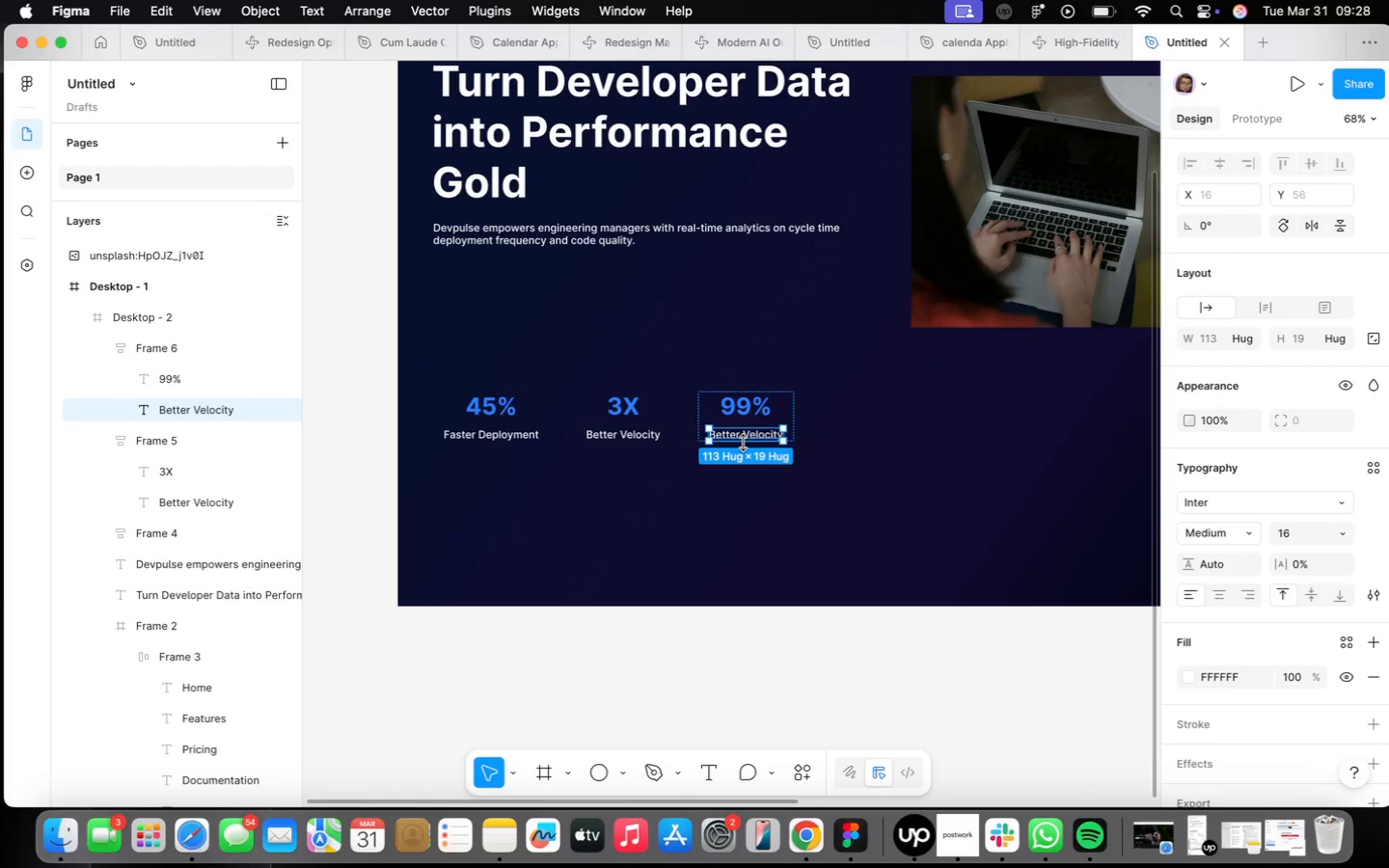 
triple_click([743, 443])
 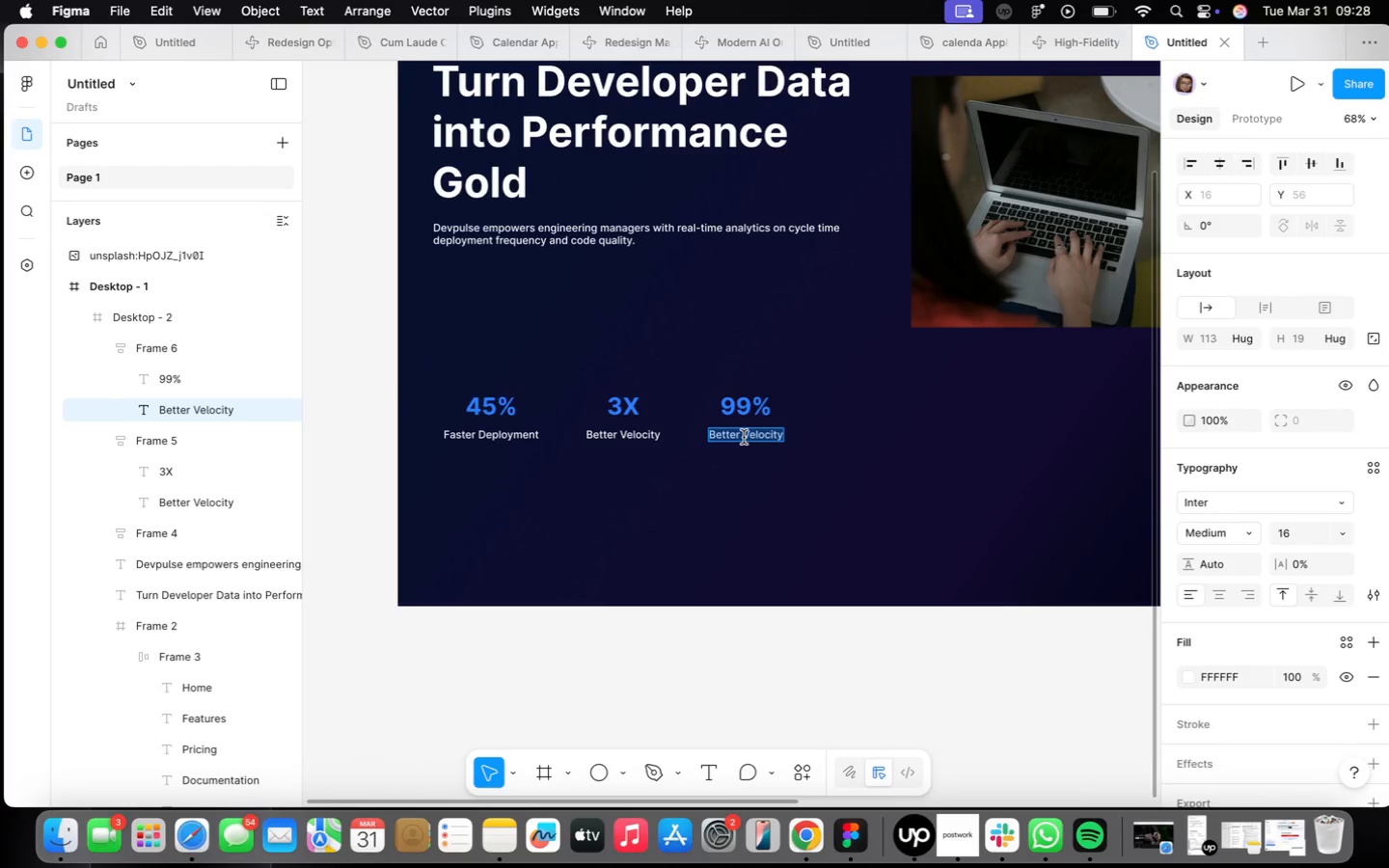 
type(Team Satisfaction)
 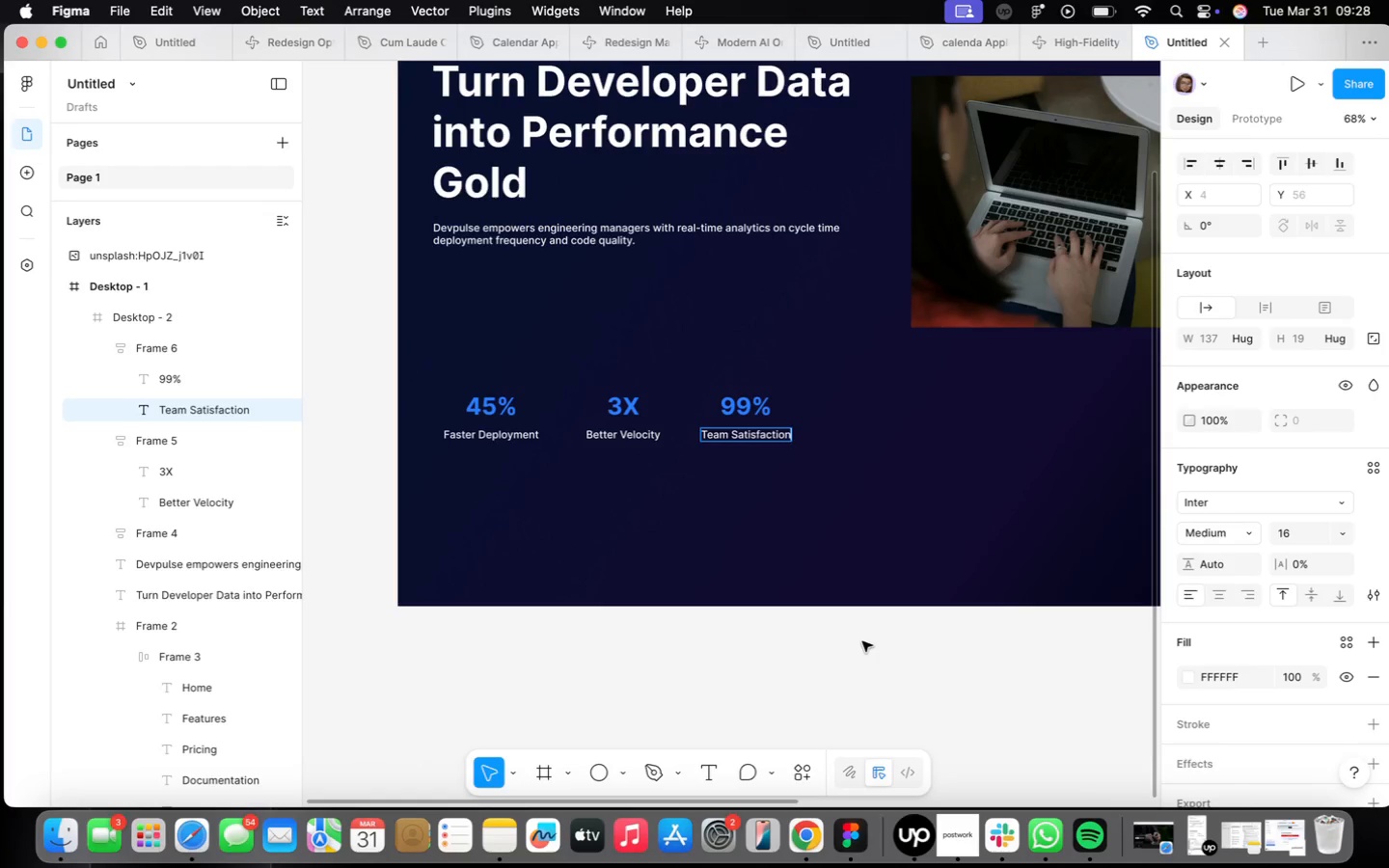 
left_click([937, 713])
 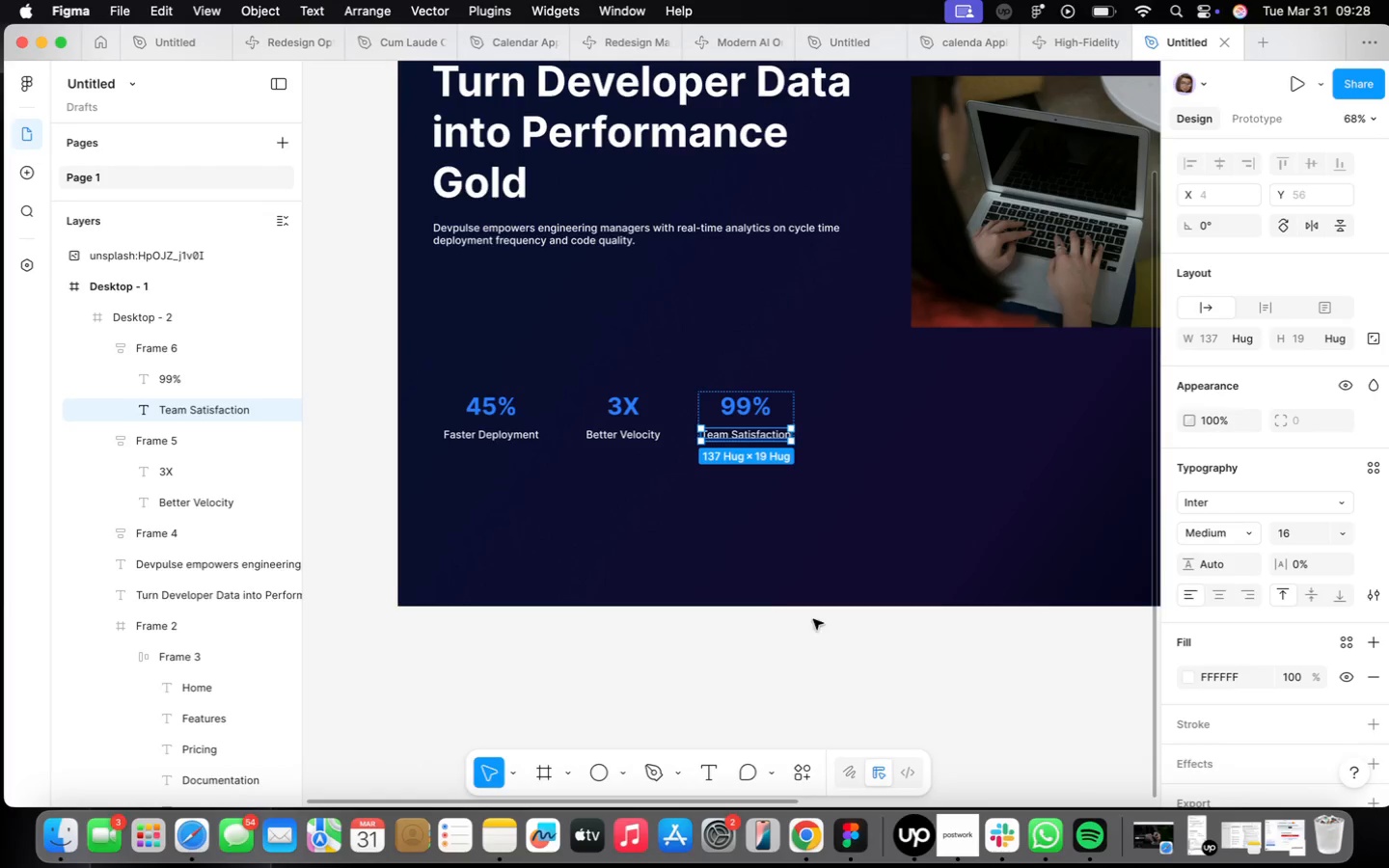 
left_click([827, 530])
 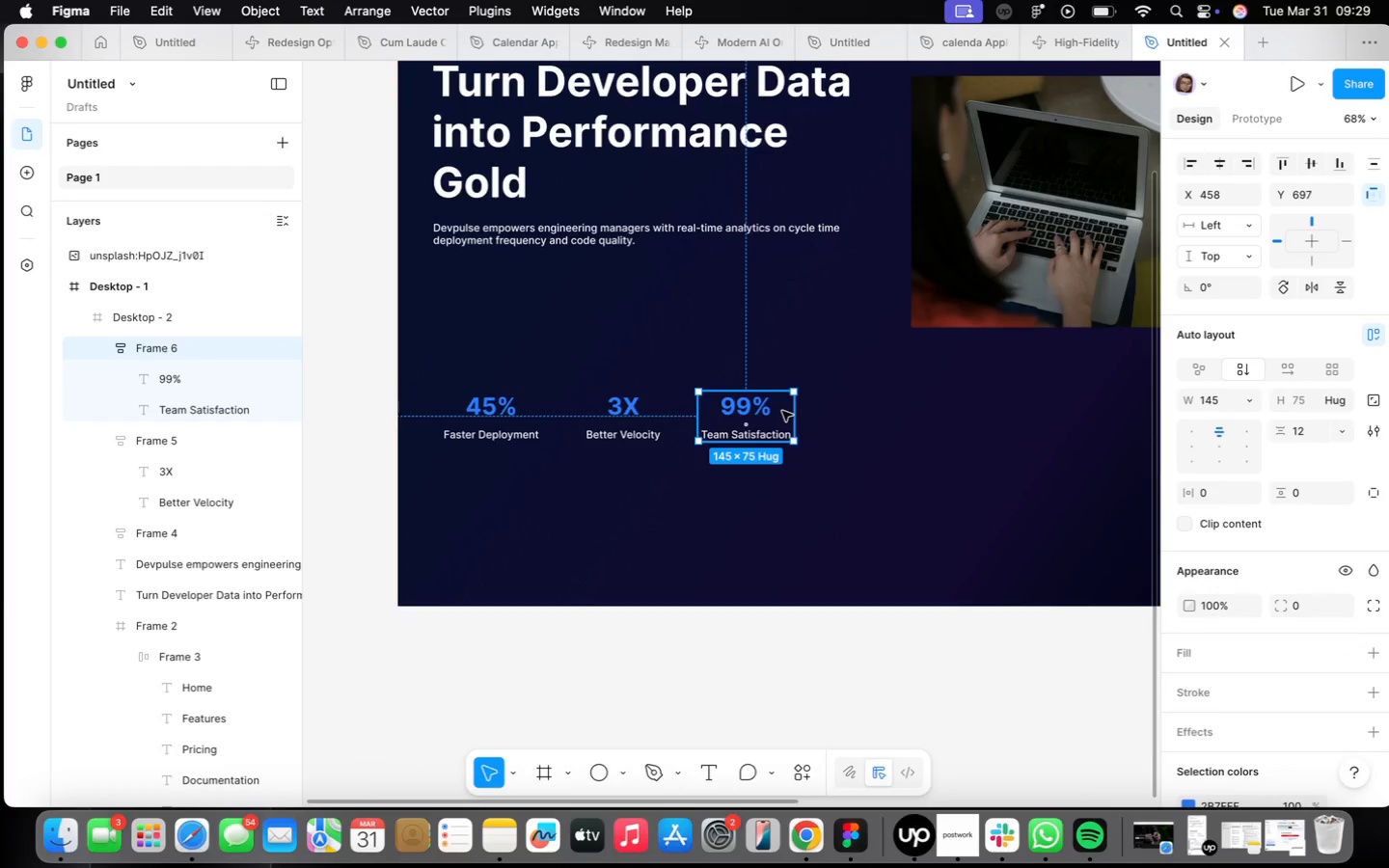 
hold_key(key=OptionLeft, duration=1.69)
left_click_drag(start_coordinate=[766, 418], to_coordinate=[908, 419])
 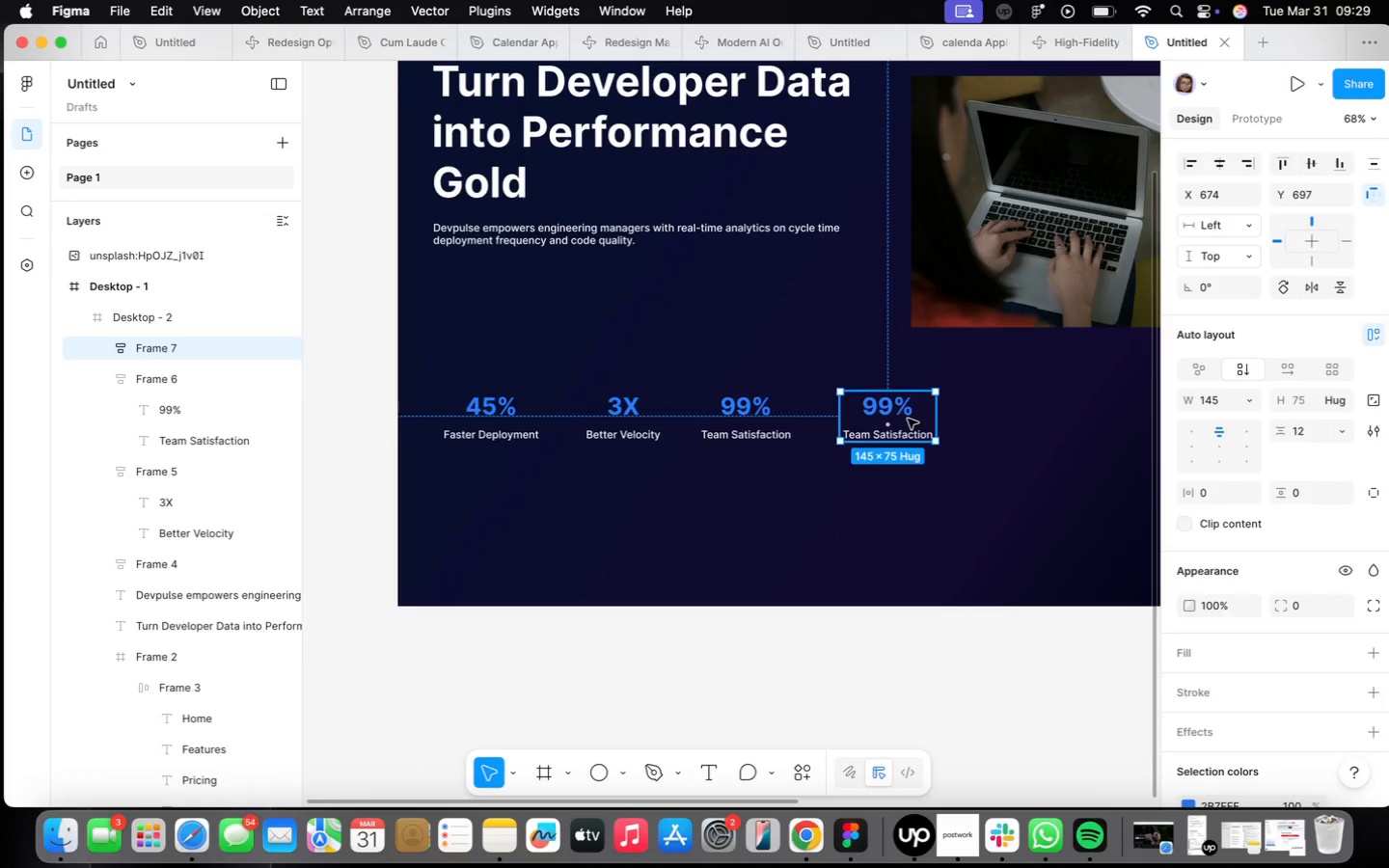 
double_click([908, 419])
 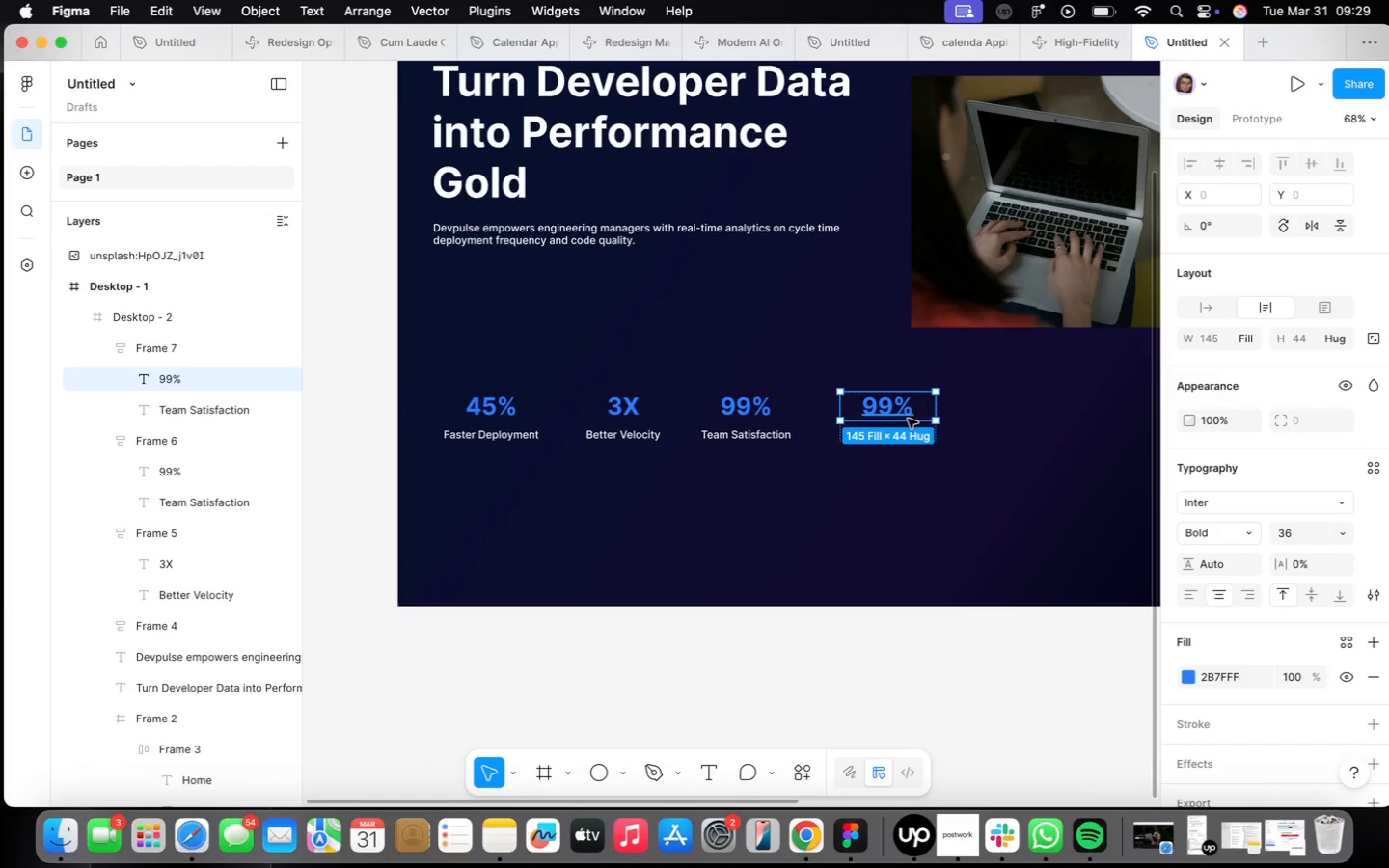 
triple_click([908, 419])
 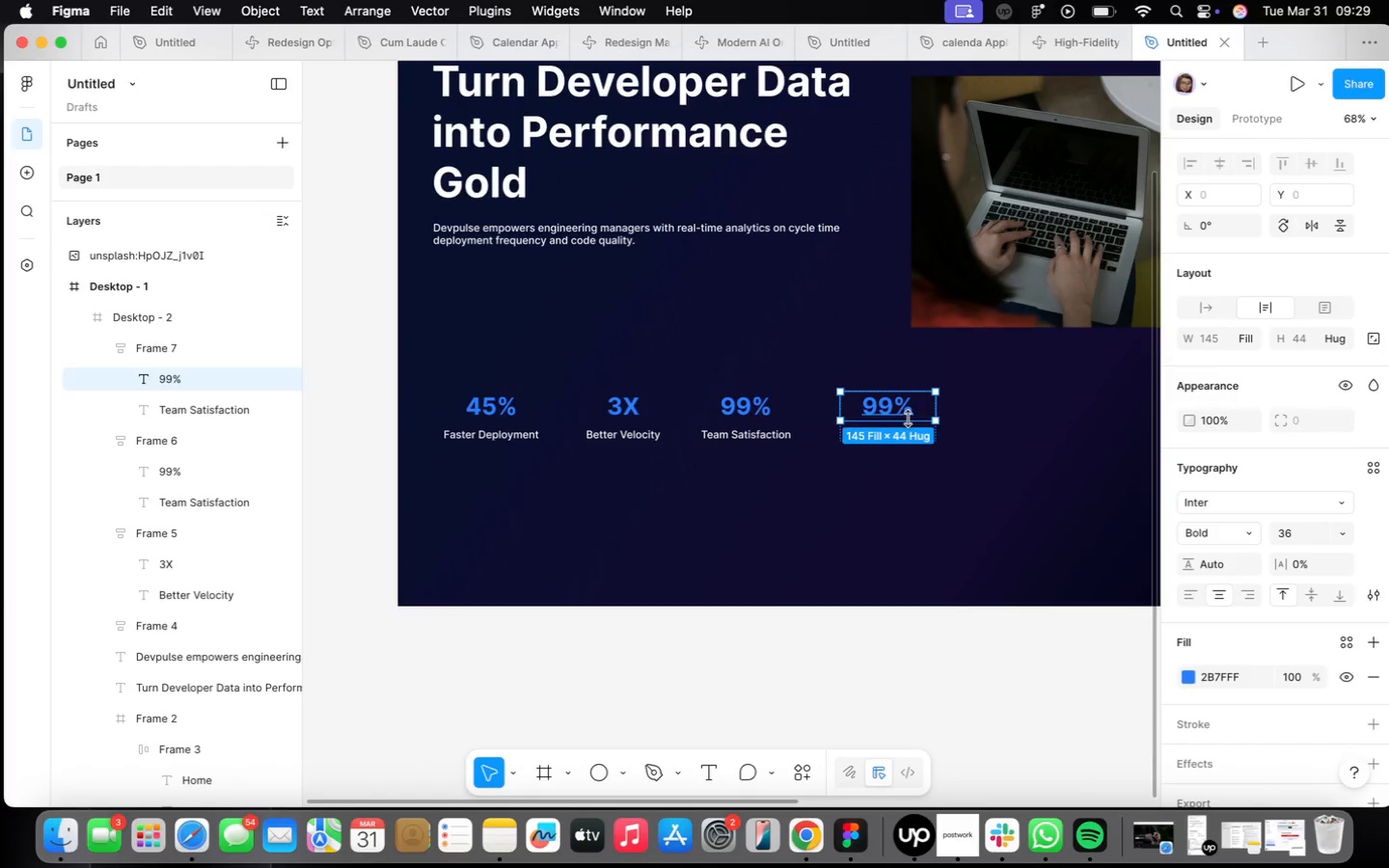 
triple_click([908, 419])
 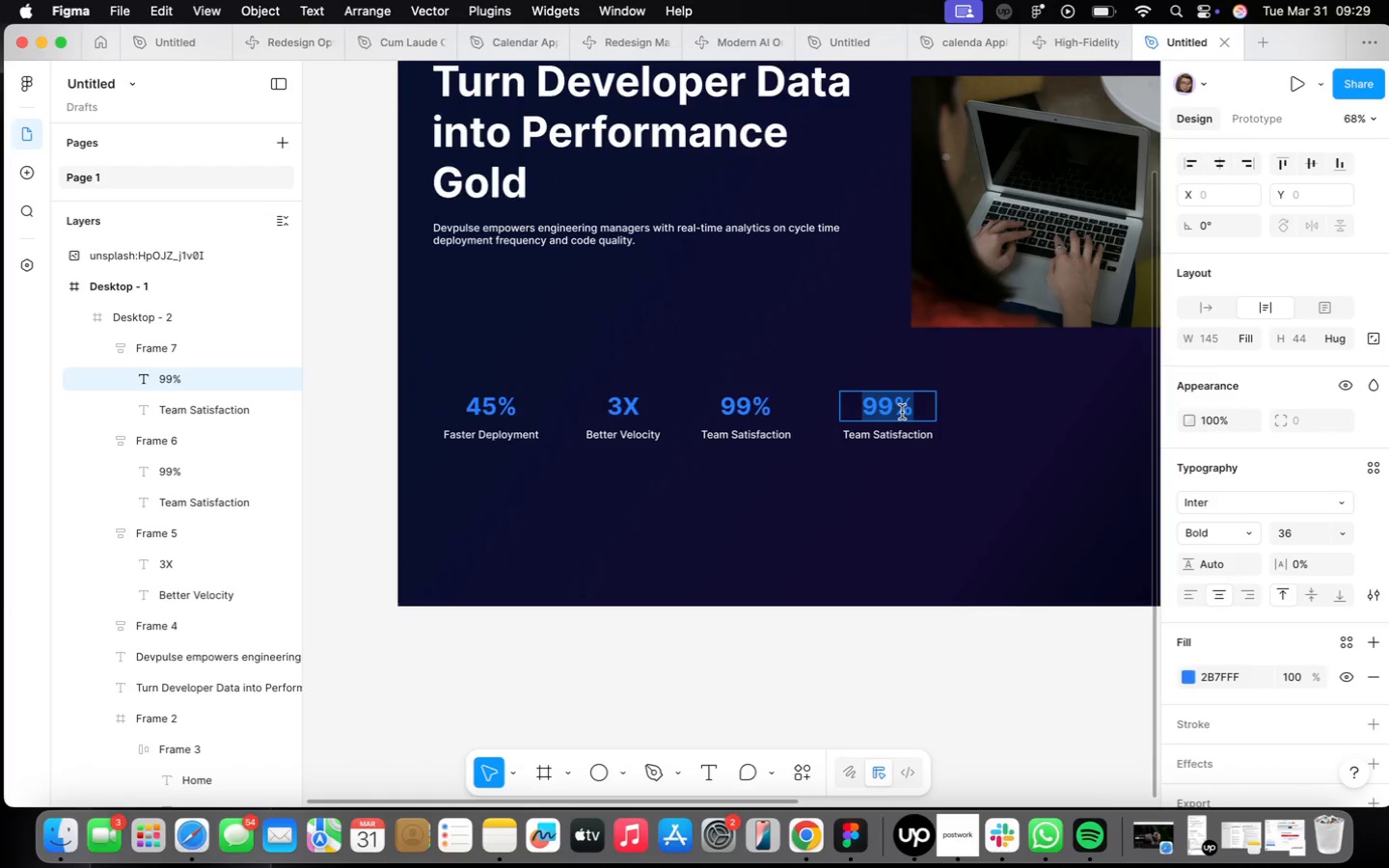 
type(60%)
 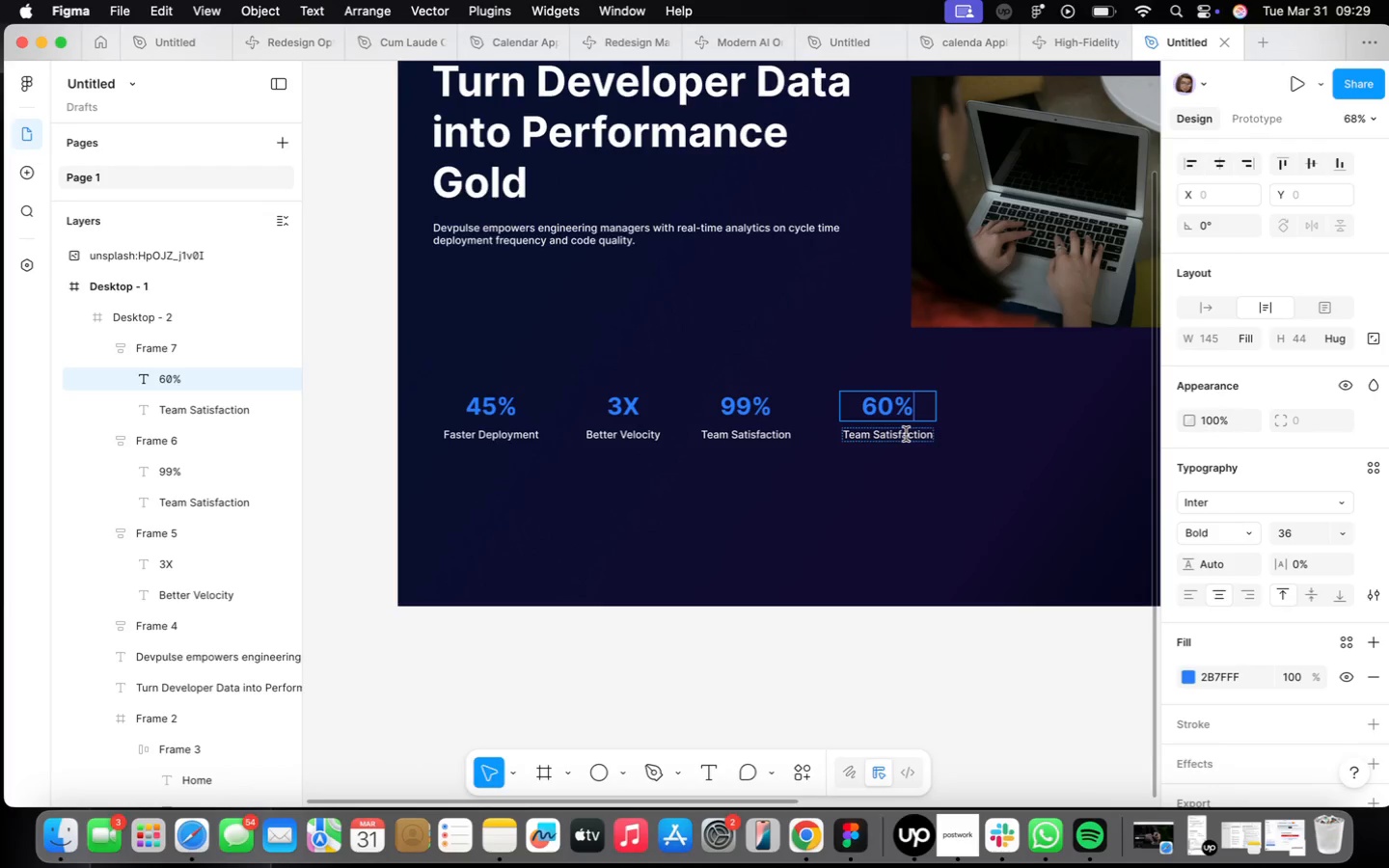 
double_click([906, 434])
 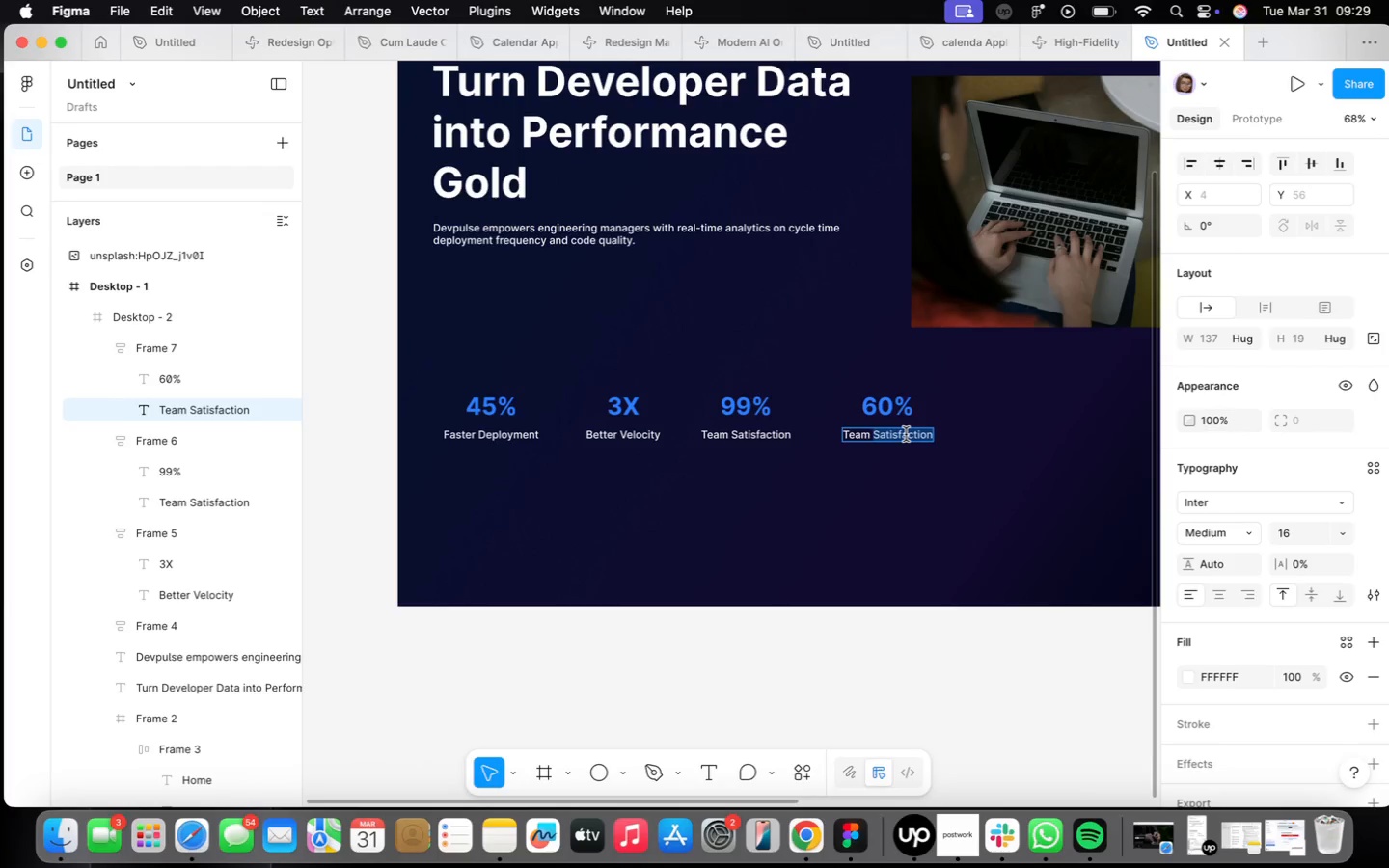 
triple_click([906, 434])
 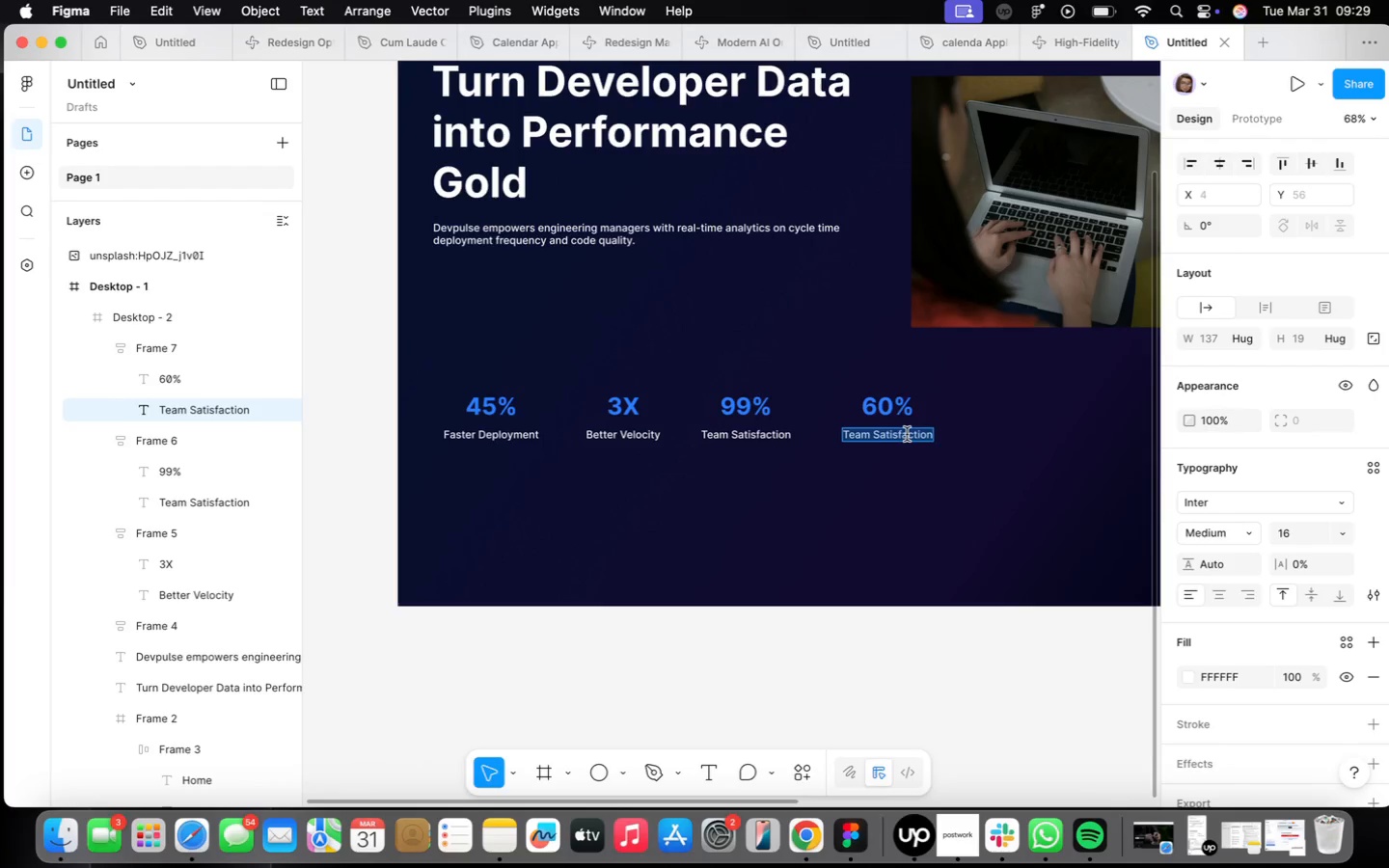 
type(Reduced code churn)
 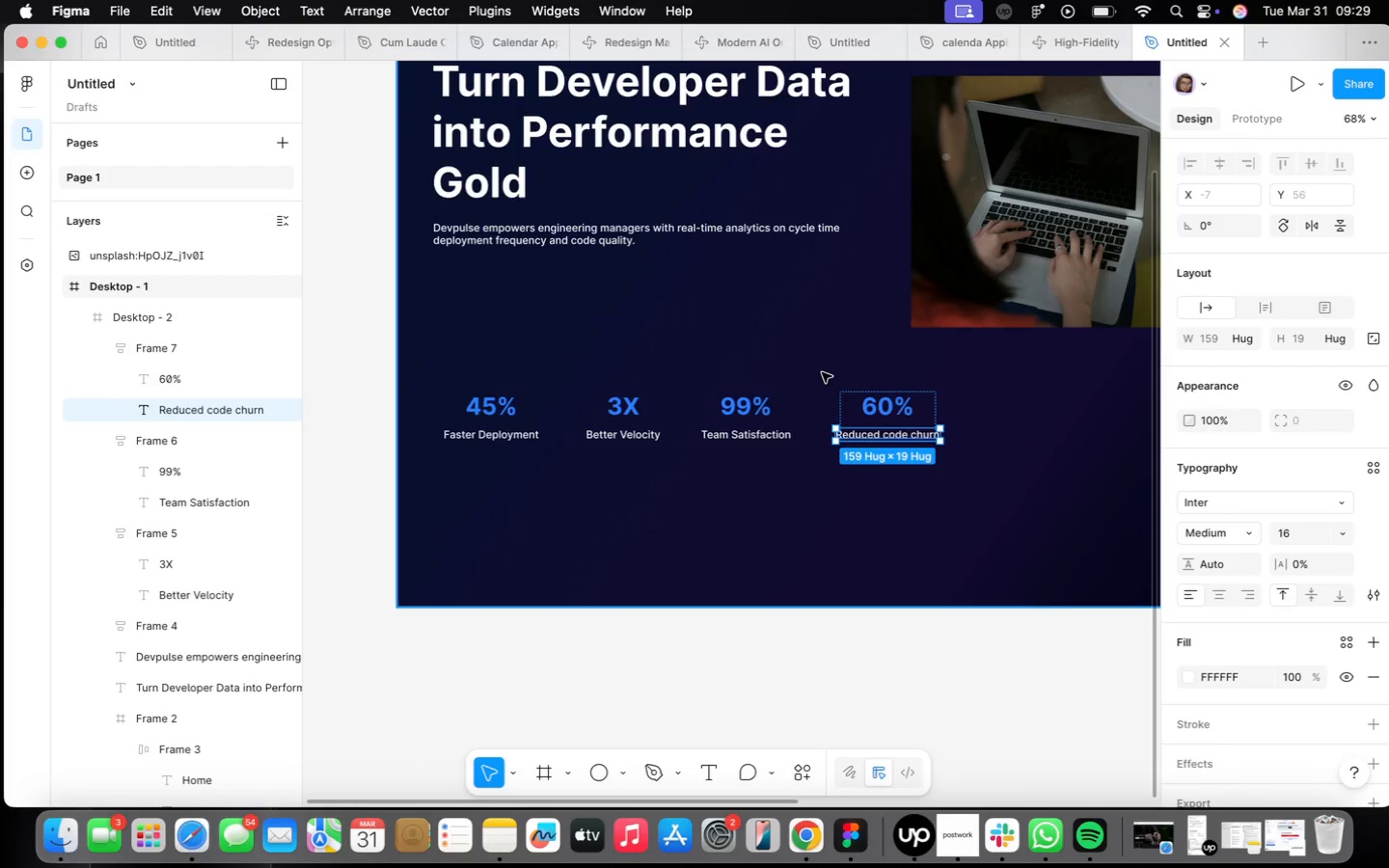 
left_click([735, 422])
 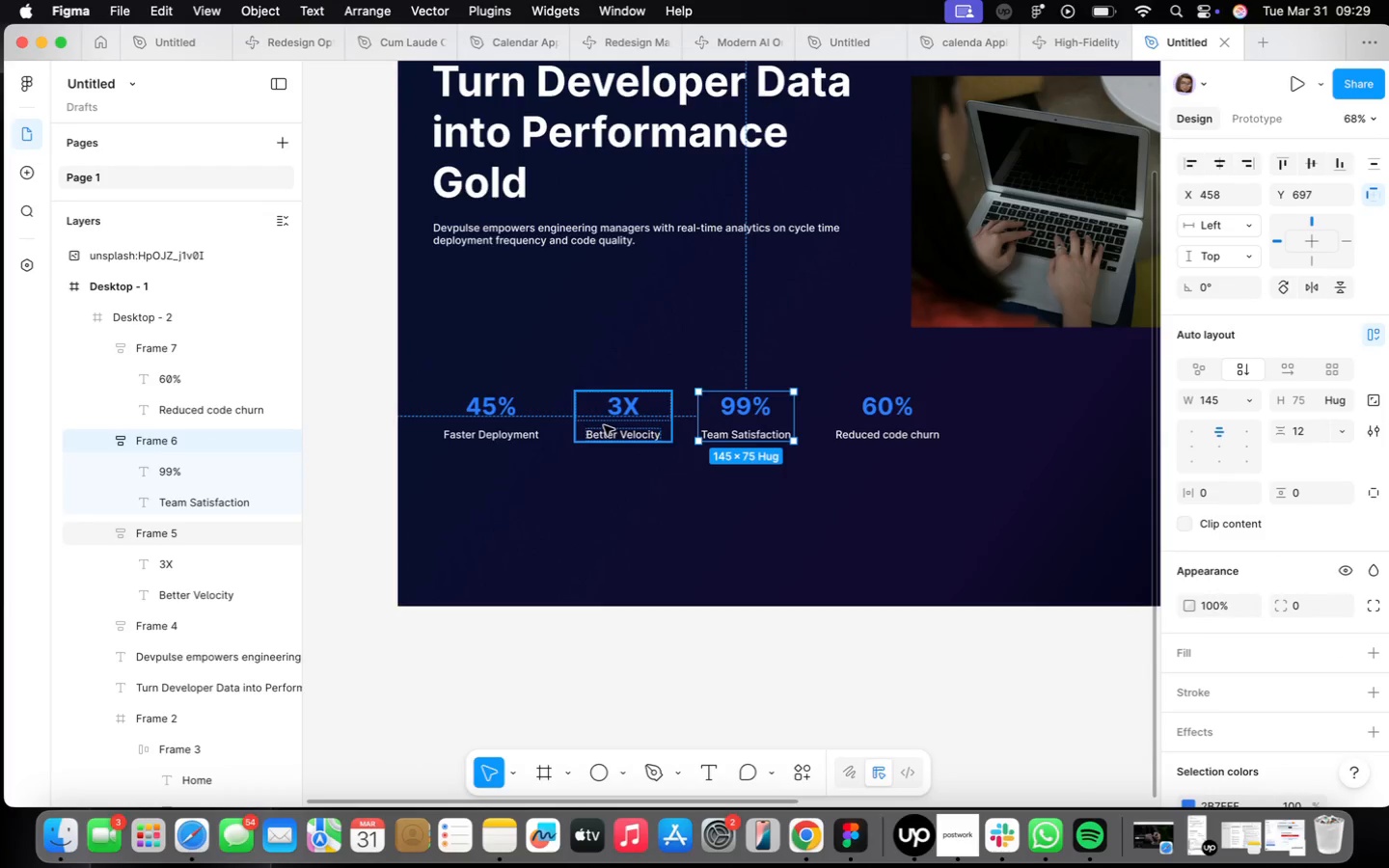 
hold_key(key=ShiftLeft, duration=2.01)
left_click([909, 424])
 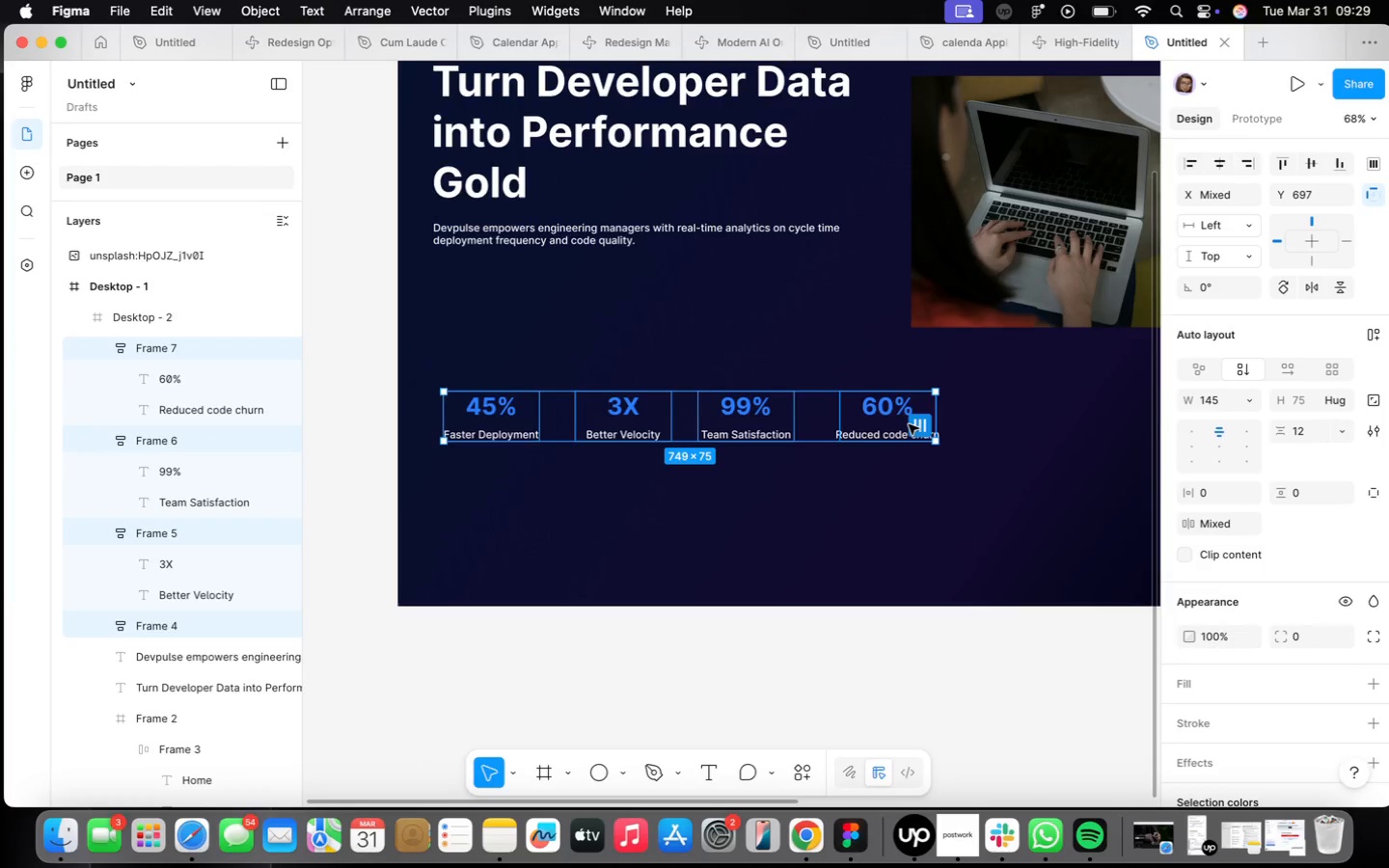 
key(Shift+ShiftLeft)
 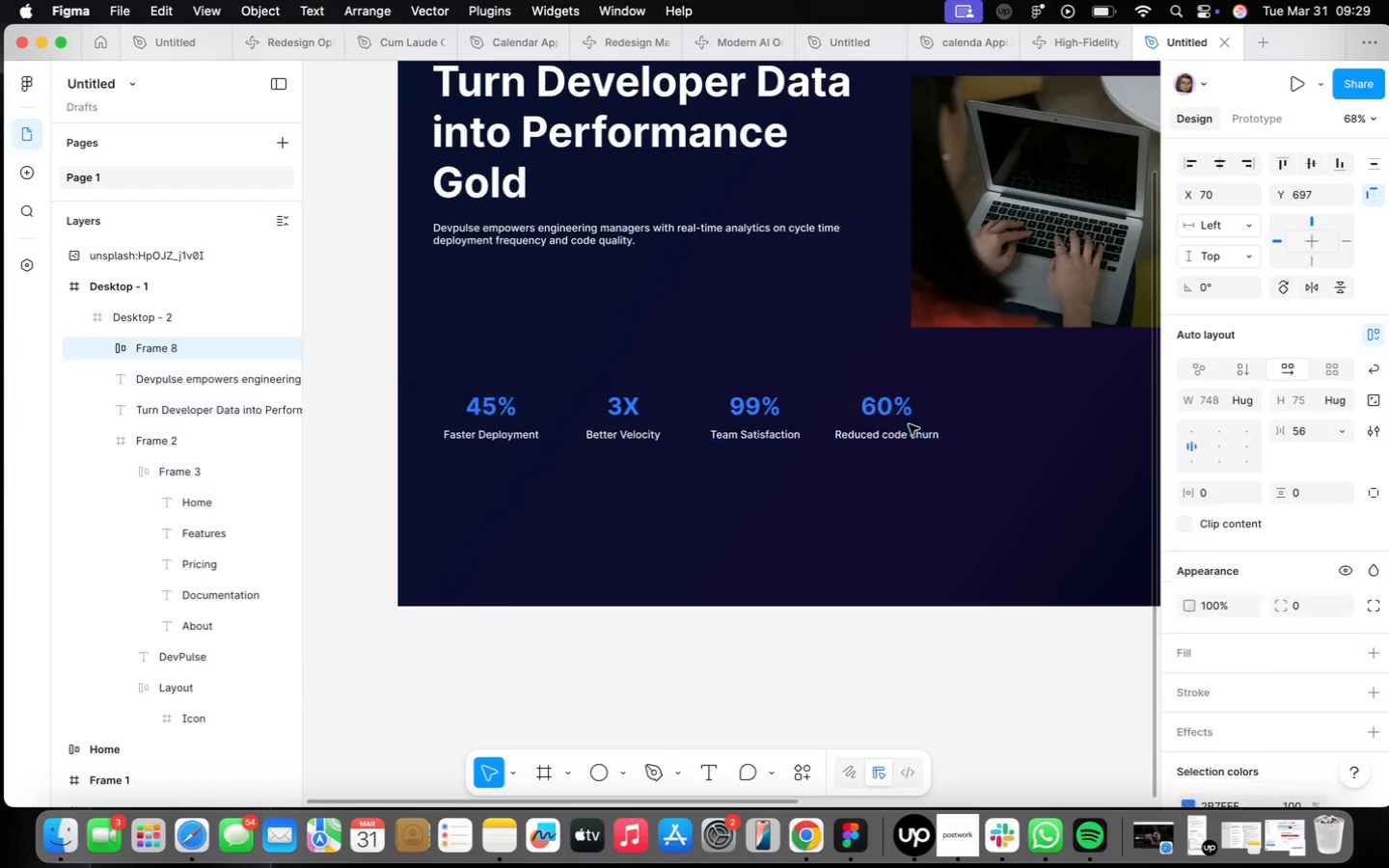 
key(Shift+A)
 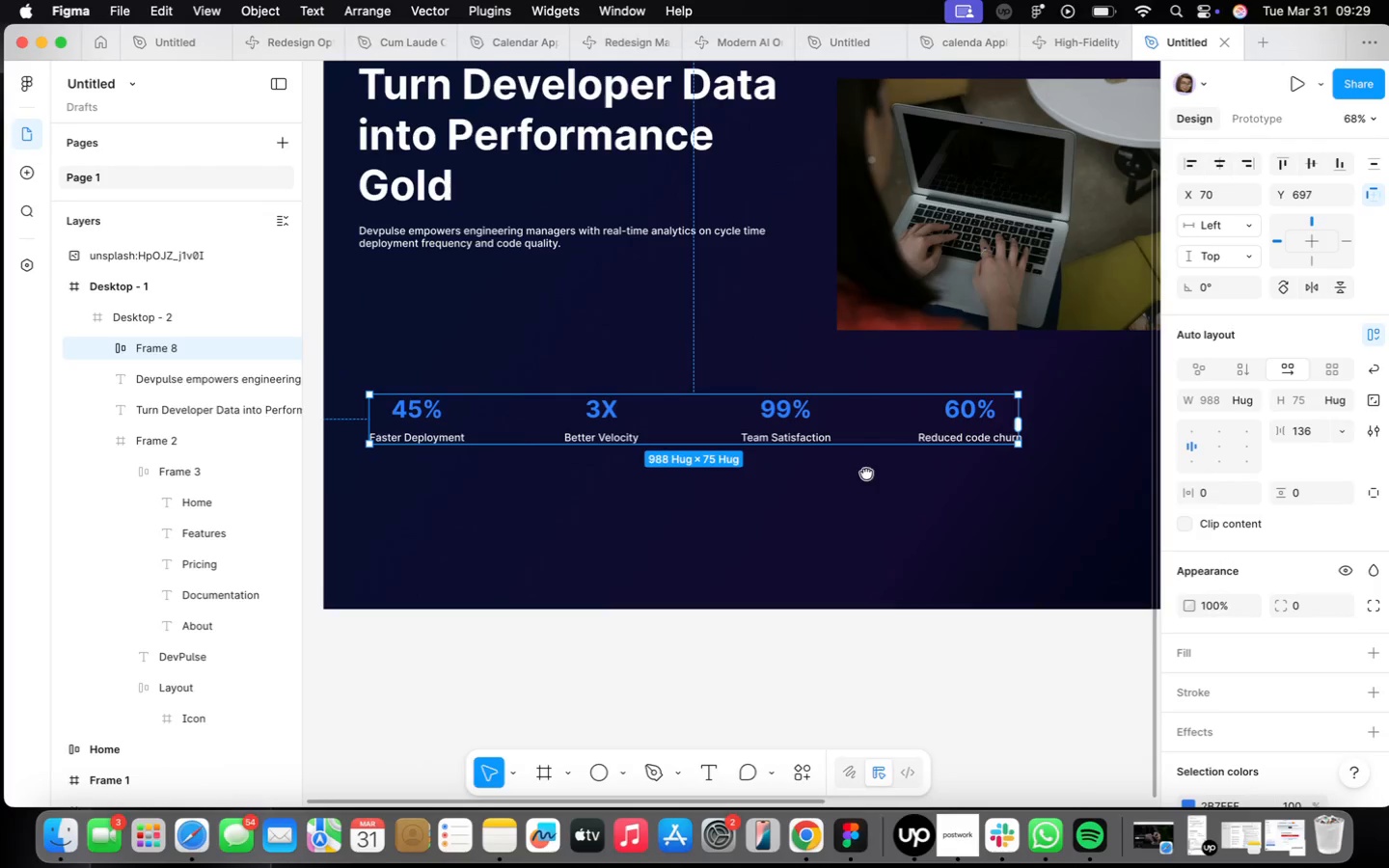 
wait(5.44)
 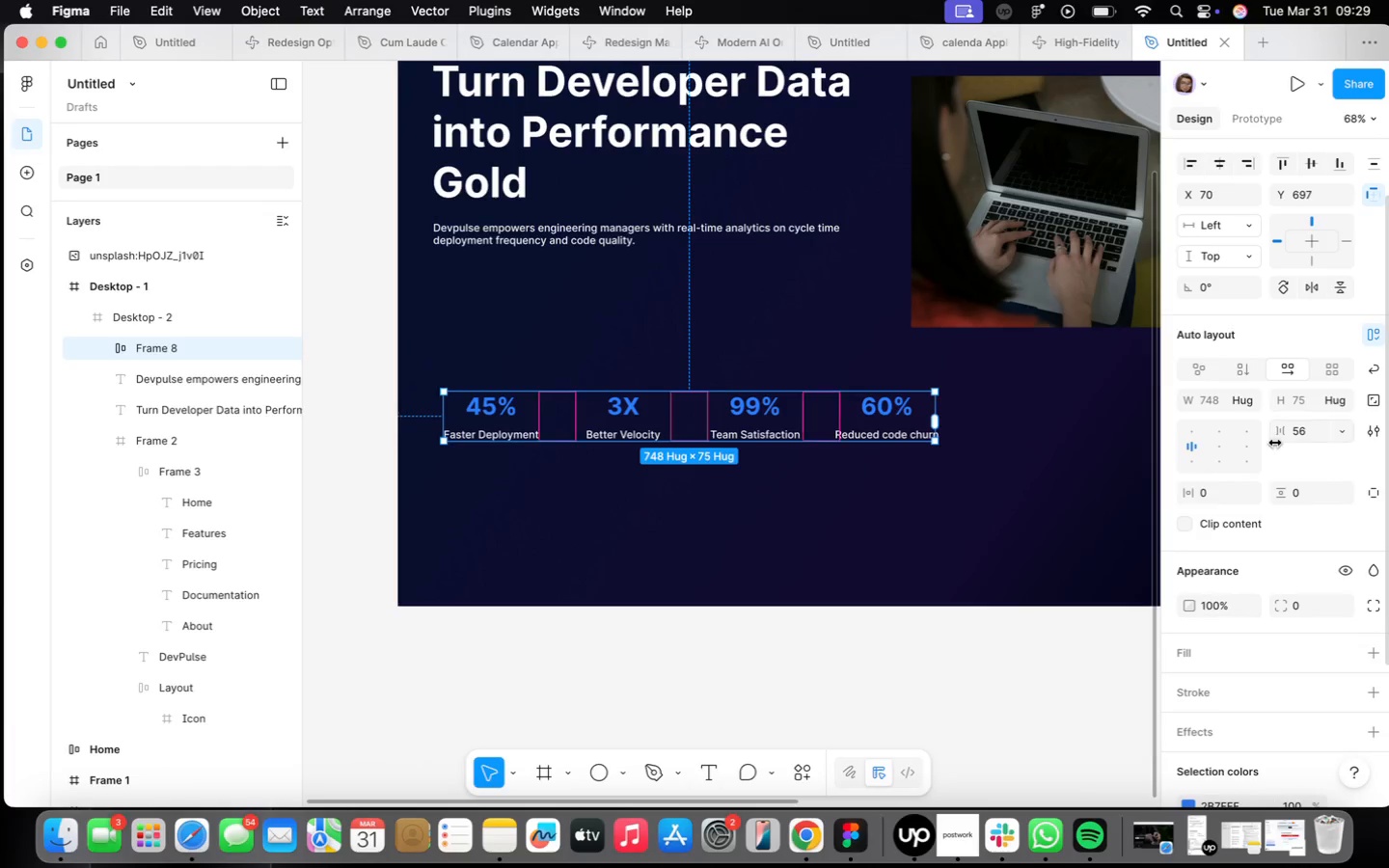 
left_click([1213, 168])
 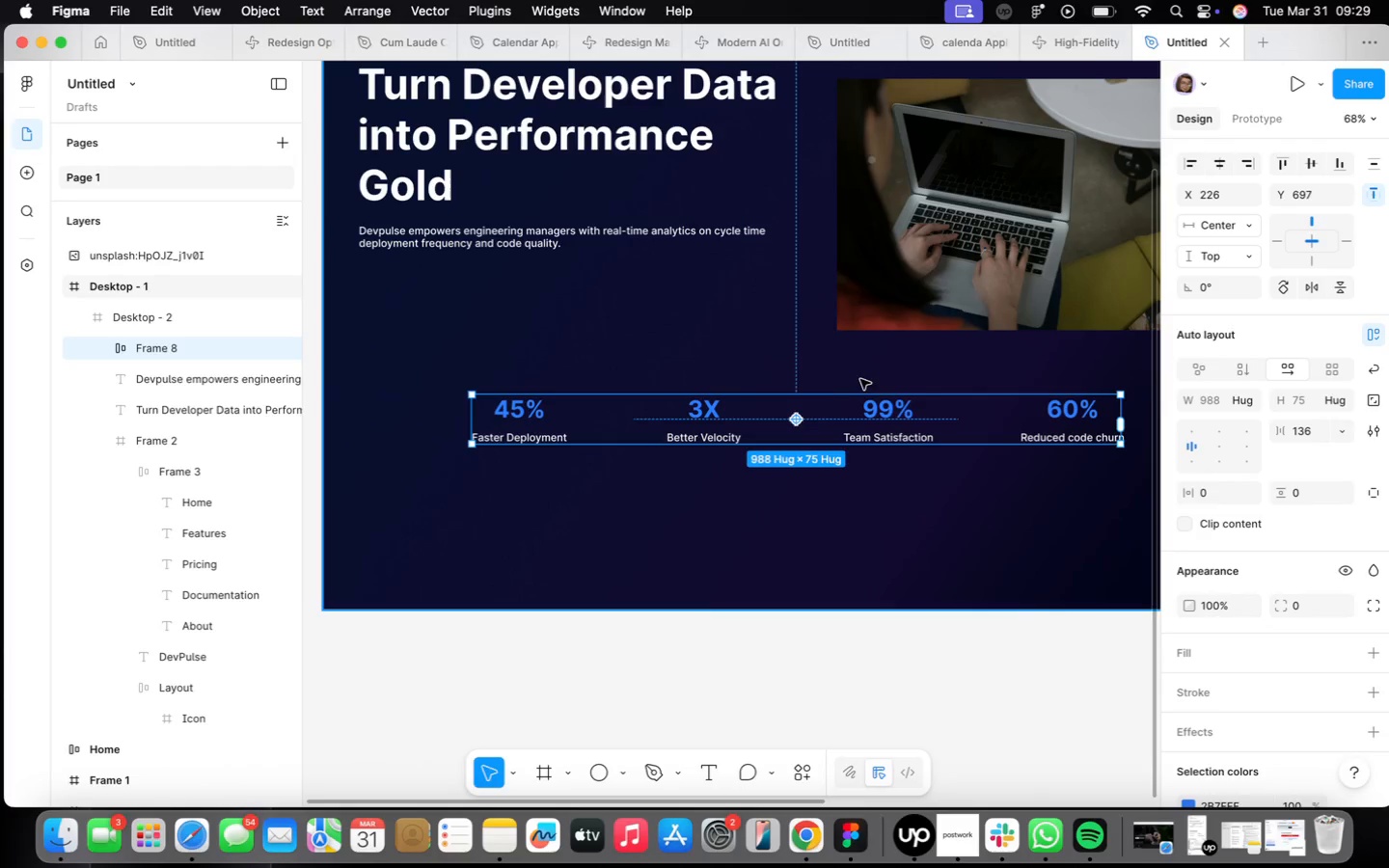 
scroll: coordinate [782, 408], scroll_direction: down, amount: 4.0
 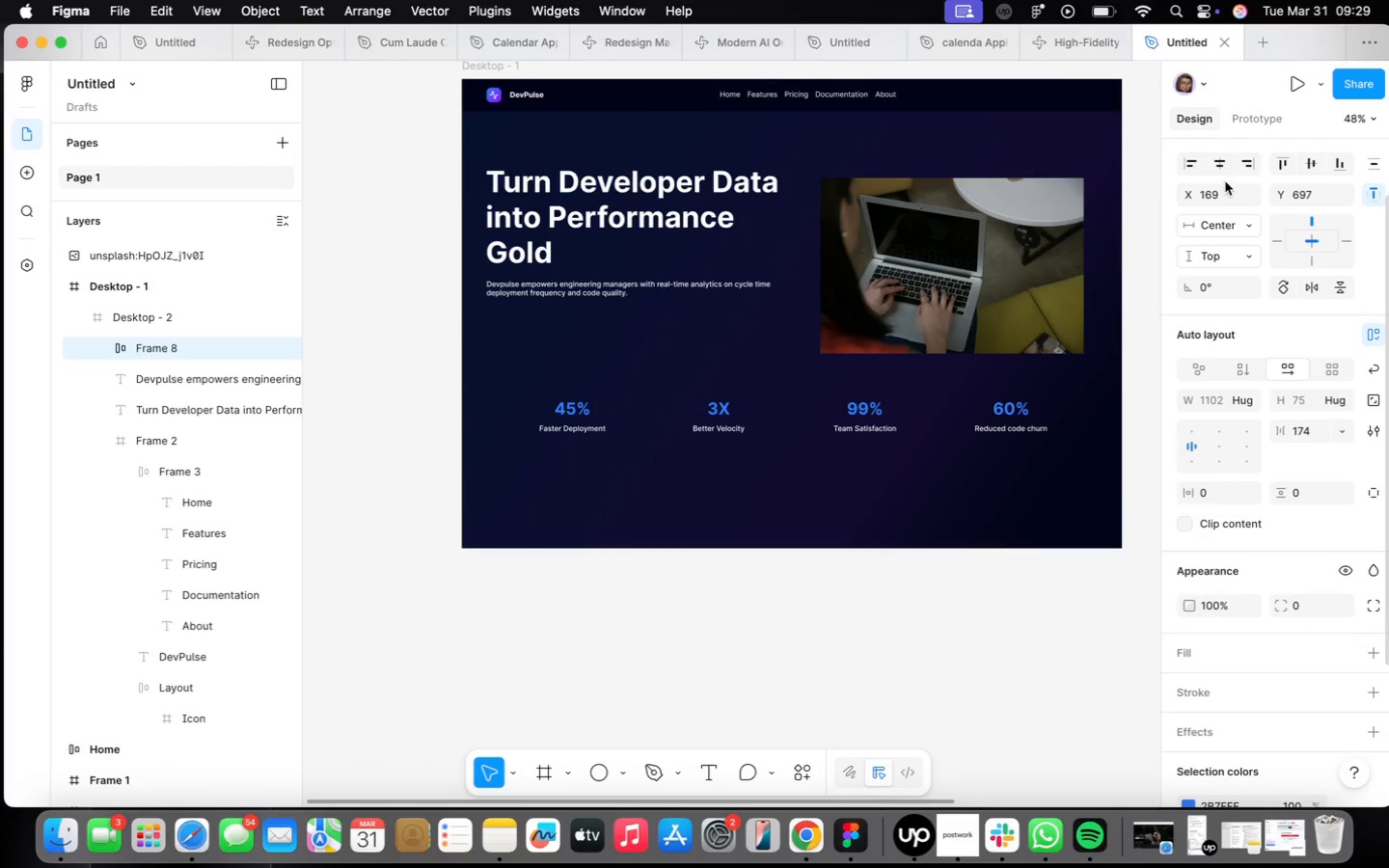 
left_click([1216, 173])
 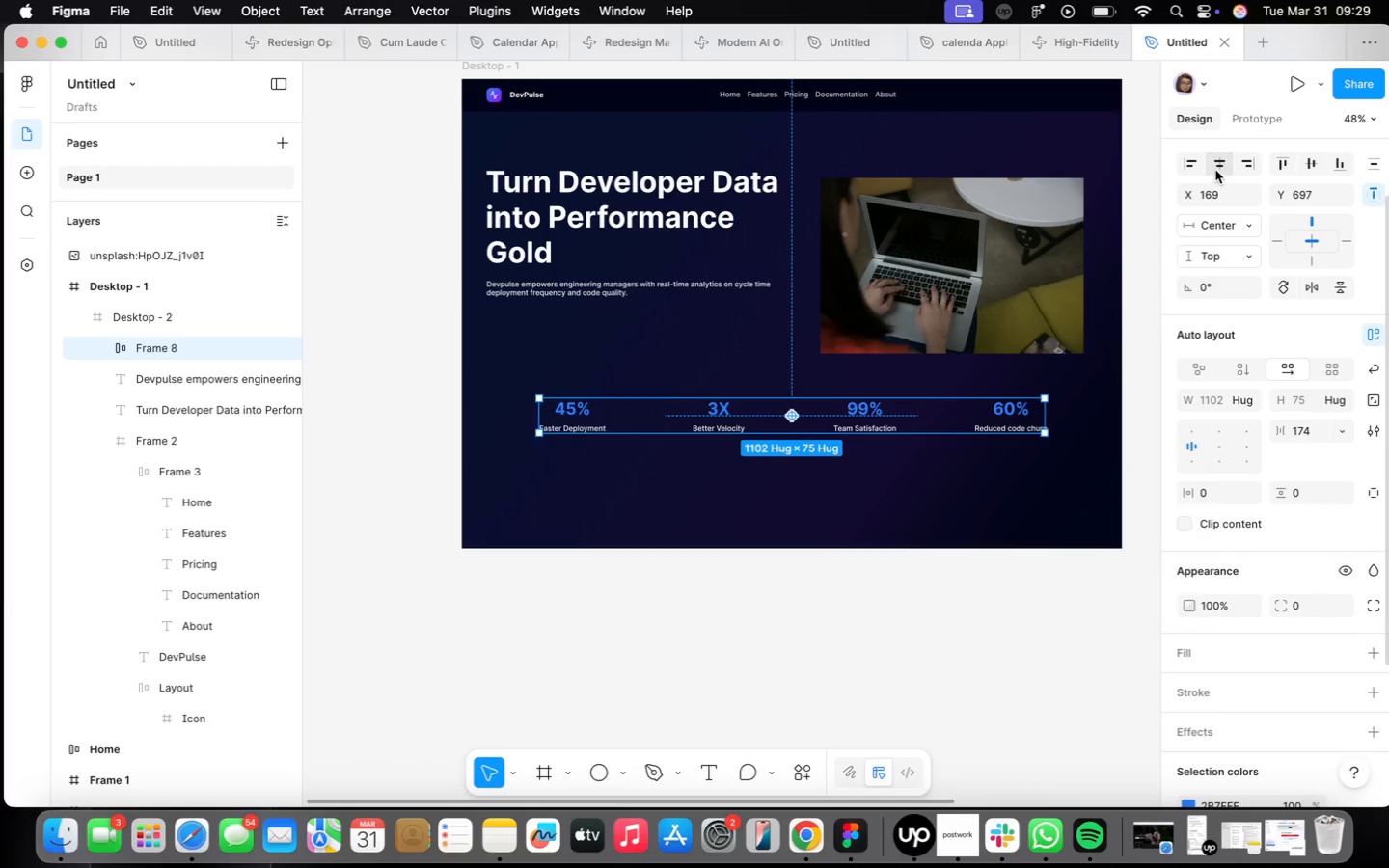 
left_click([1215, 170])
 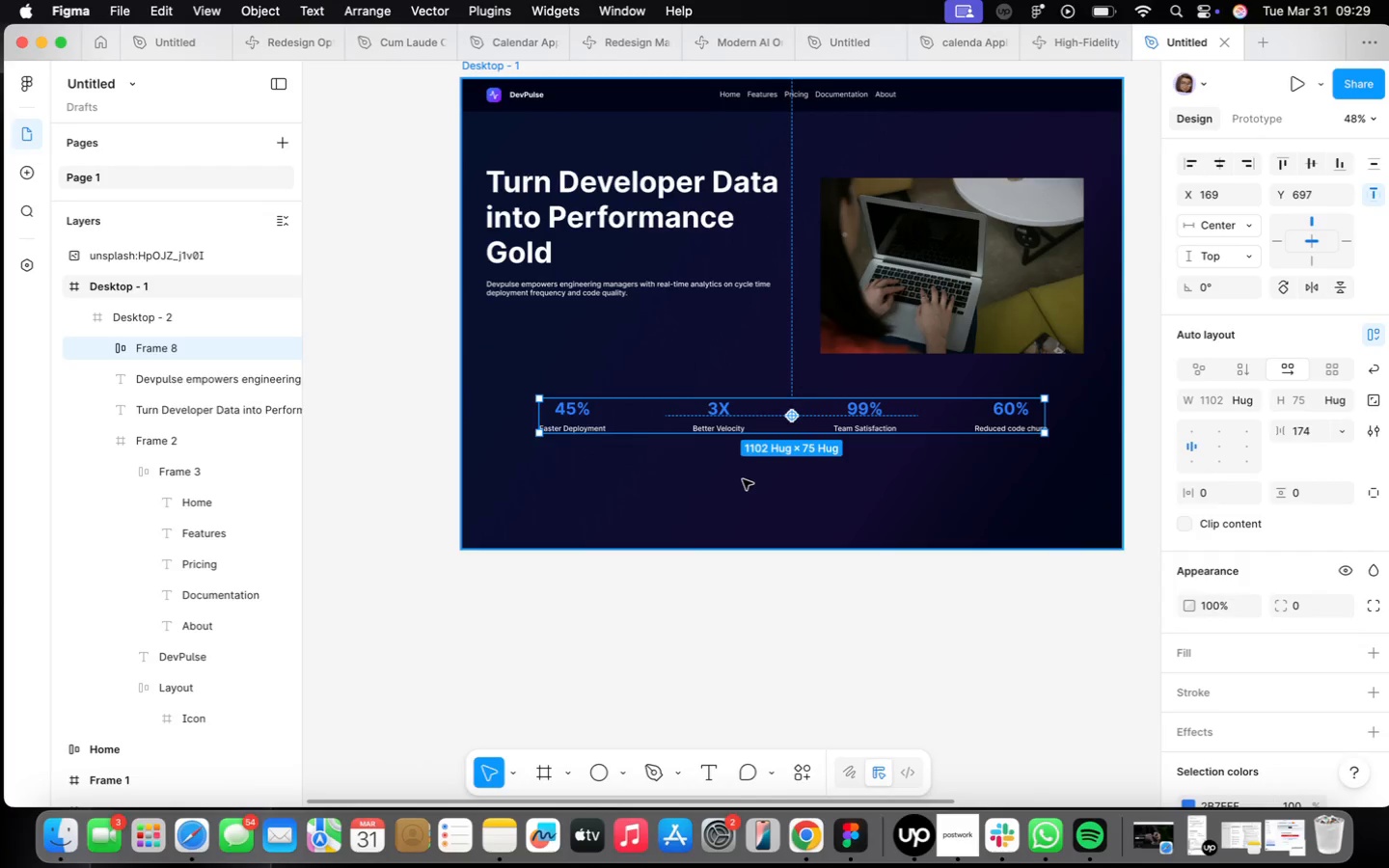 
left_click([723, 528])
 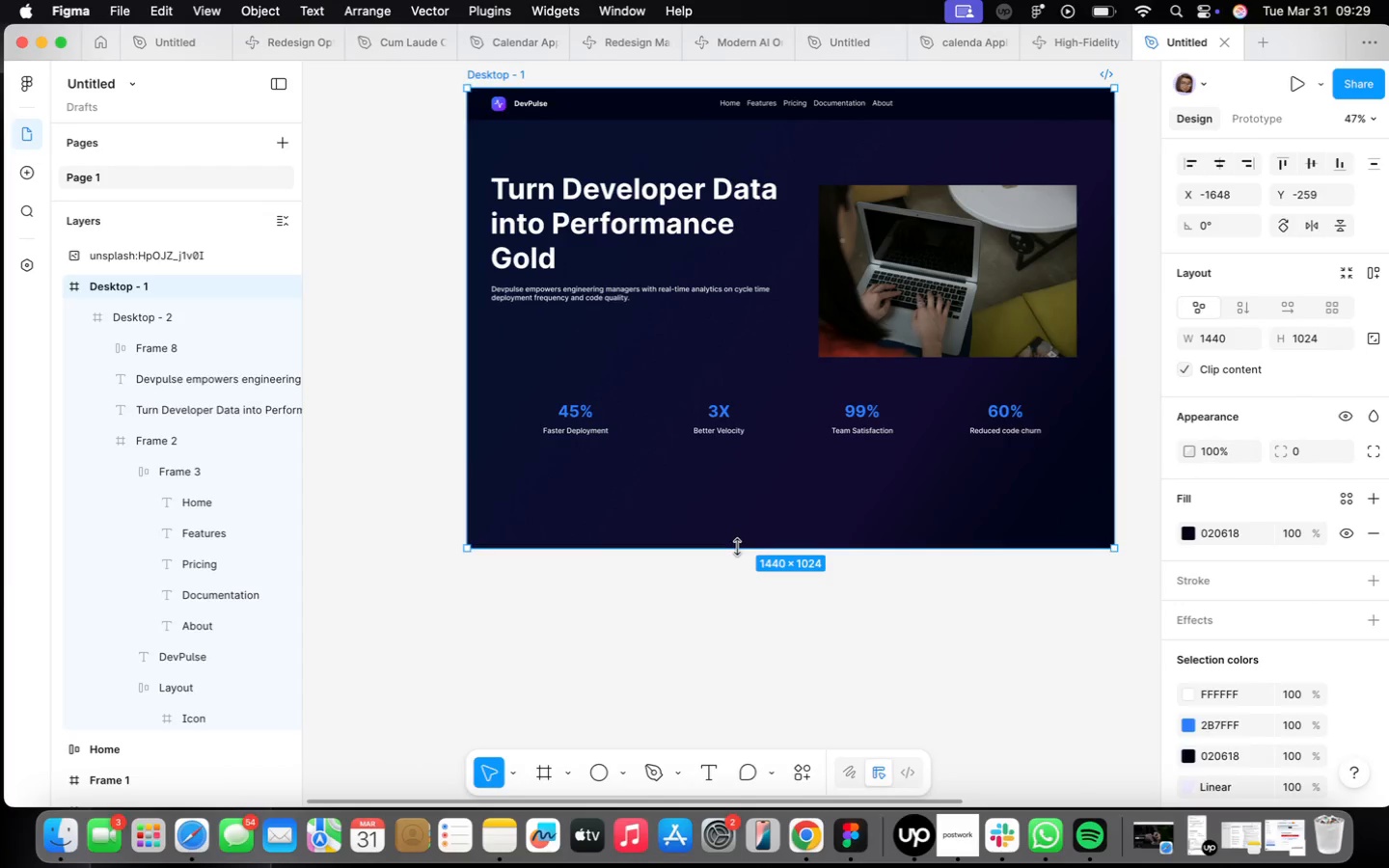 
scroll: coordinate [724, 529], scroll_direction: down, amount: 1.0
 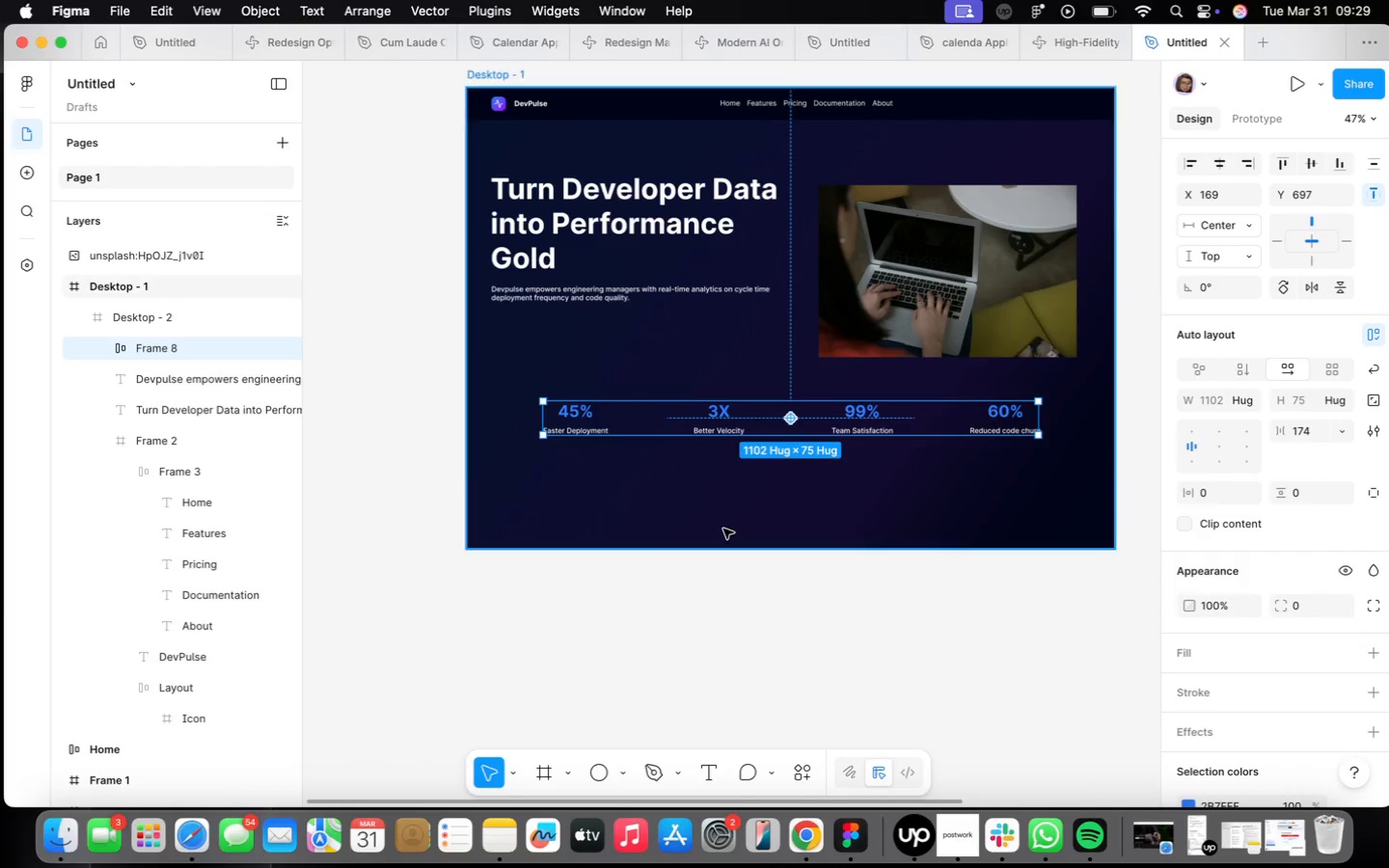 
left_click_drag(start_coordinate=[737, 547], to_coordinate=[727, 671])
 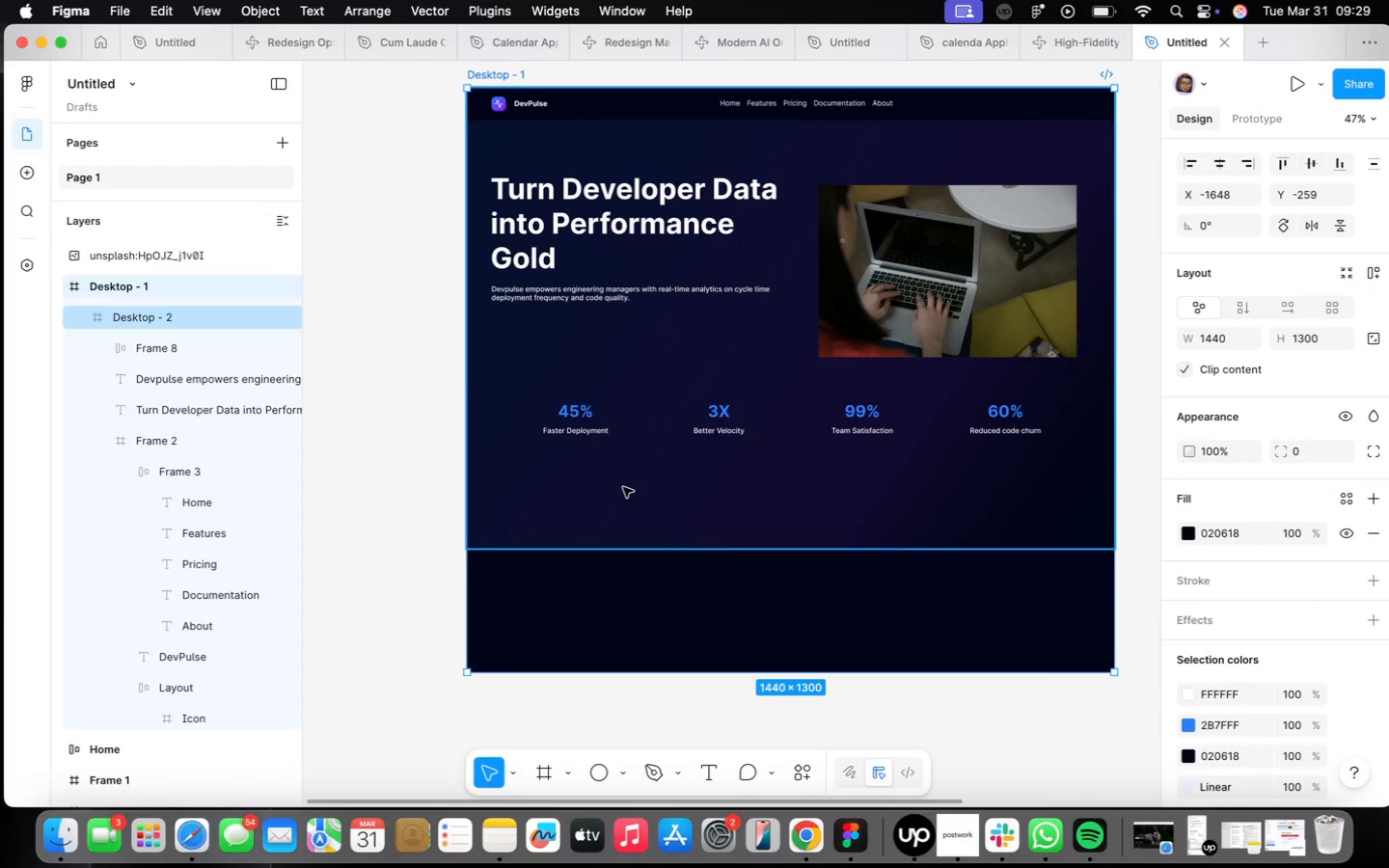 
left_click_drag(start_coordinate=[628, 556], to_coordinate=[641, 554])
 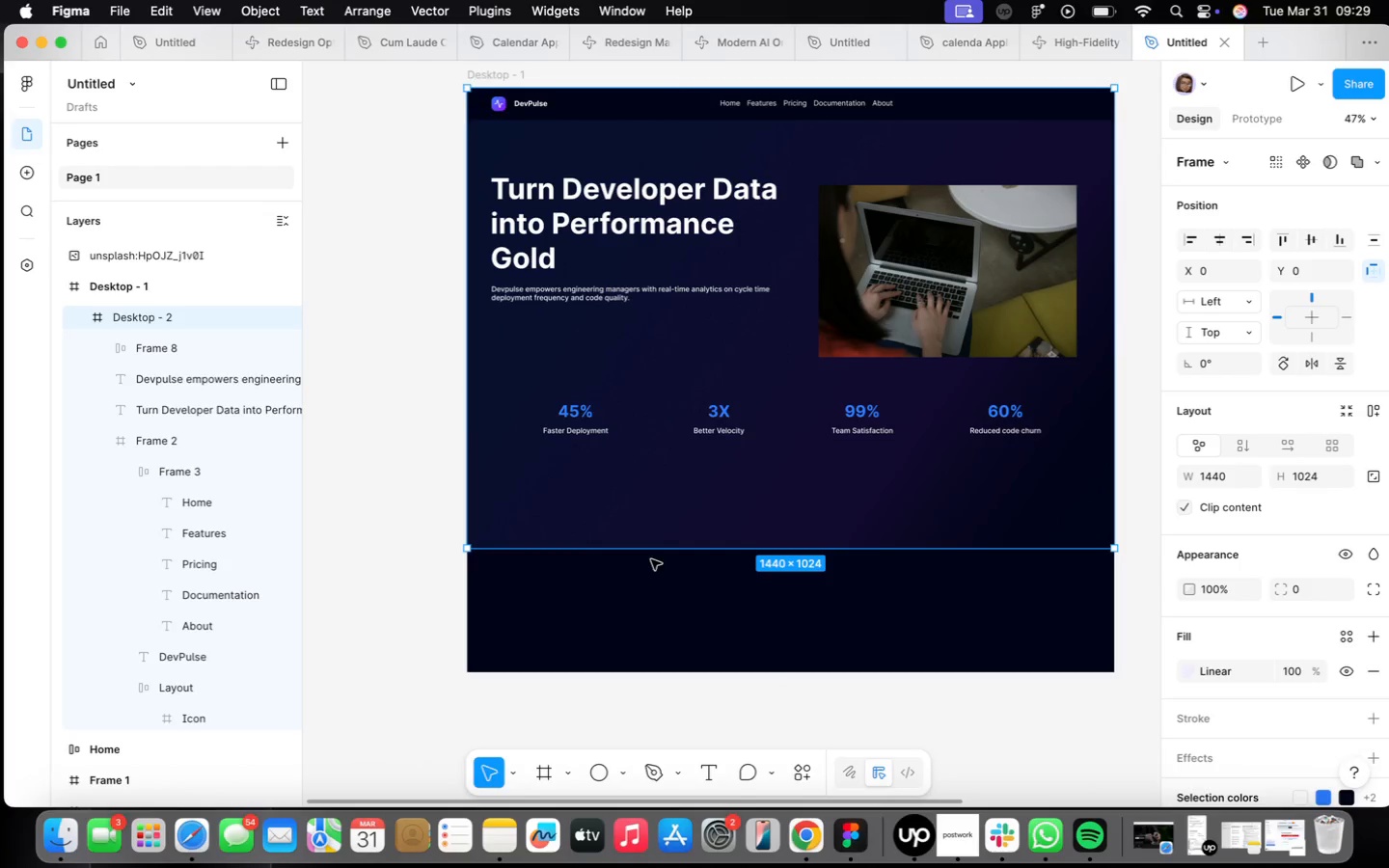 
left_click_drag(start_coordinate=[653, 550], to_coordinate=[692, 490])
 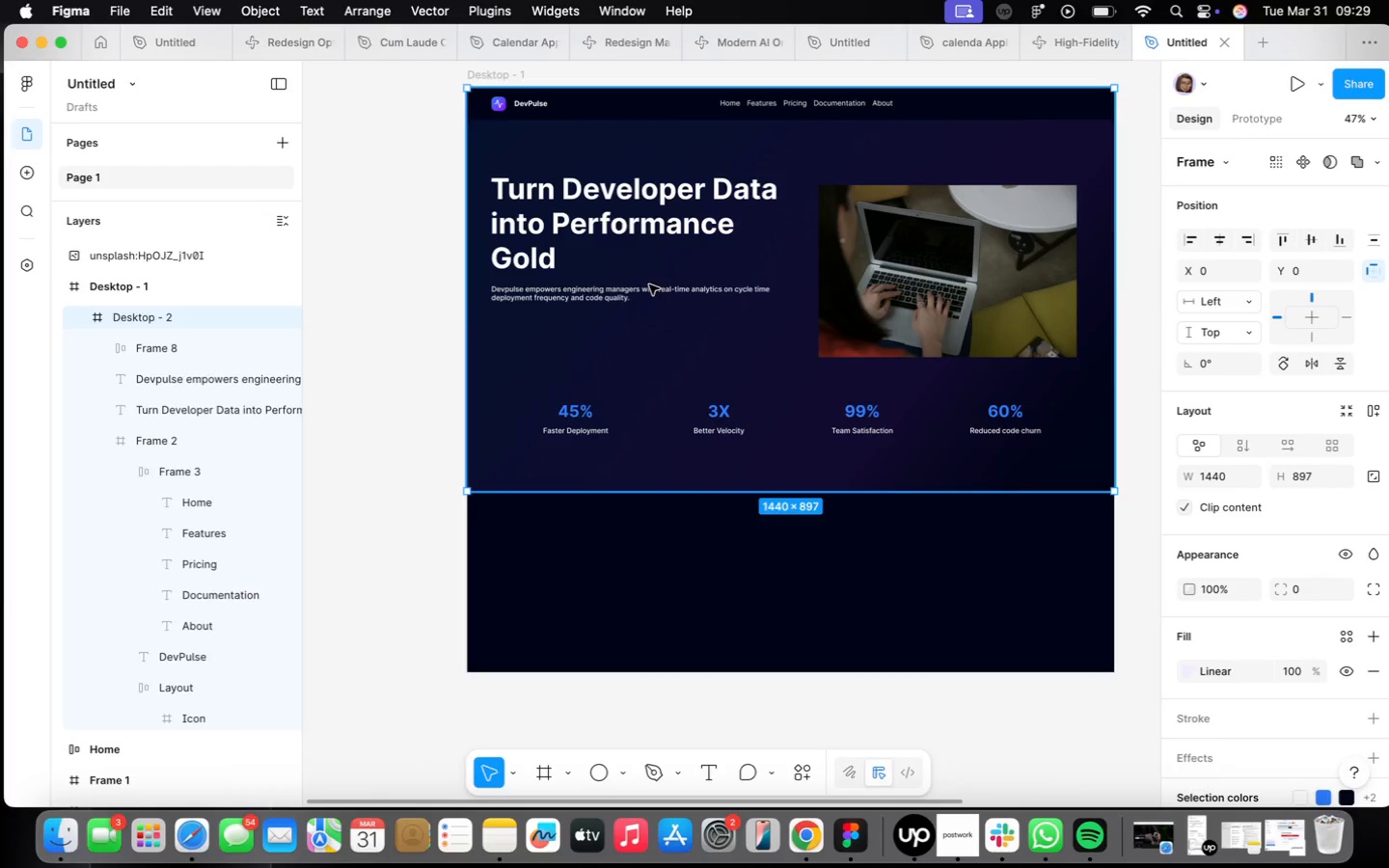 
double_click([644, 287])
 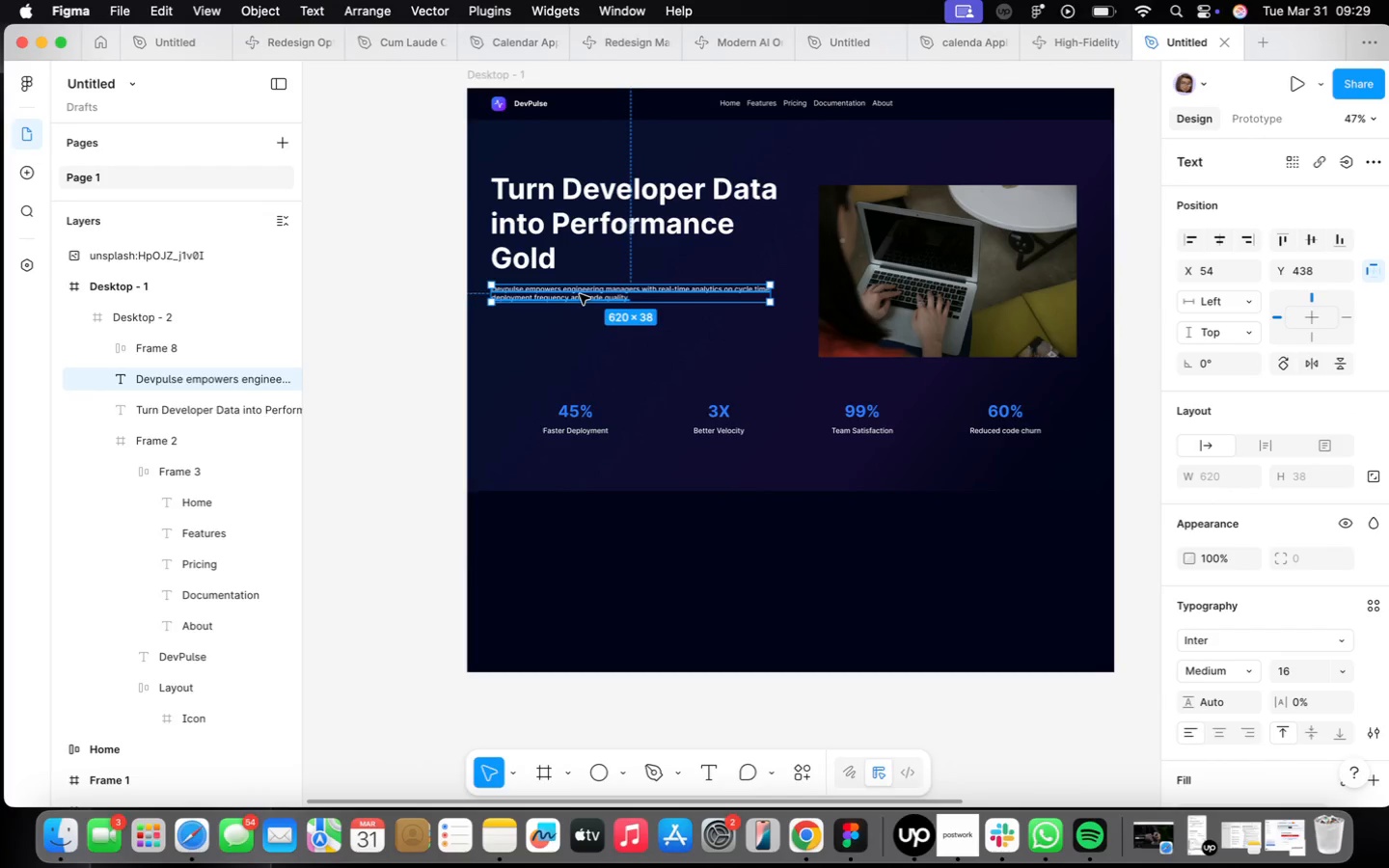 
hold_key(key=CommandLeft, duration=0.86)
left_click_drag(start_coordinate=[580, 294], to_coordinate=[843, 552])
 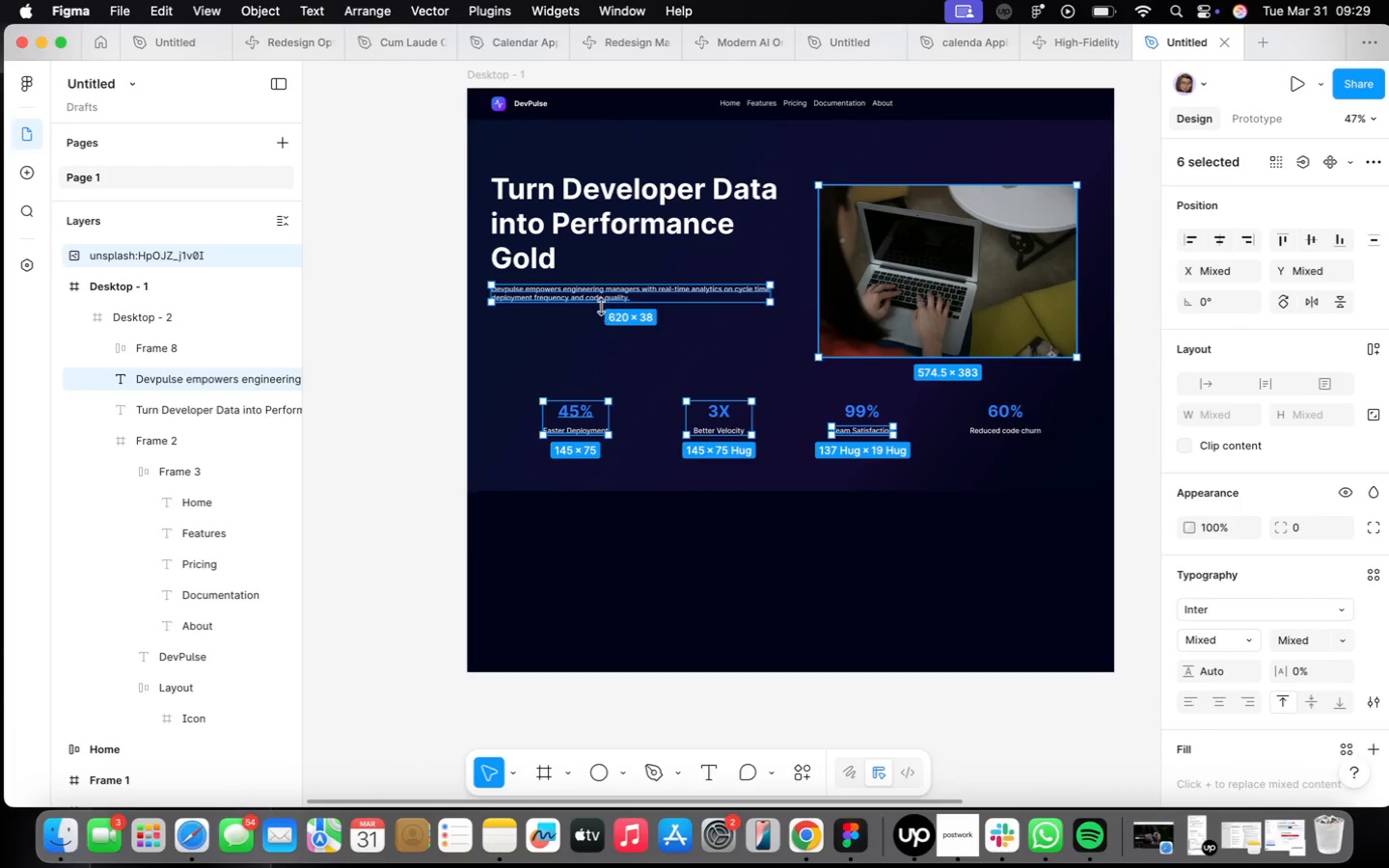 
left_click([600, 297])
 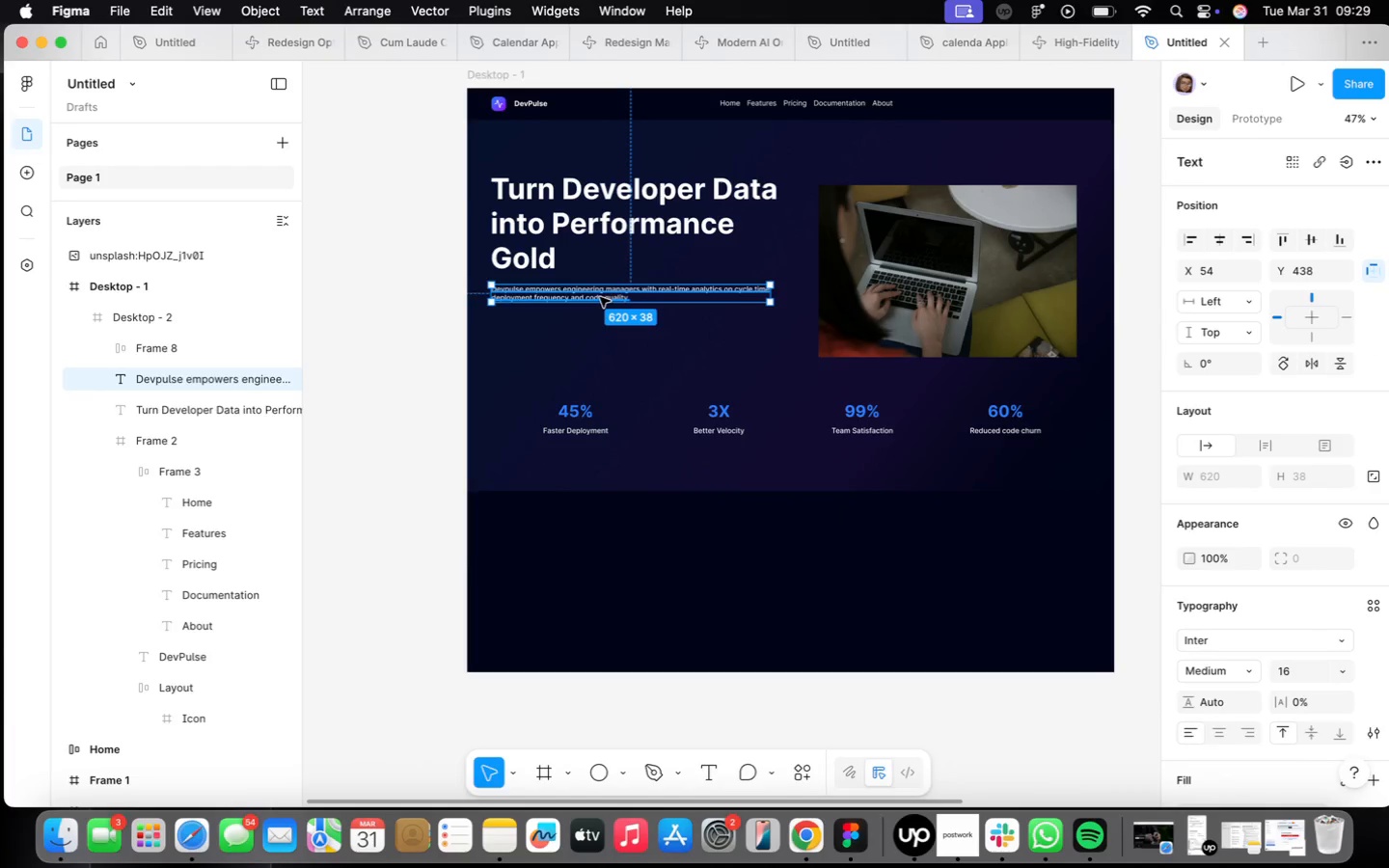 
hold_key(key=OptionLeft, duration=1.04)
left_click_drag(start_coordinate=[600, 297], to_coordinate=[796, 537])
 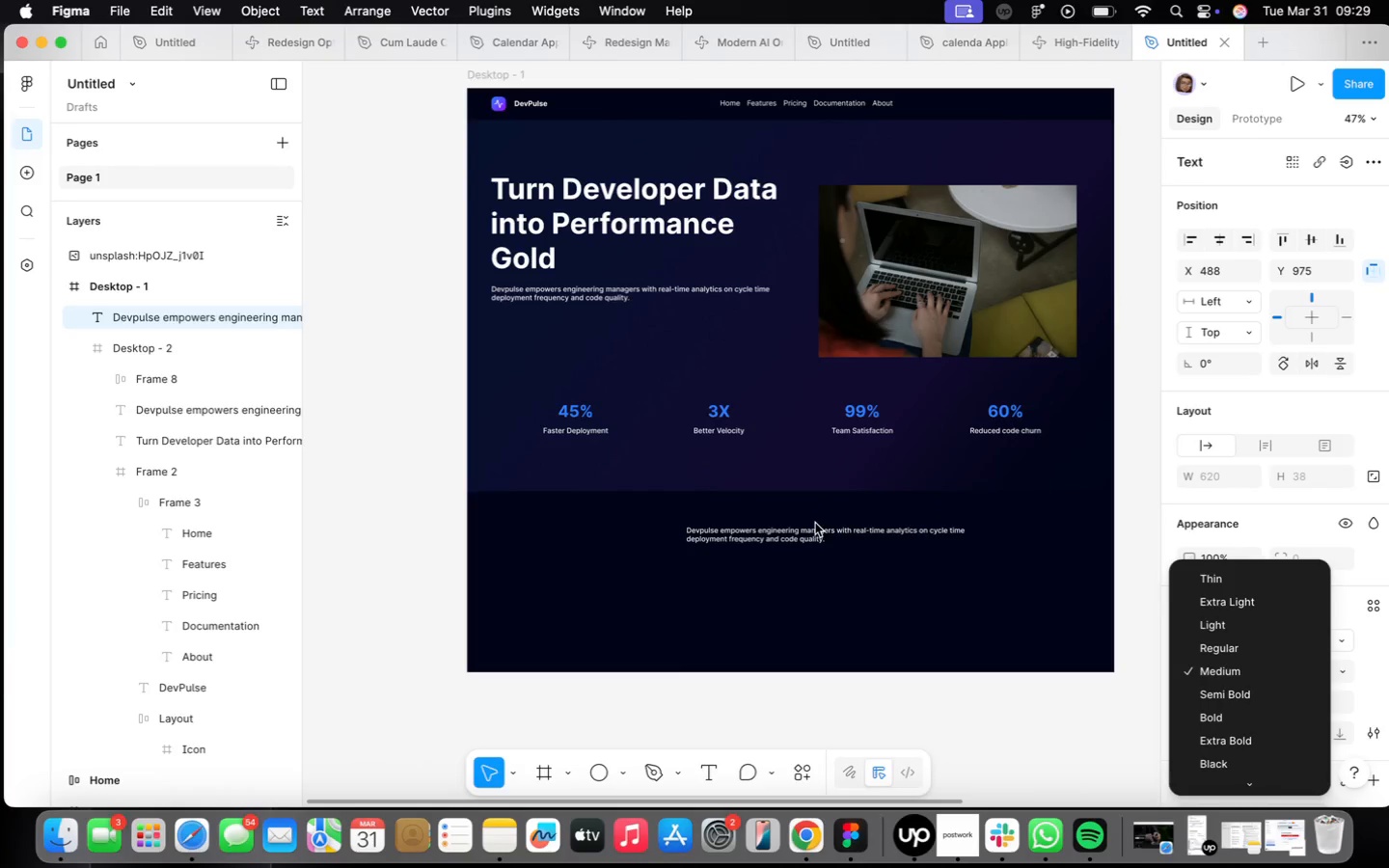 
left_click([1237, 712])
 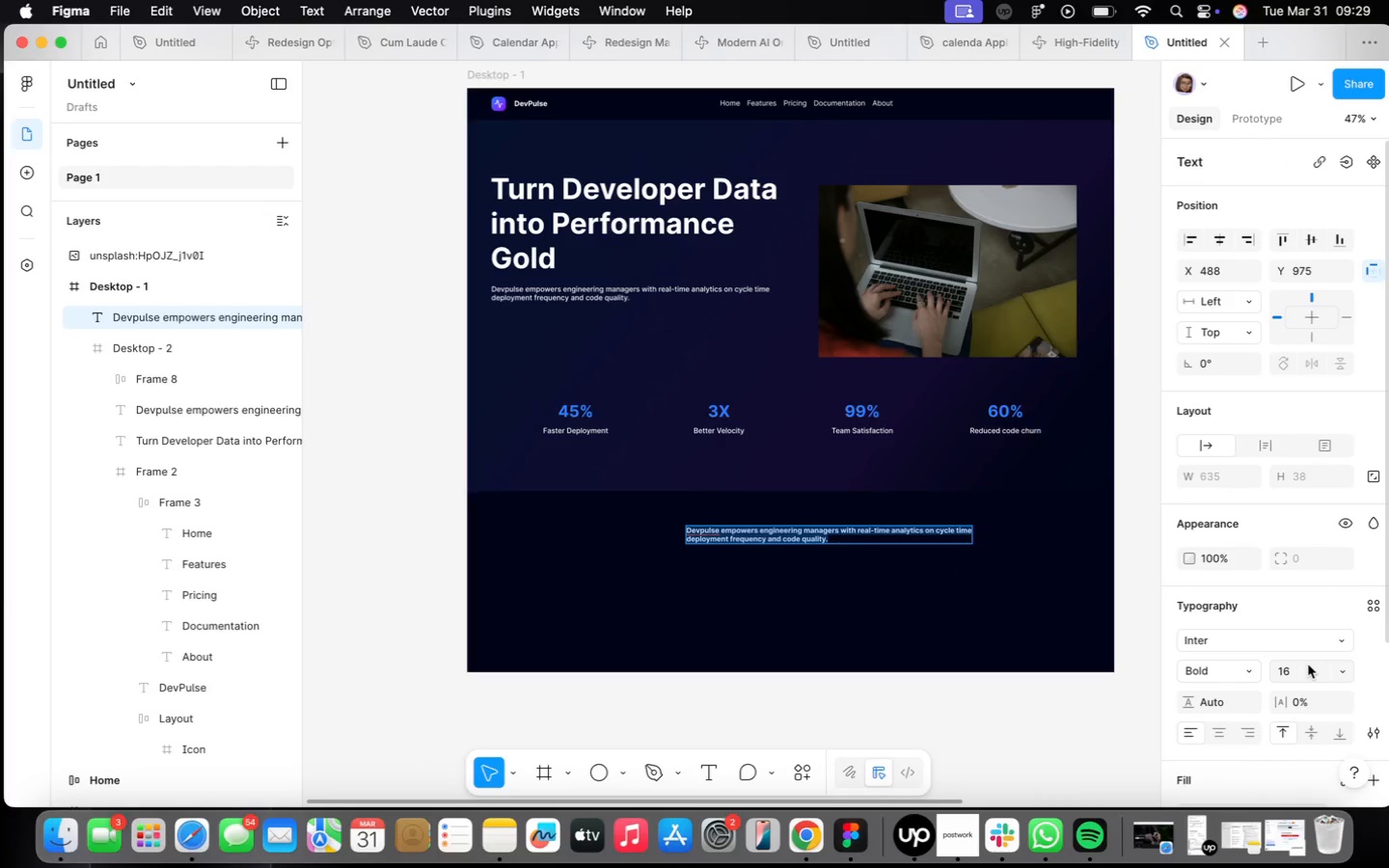 
left_click([1343, 669])
 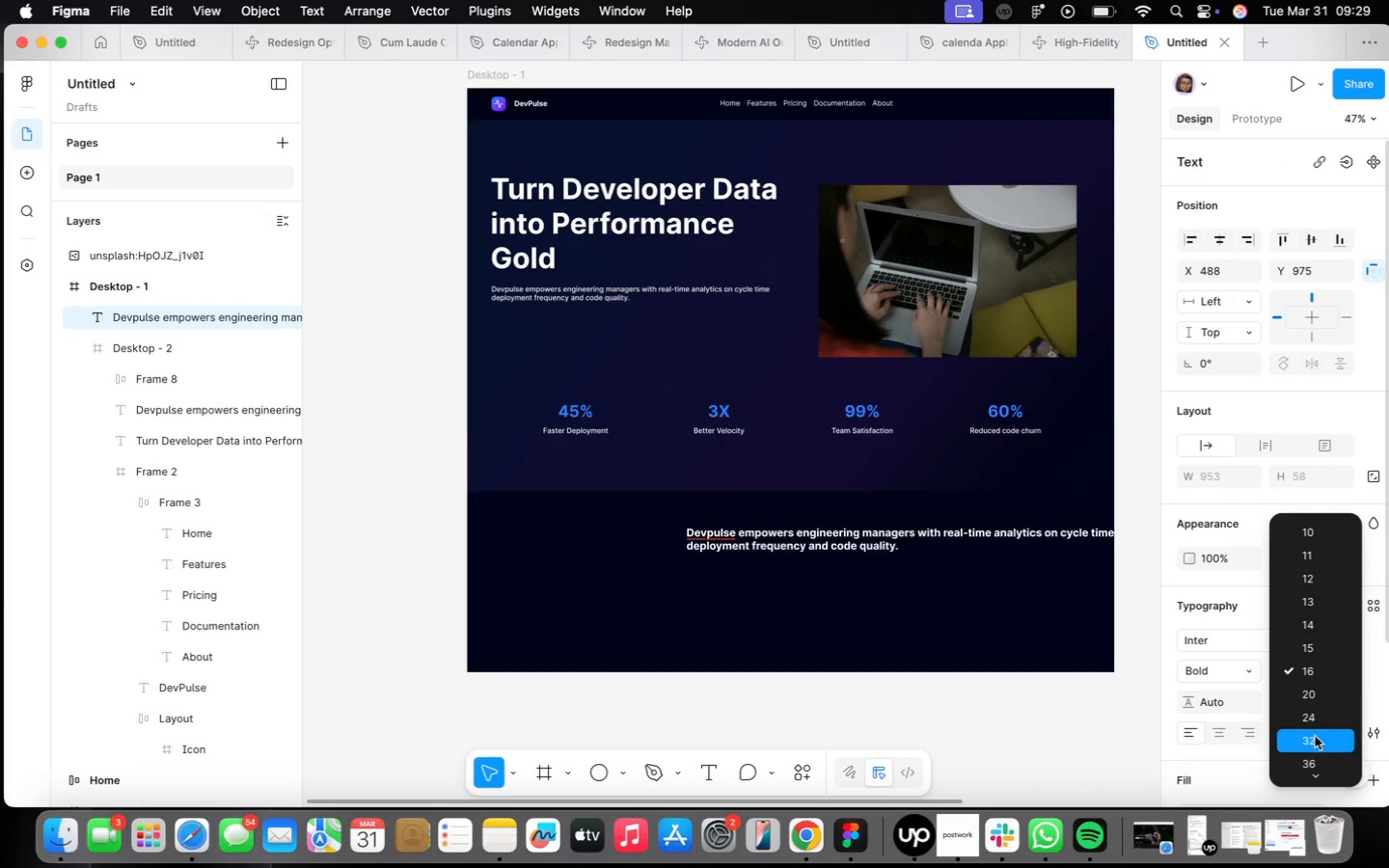 
left_click([1316, 736])
 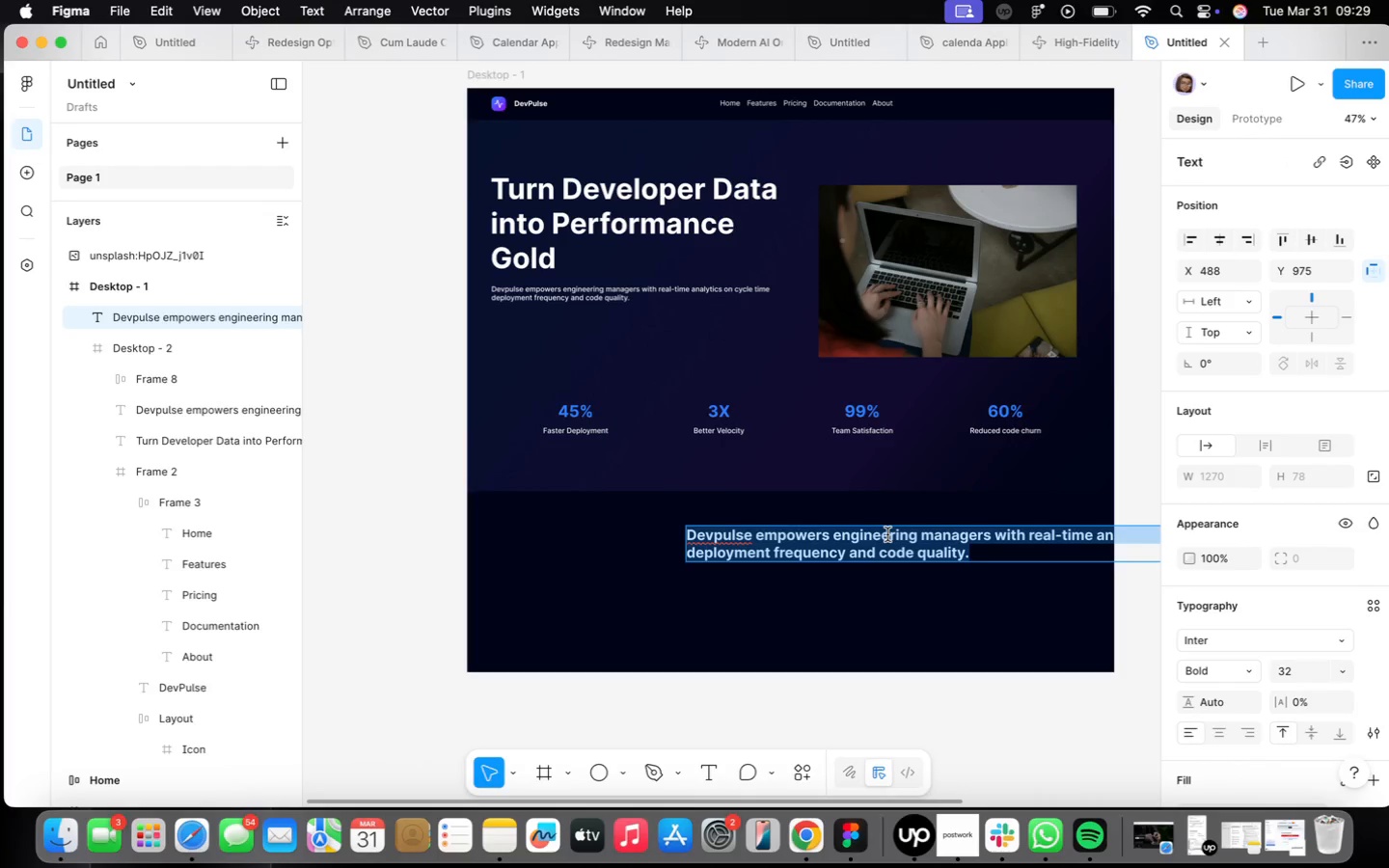 
type(How It Works)
 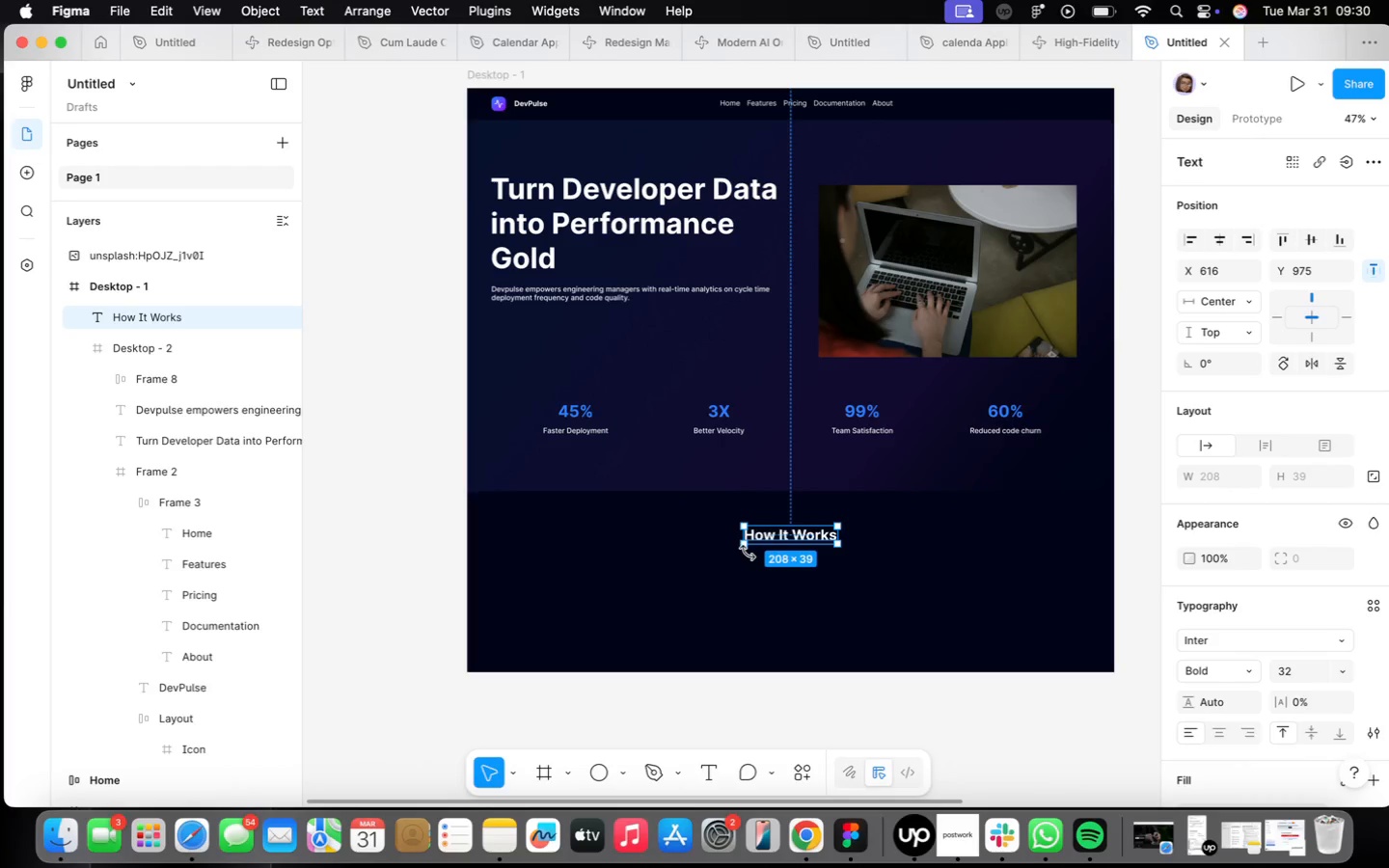 
wait(6.73)
 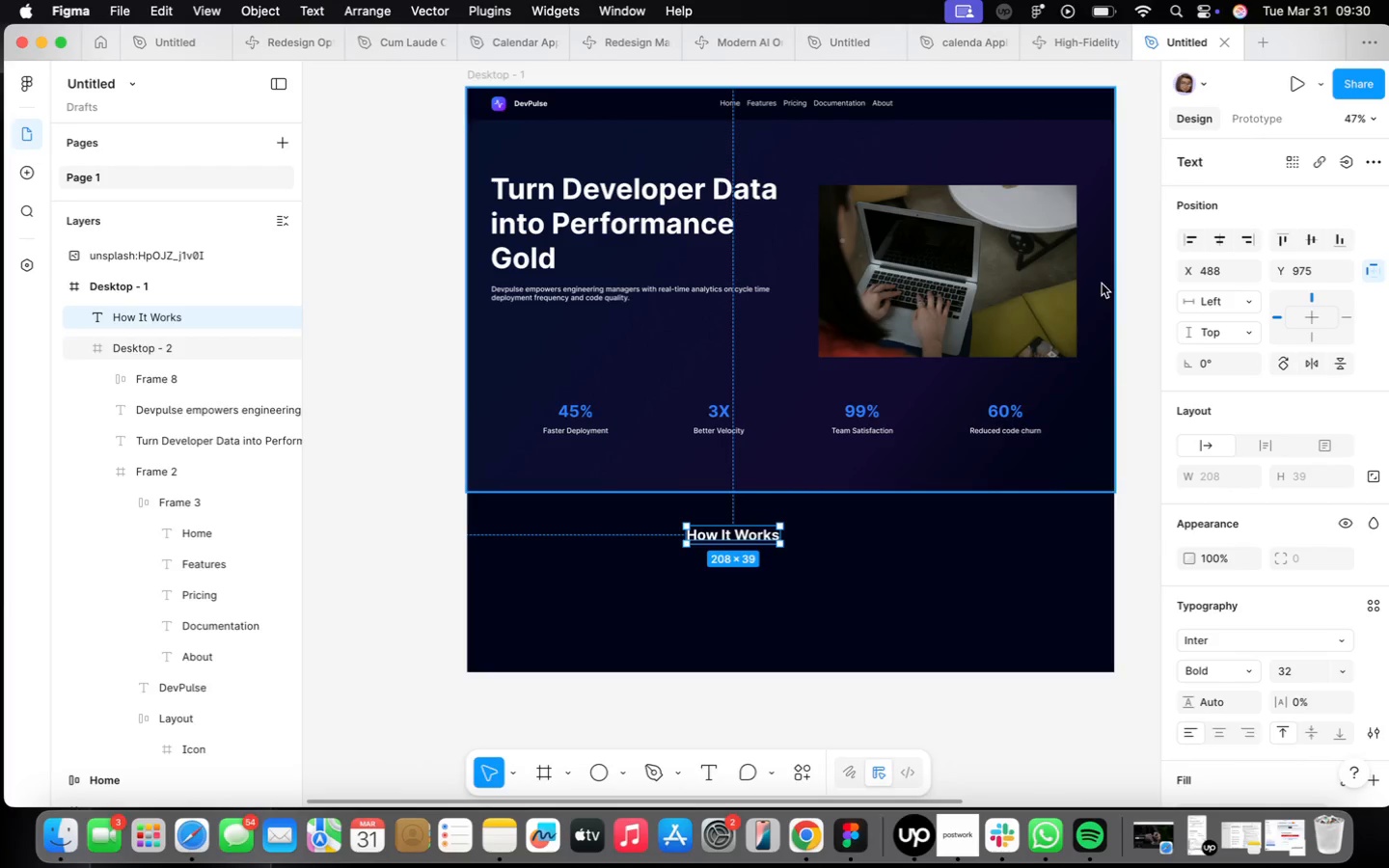 
hold_key(key=OptionLeft, duration=1.24)
left_click_drag(start_coordinate=[785, 537], to_coordinate=[782, 566])
 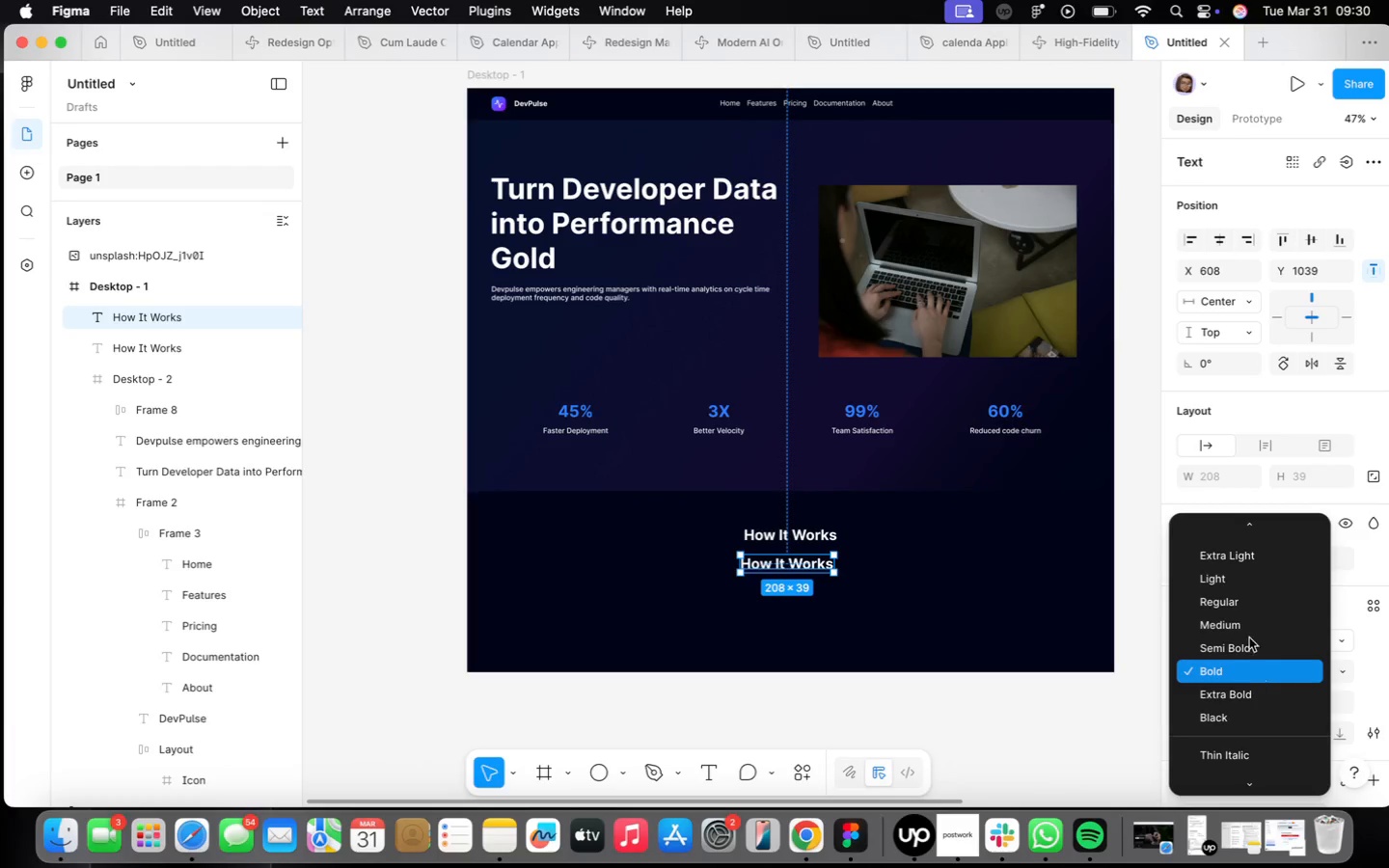 
left_click([1244, 603])
 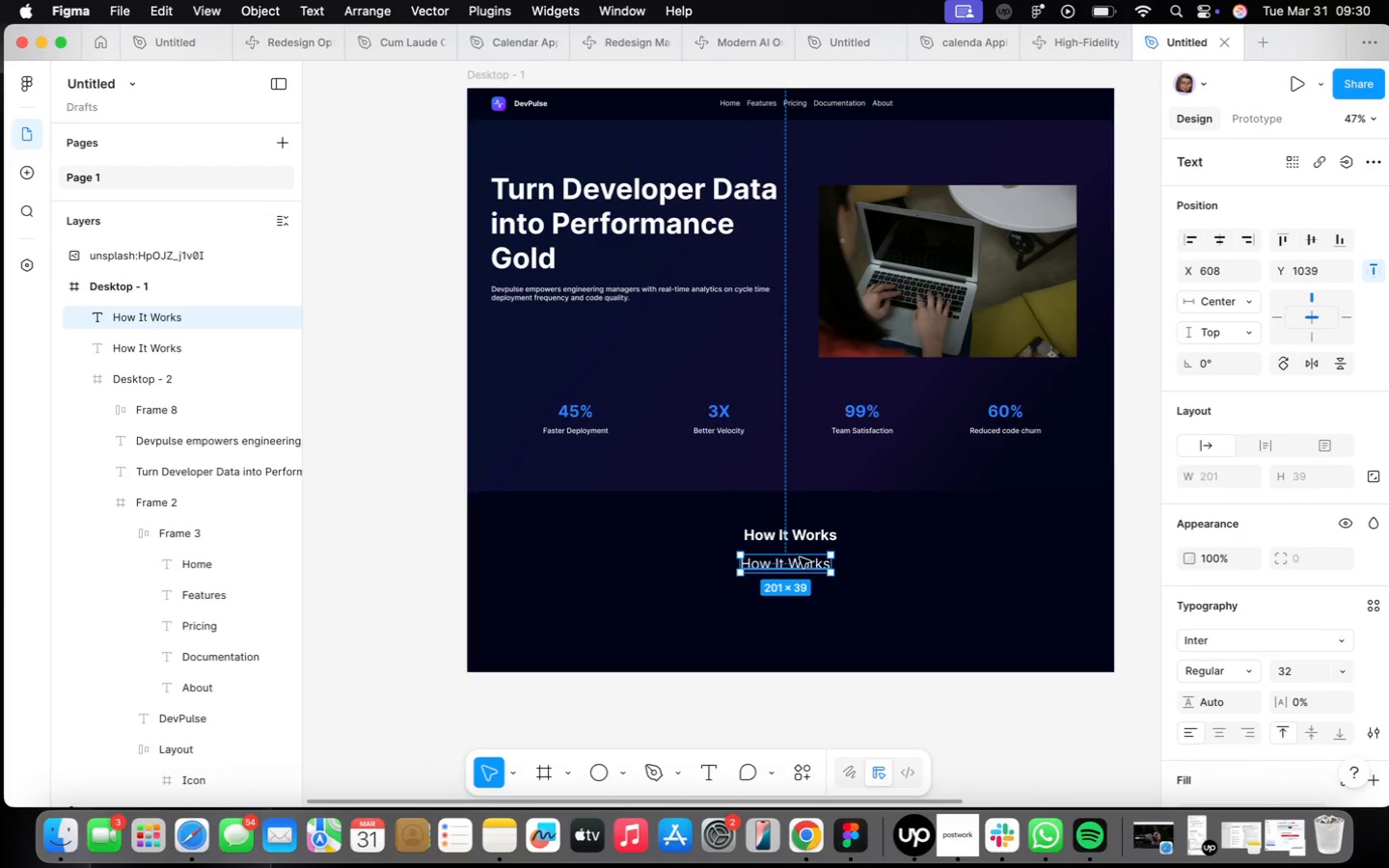 
double_click([800, 556])
 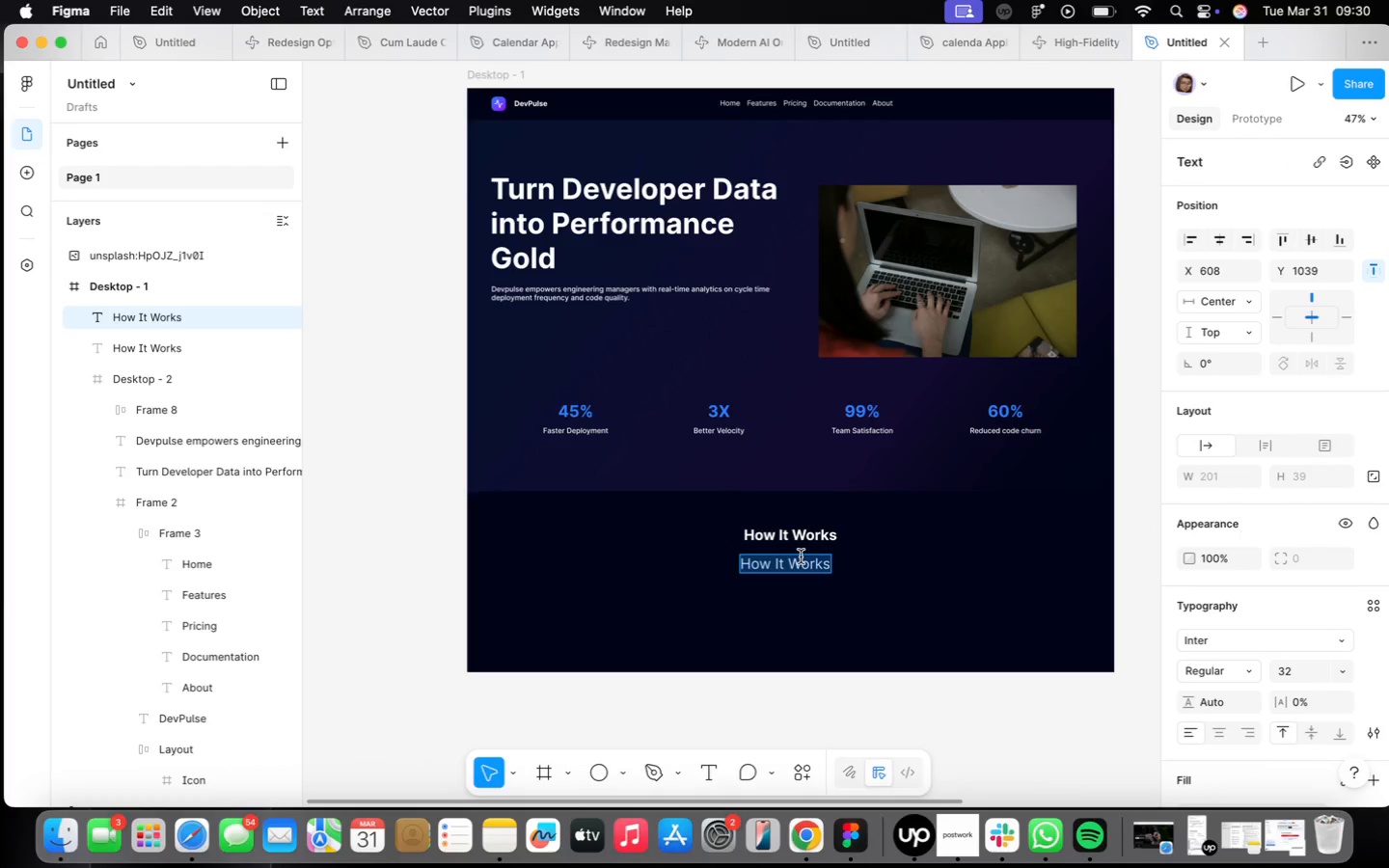 
type(Get started in three simple steps)
 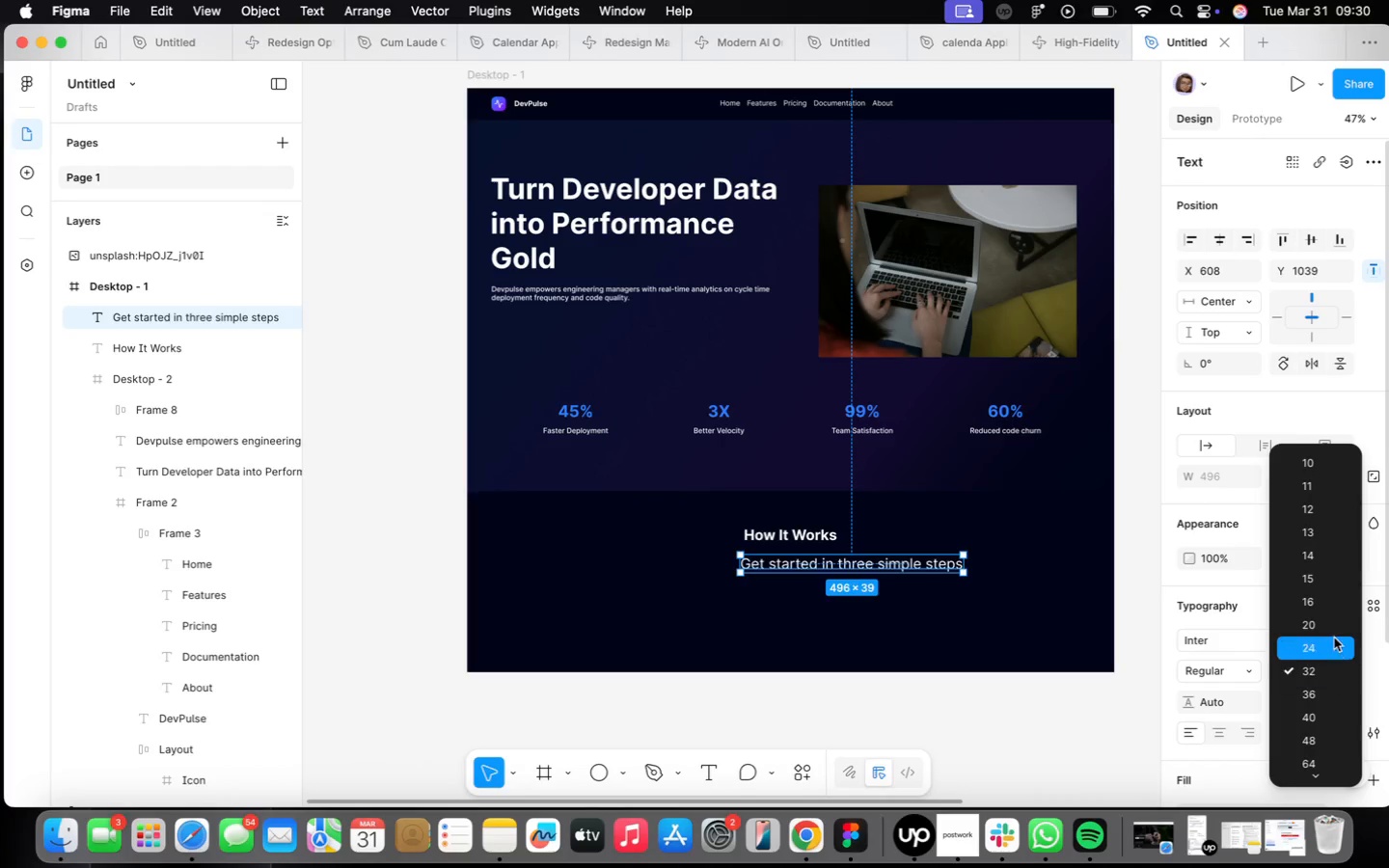 
left_click([1325, 610])
 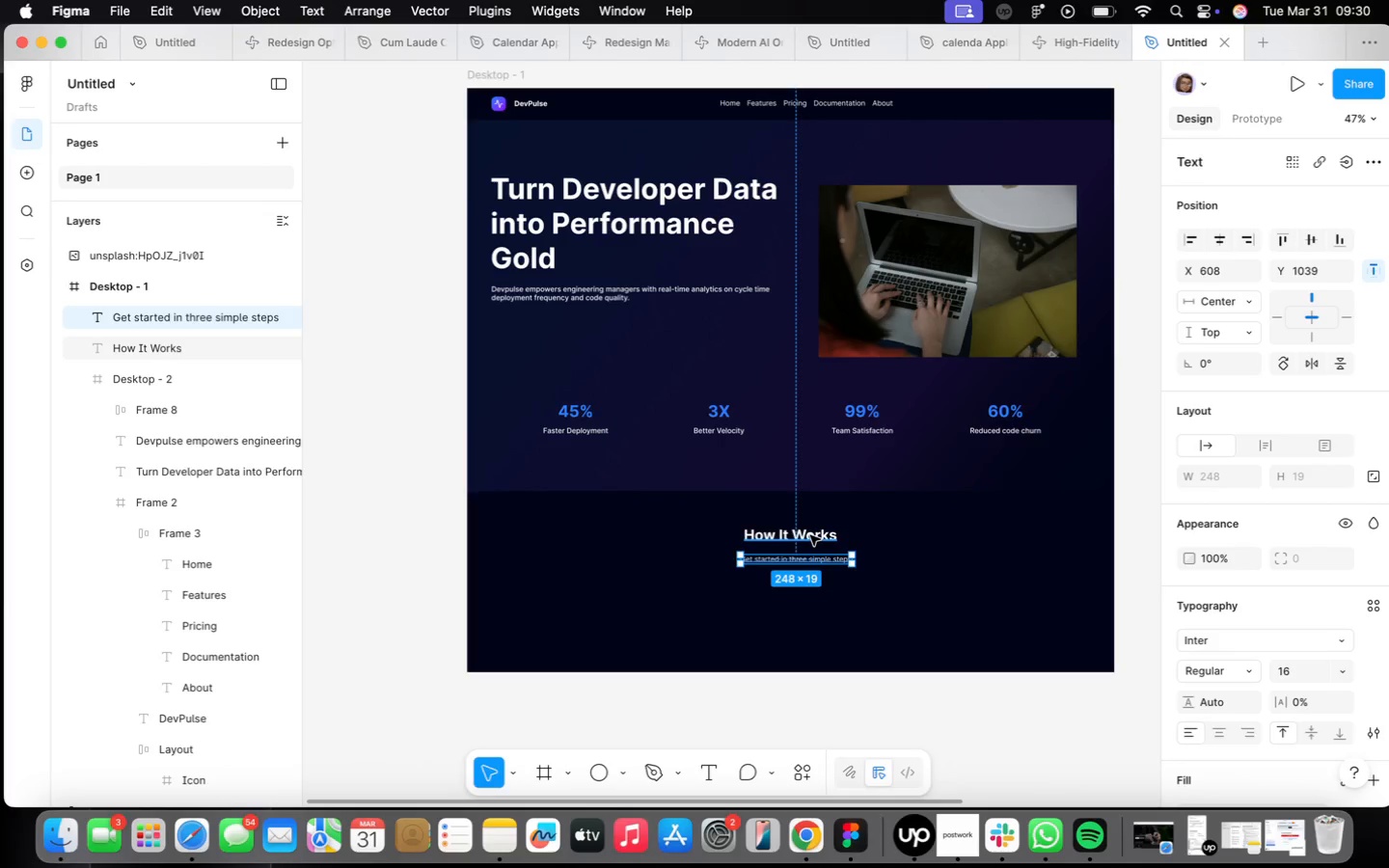 
hold_key(key=ShiftLeft, duration=0.33)
left_click([810, 535])
 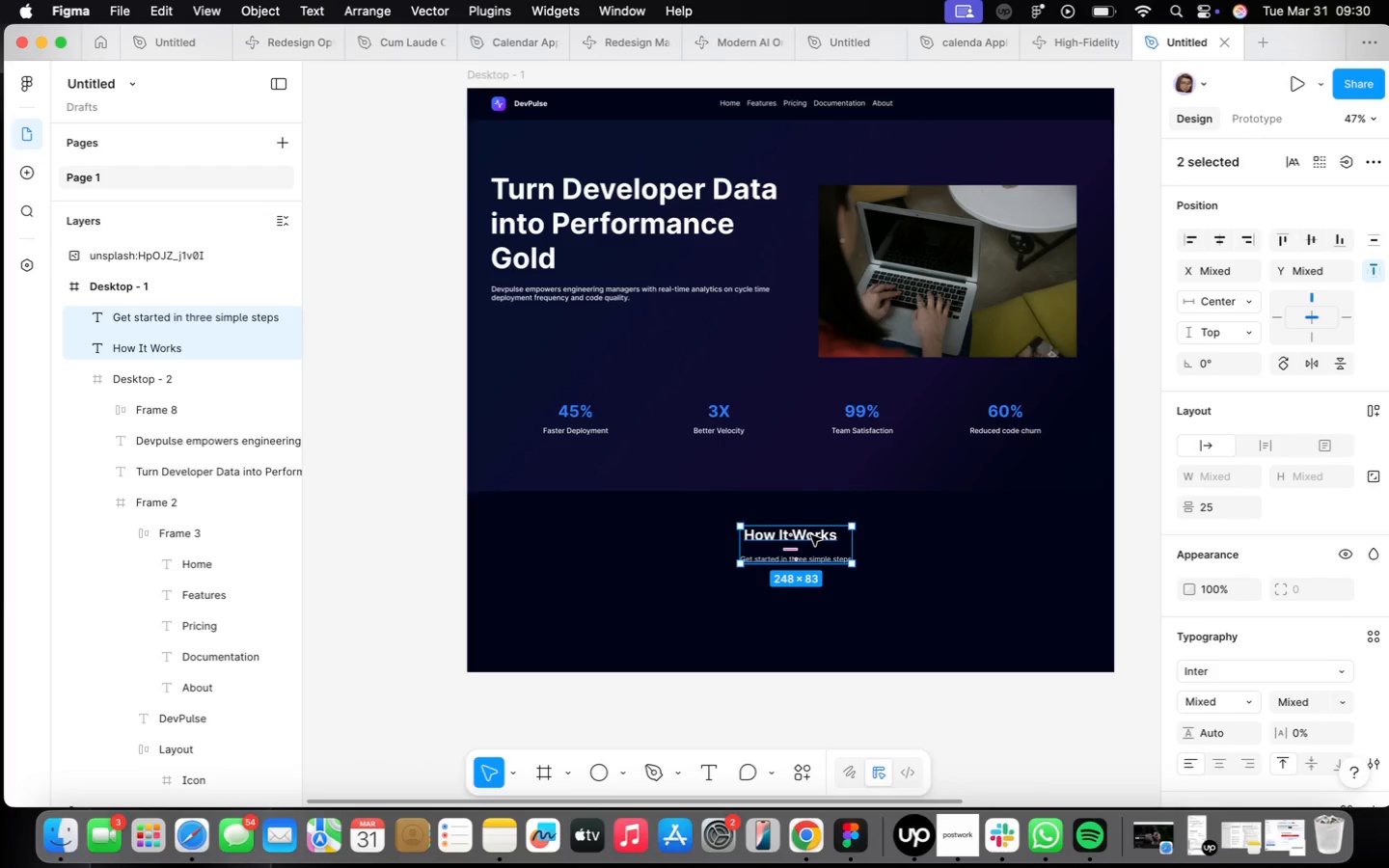 
key(Shift+ShiftLeft)
 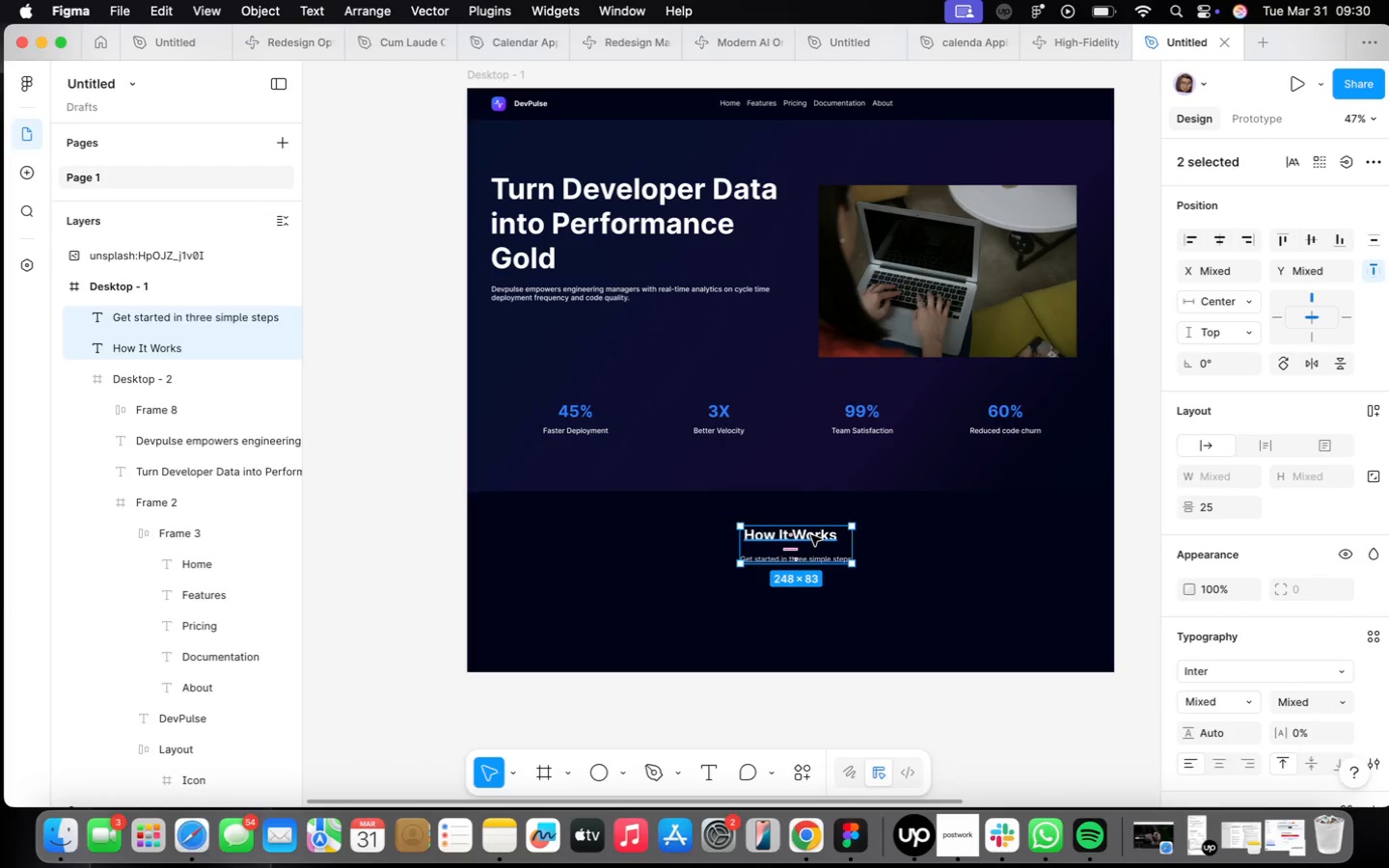 
key(Shift+A)
 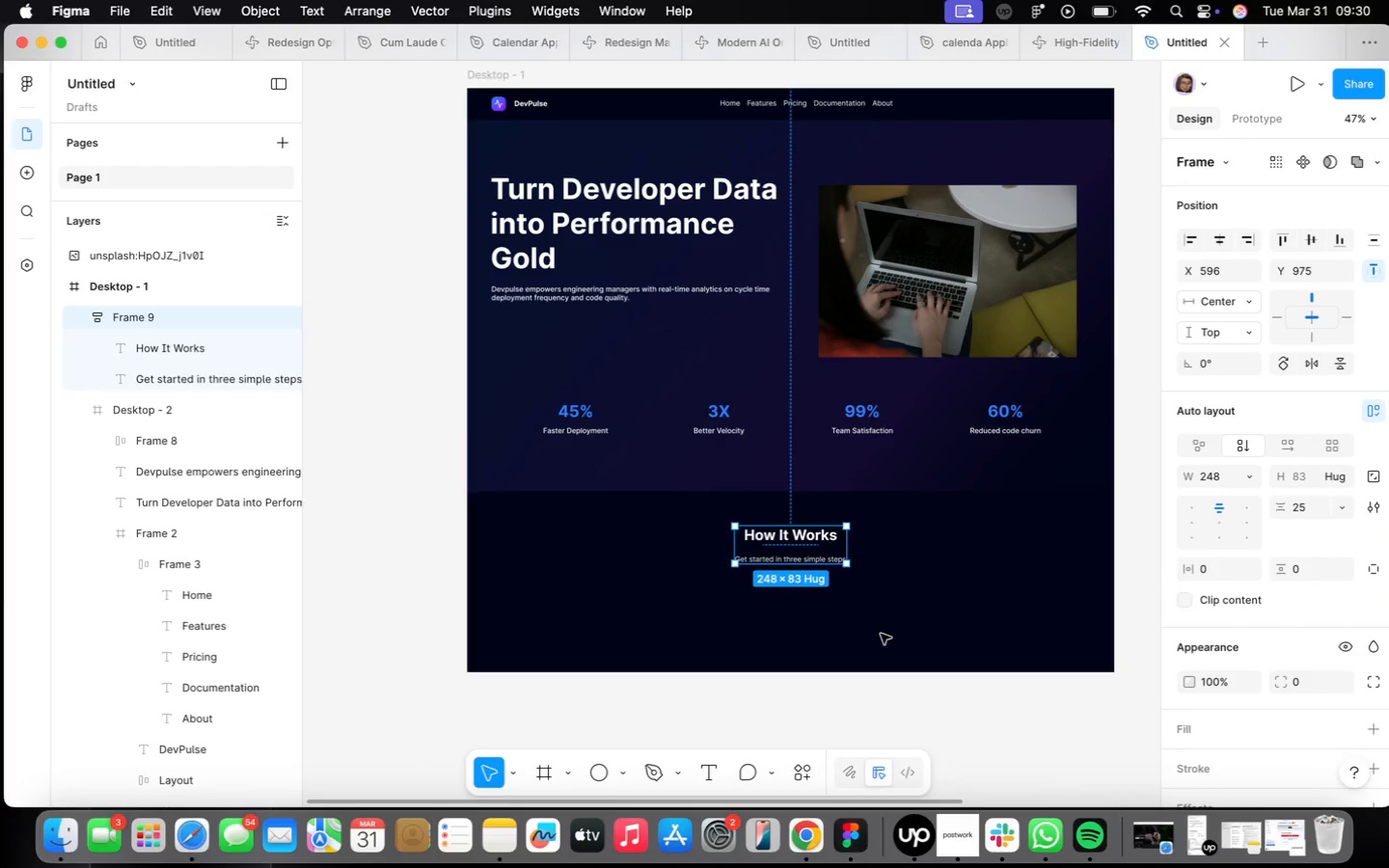 
scroll: coordinate [722, 611], scroll_direction: down, amount: 5.0
 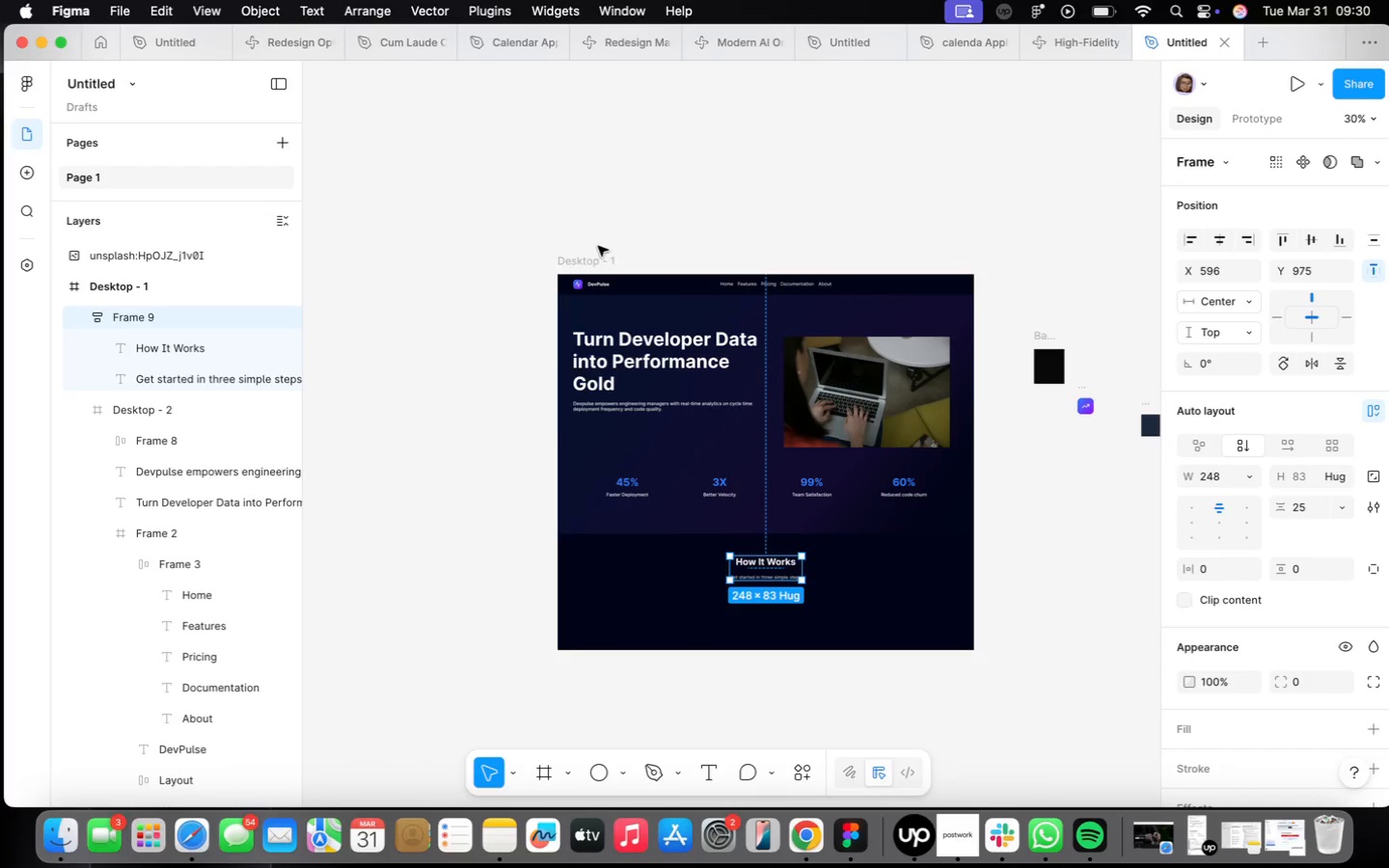 
left_click([605, 258])
 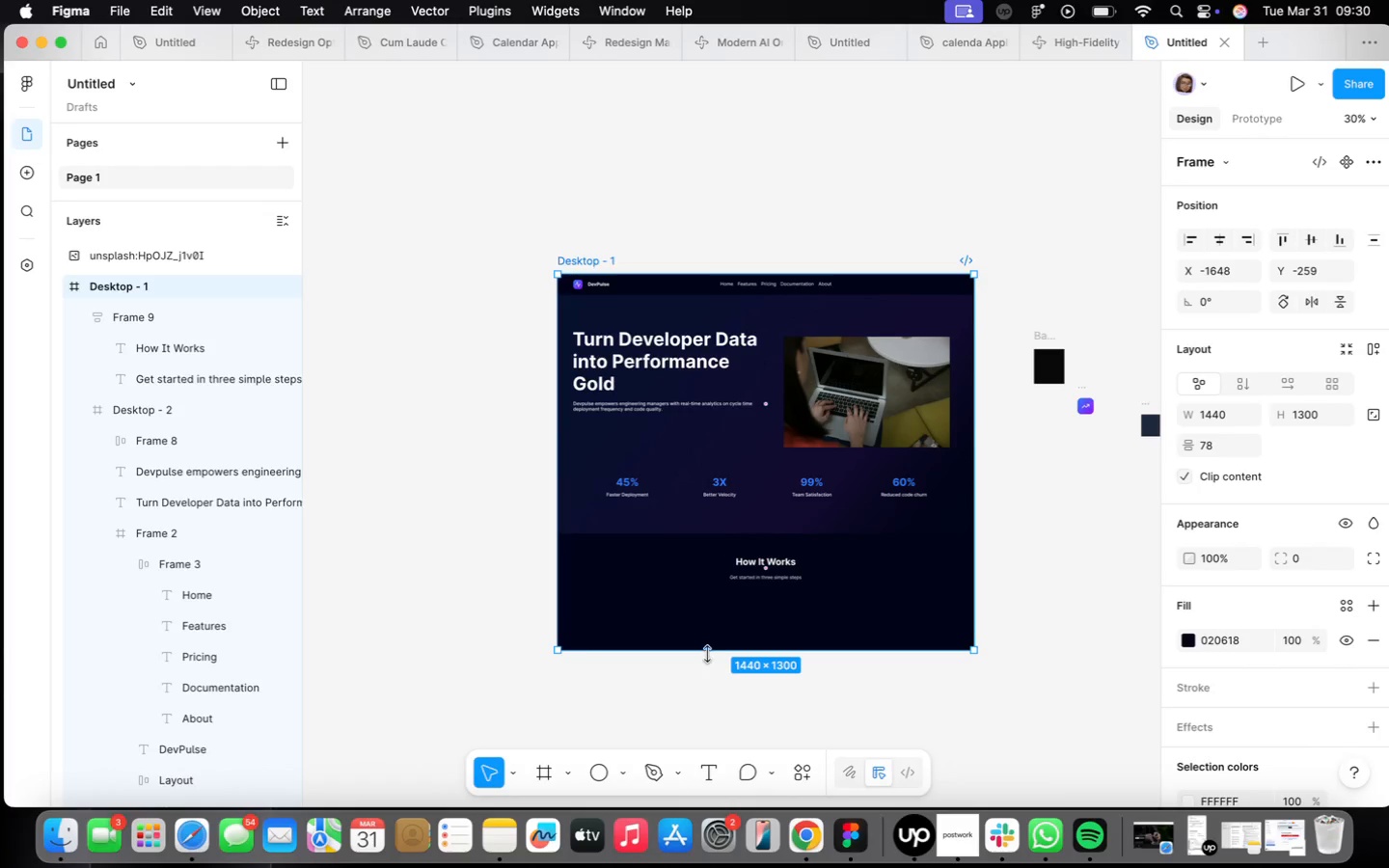 
left_click_drag(start_coordinate=[708, 654], to_coordinate=[713, 773])
 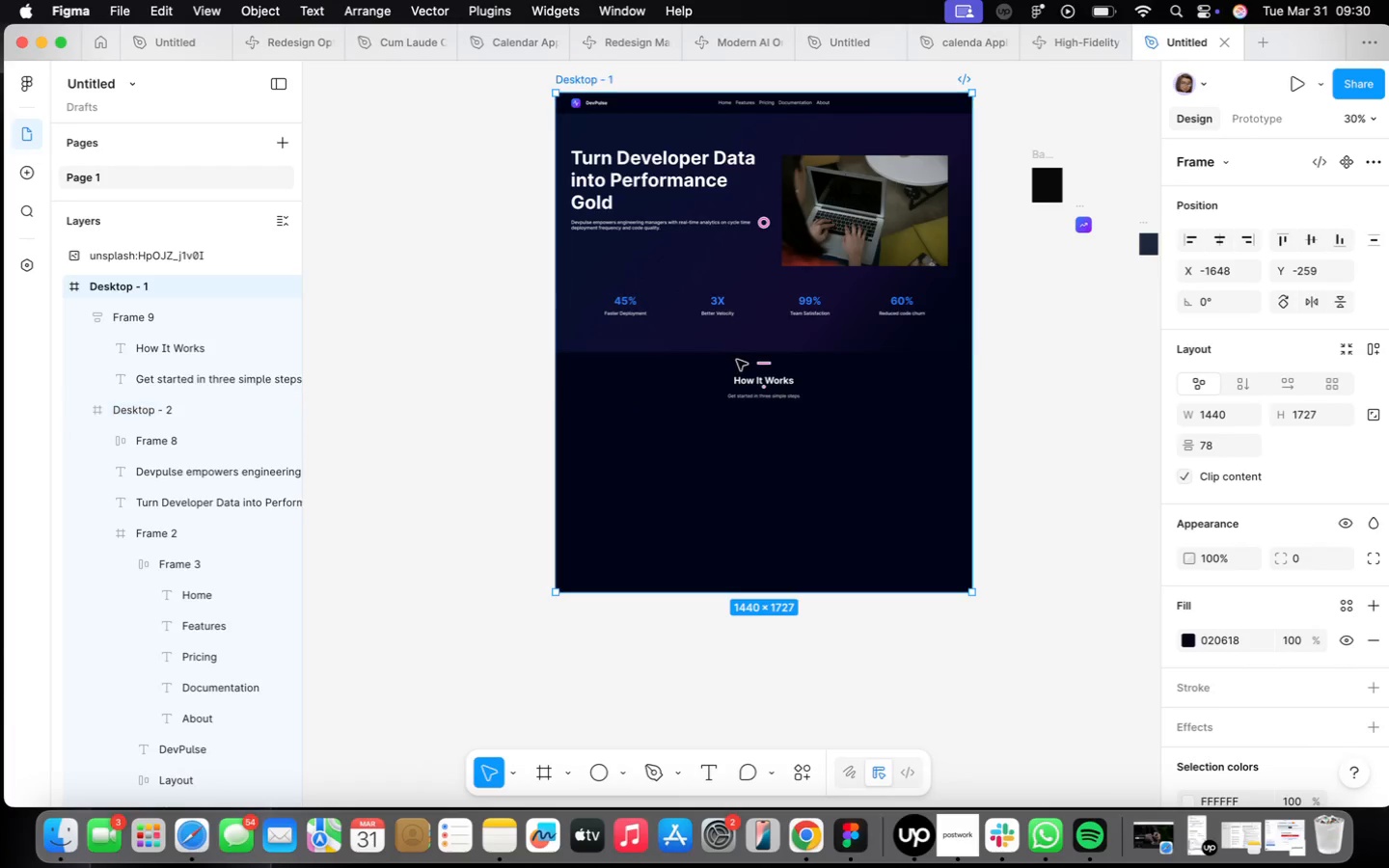 
scroll: coordinate [742, 372], scroll_direction: up, amount: 3.0
 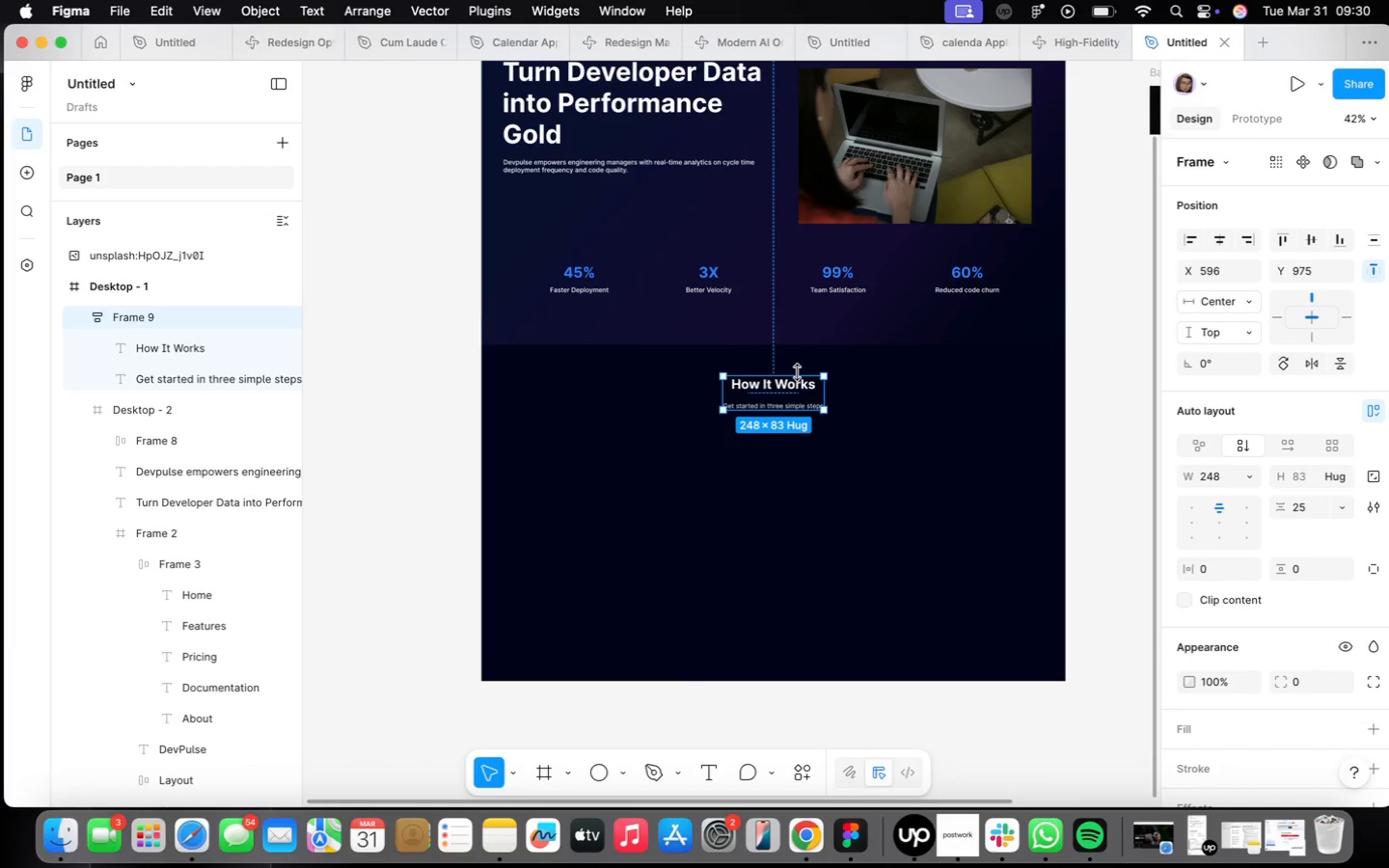 
hold_key(key=ArrowUp, duration=1.5)
 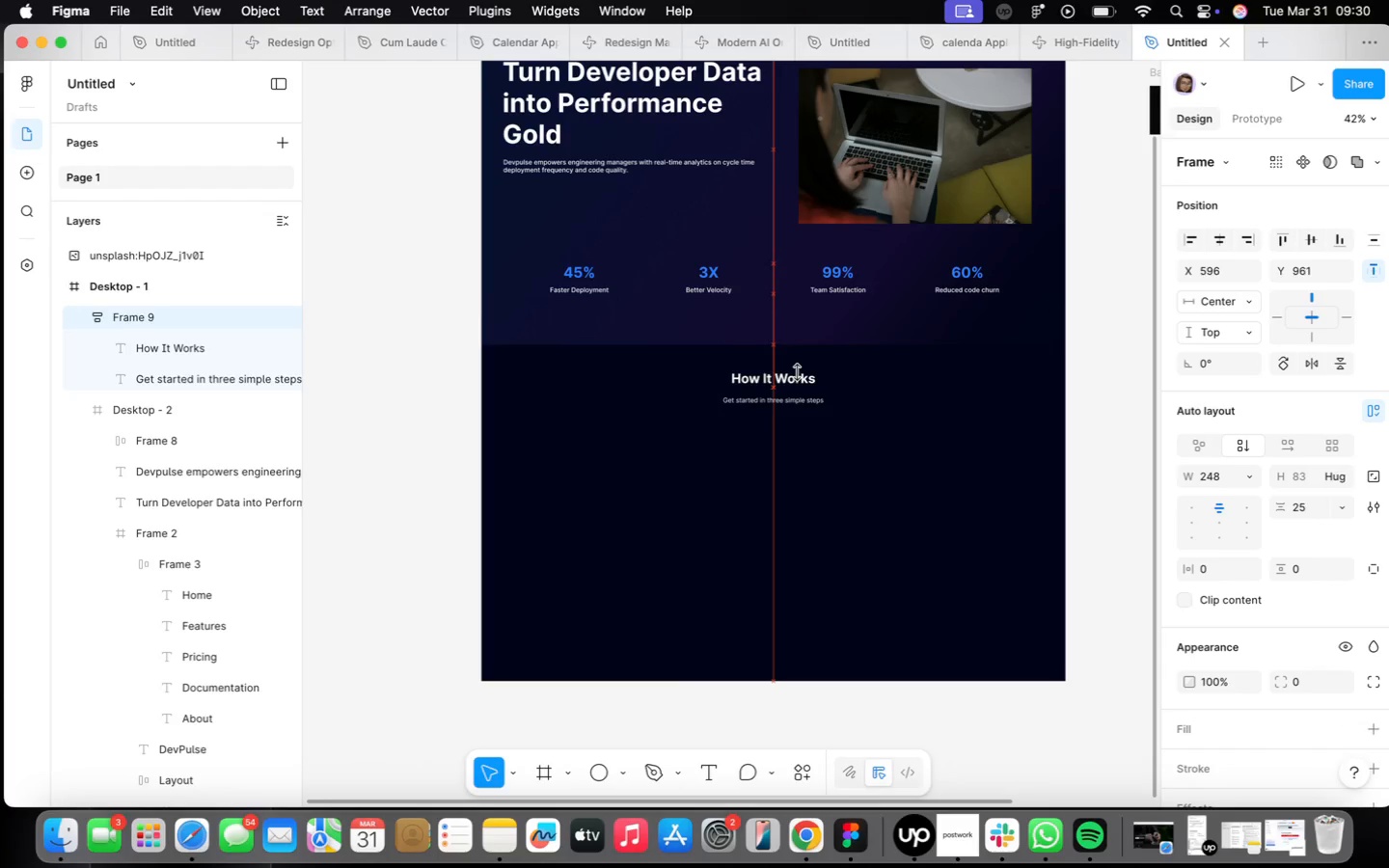 
key(ArrowUp)
 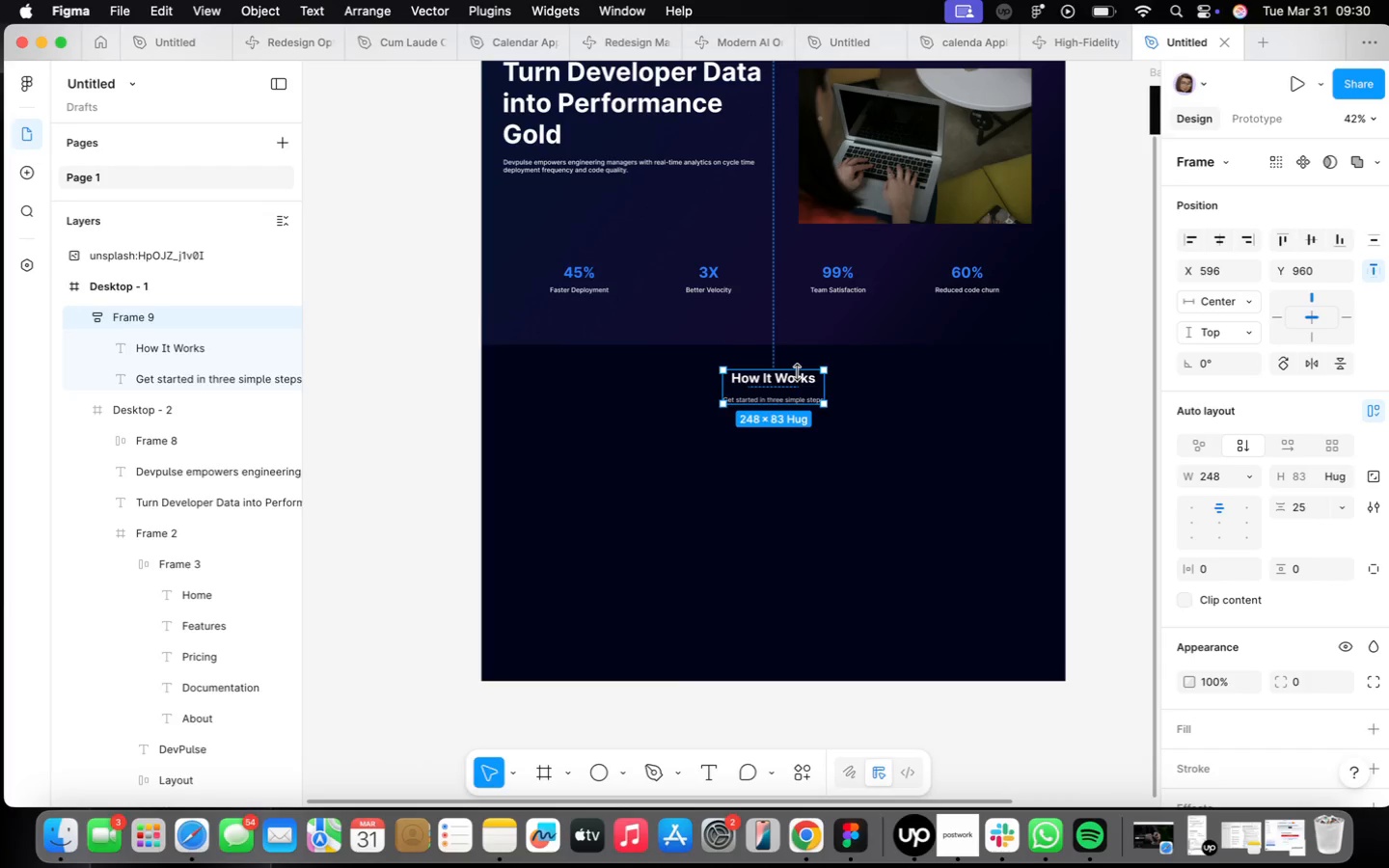 
wait(16.19)
 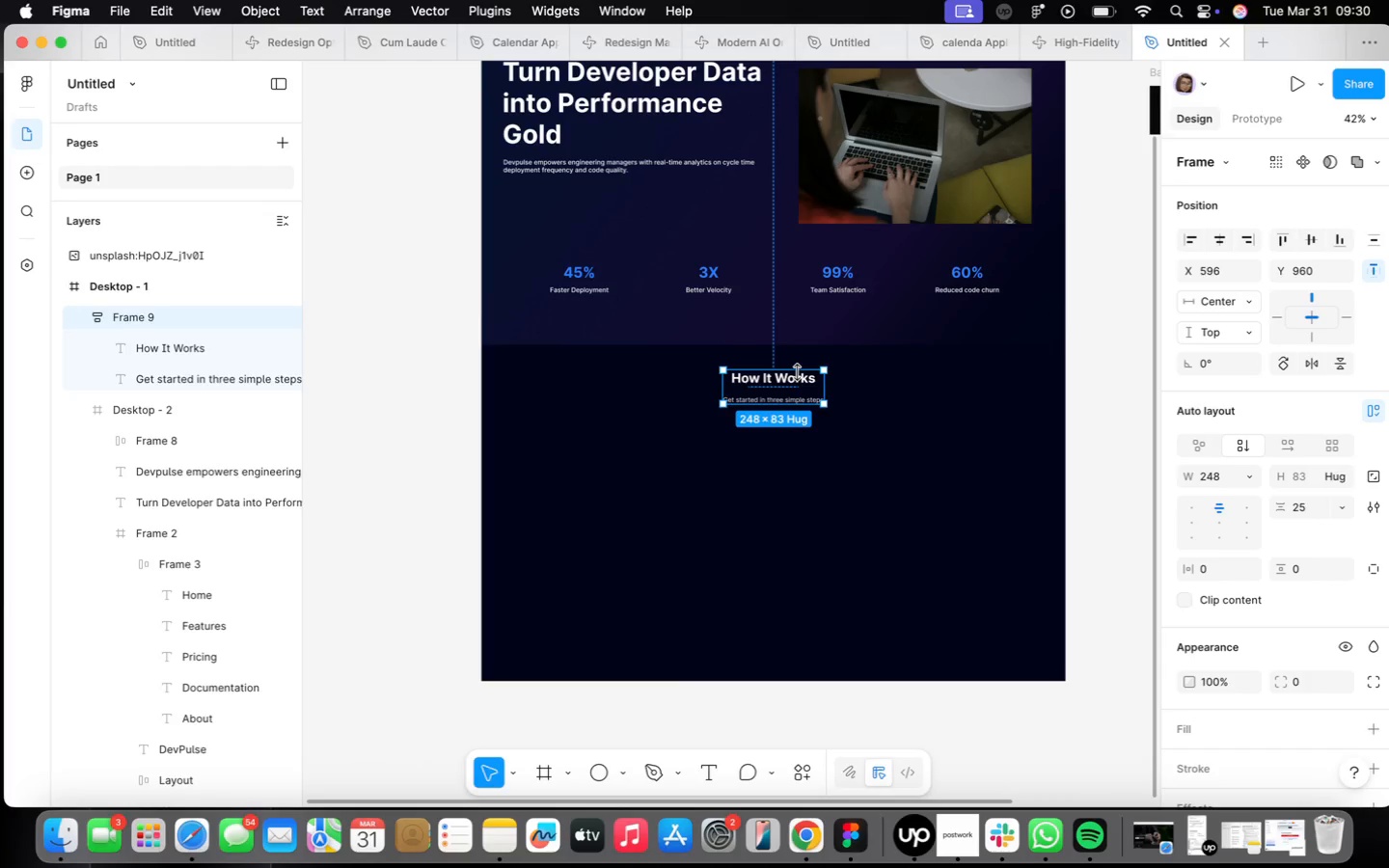 
left_click([544, 468])
 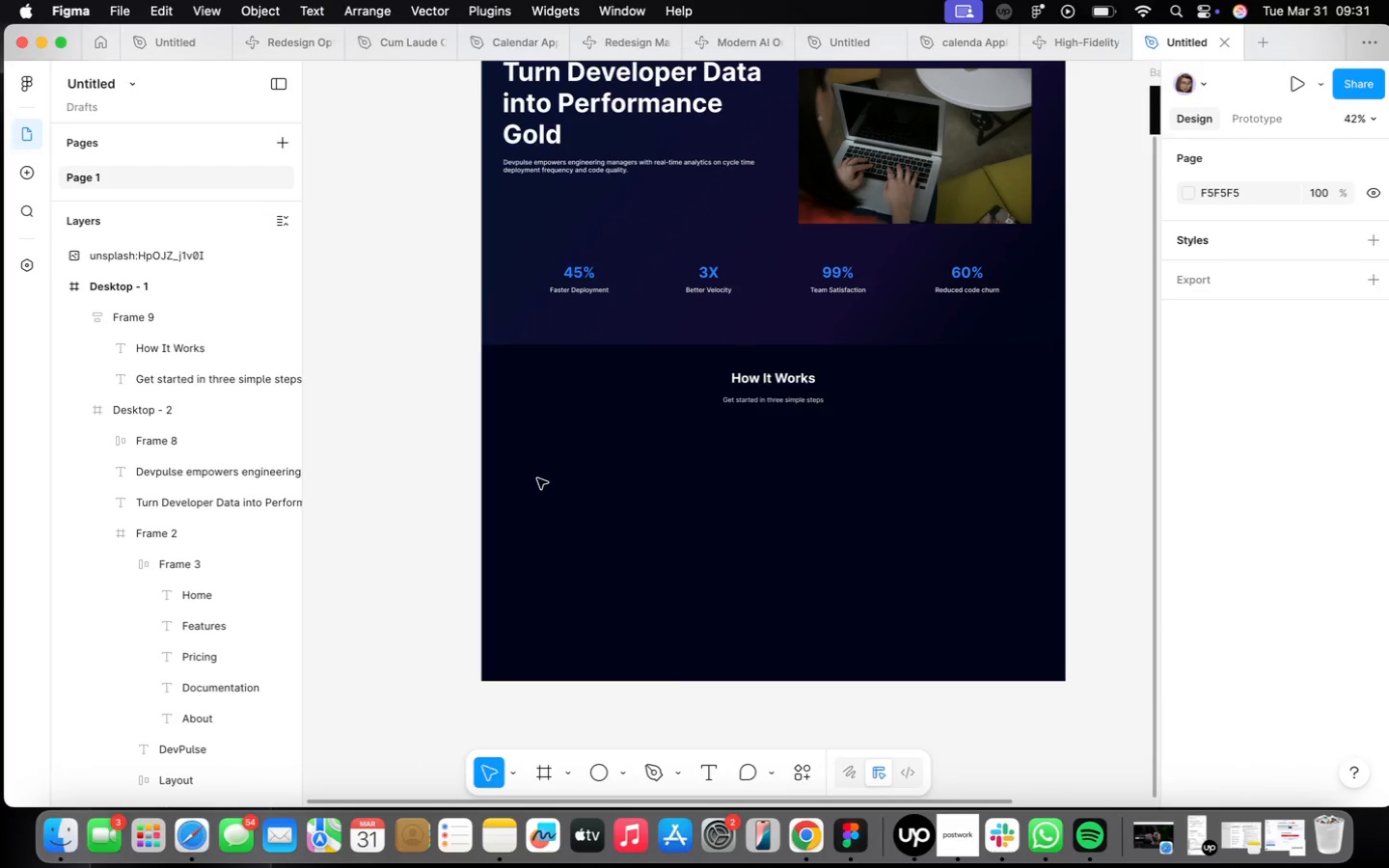 
key(F)
 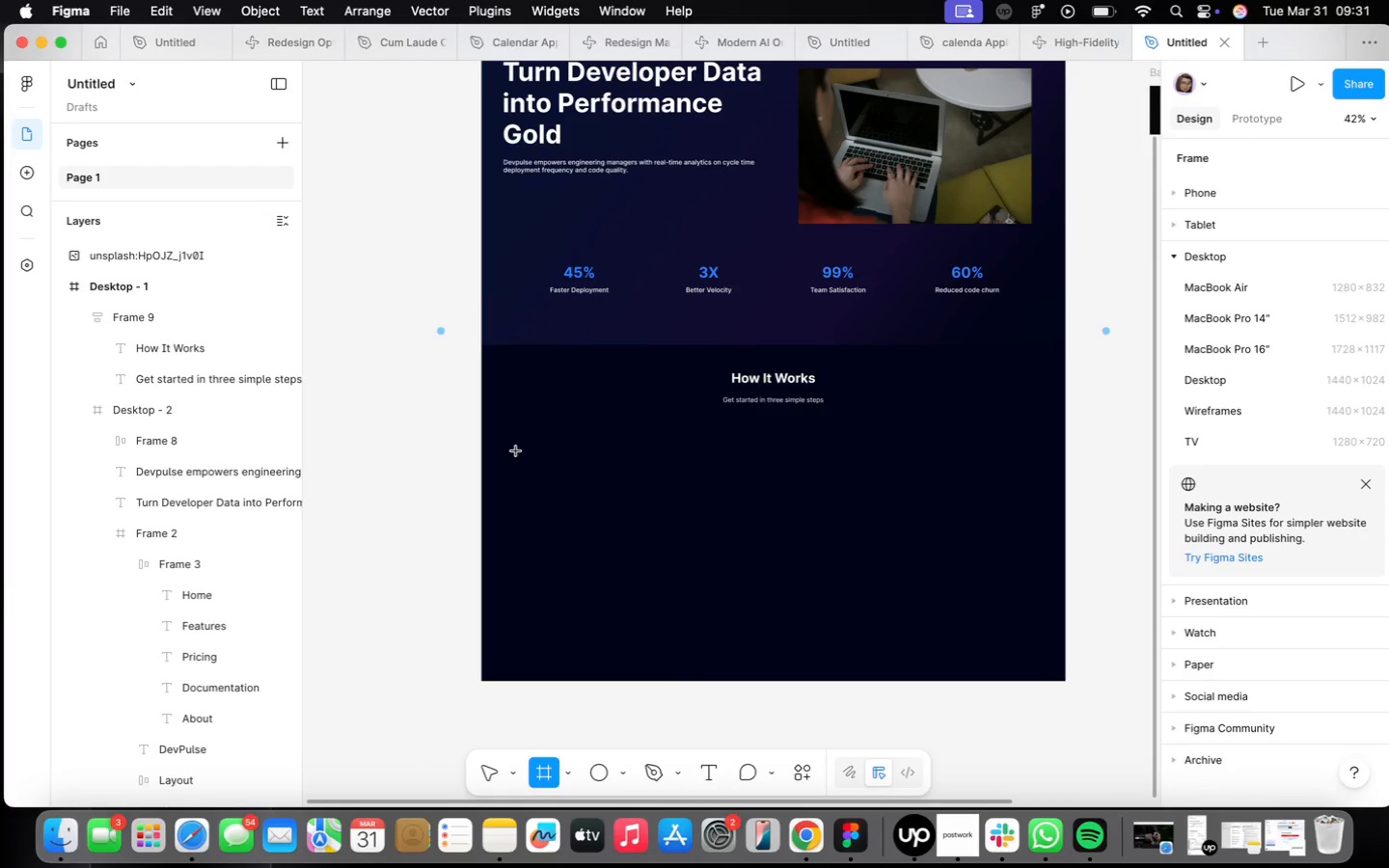 
left_click_drag(start_coordinate=[515, 451], to_coordinate=[645, 573])
 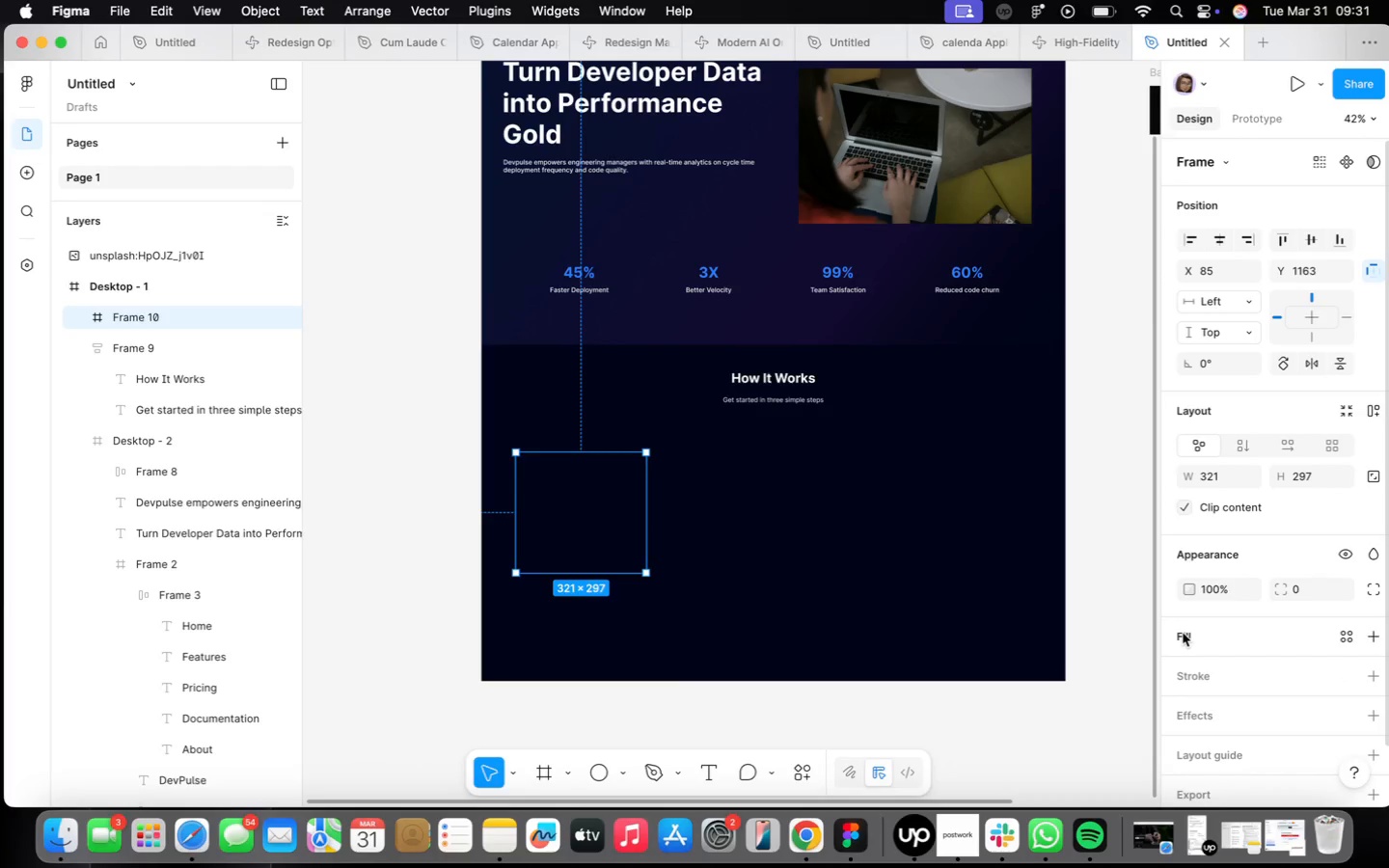 
left_click([1184, 633])
 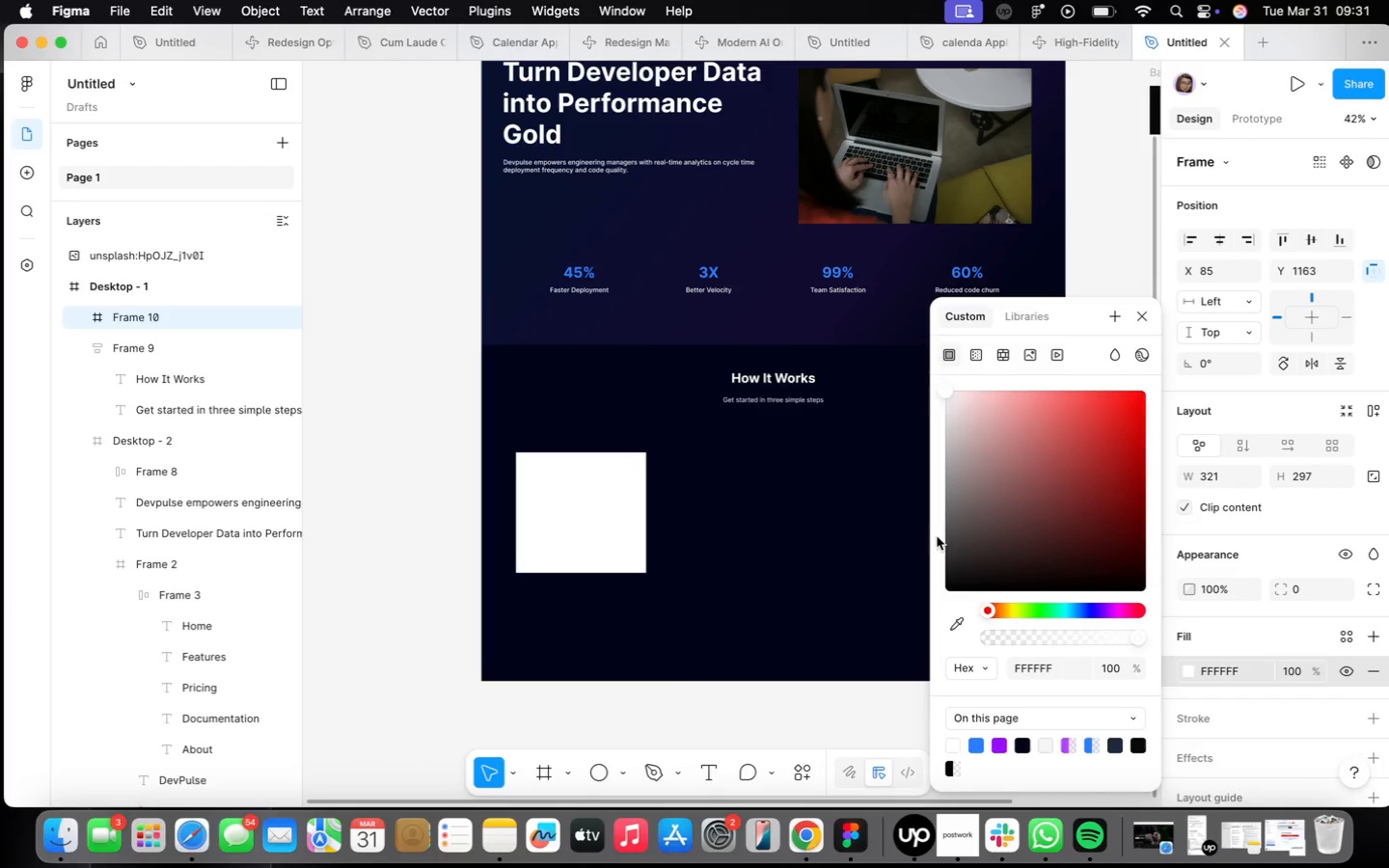 
left_click([949, 540])
 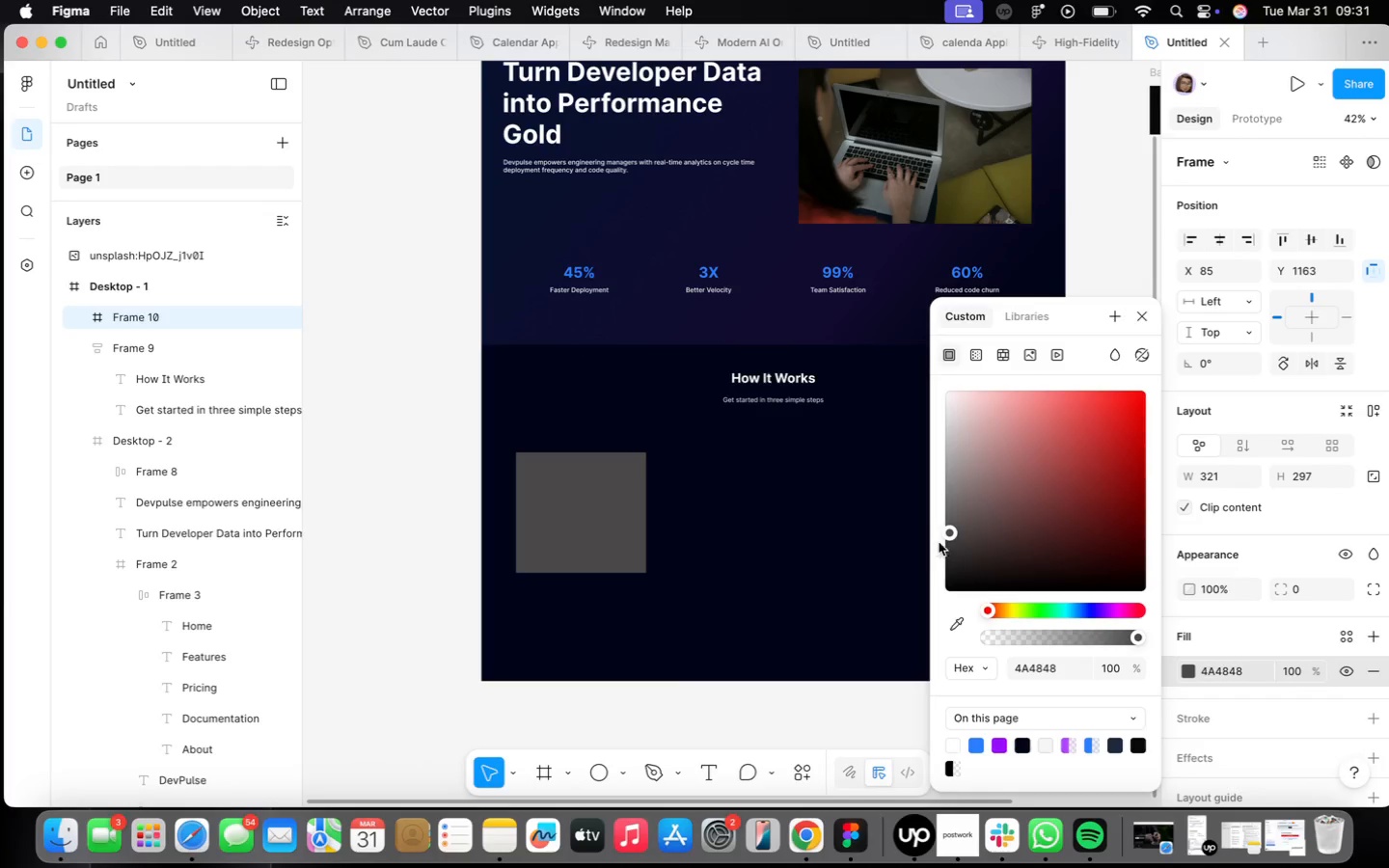 
left_click_drag(start_coordinate=[948, 532], to_coordinate=[943, 577])
 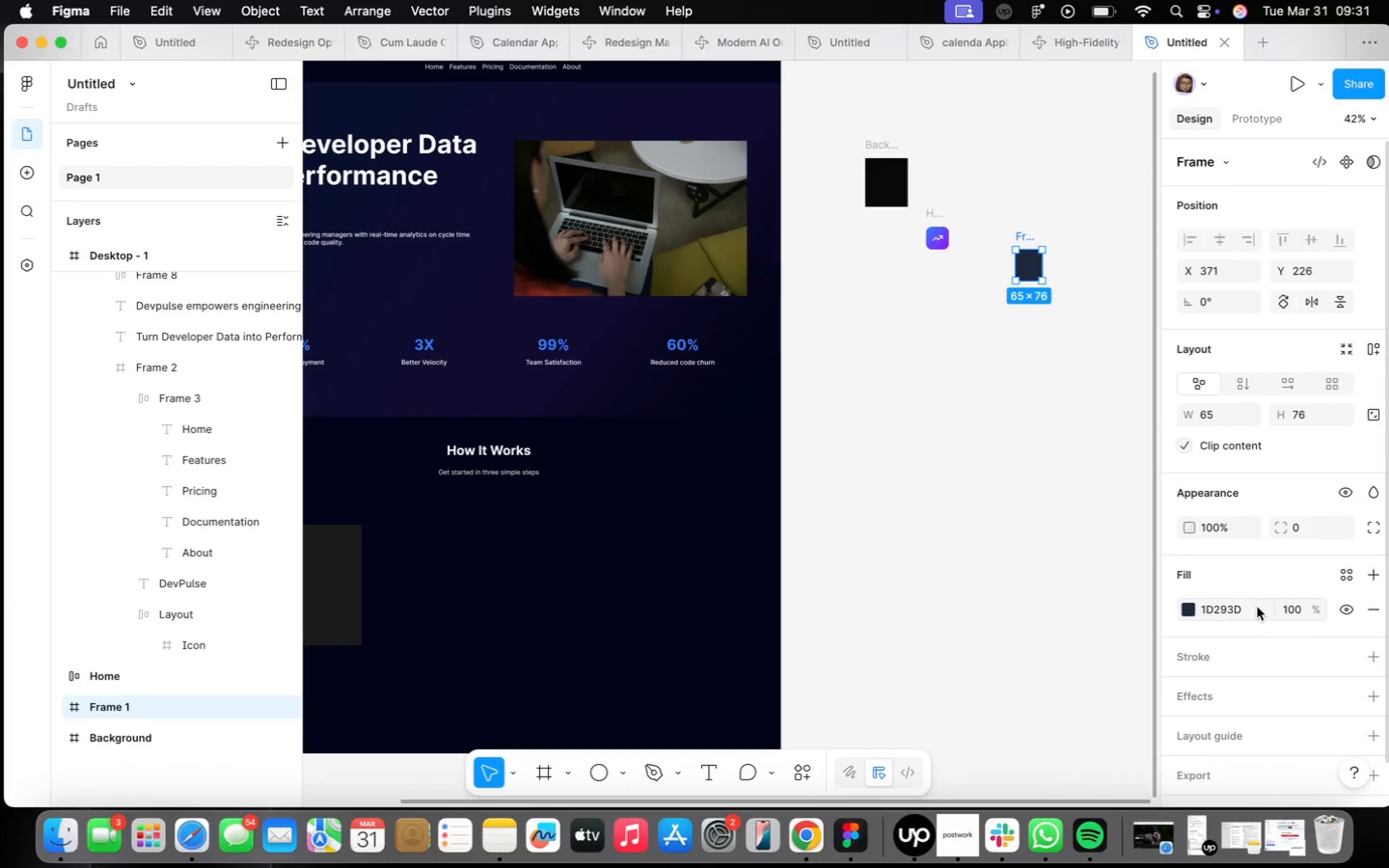 
key(Meta+CommandLeft)
 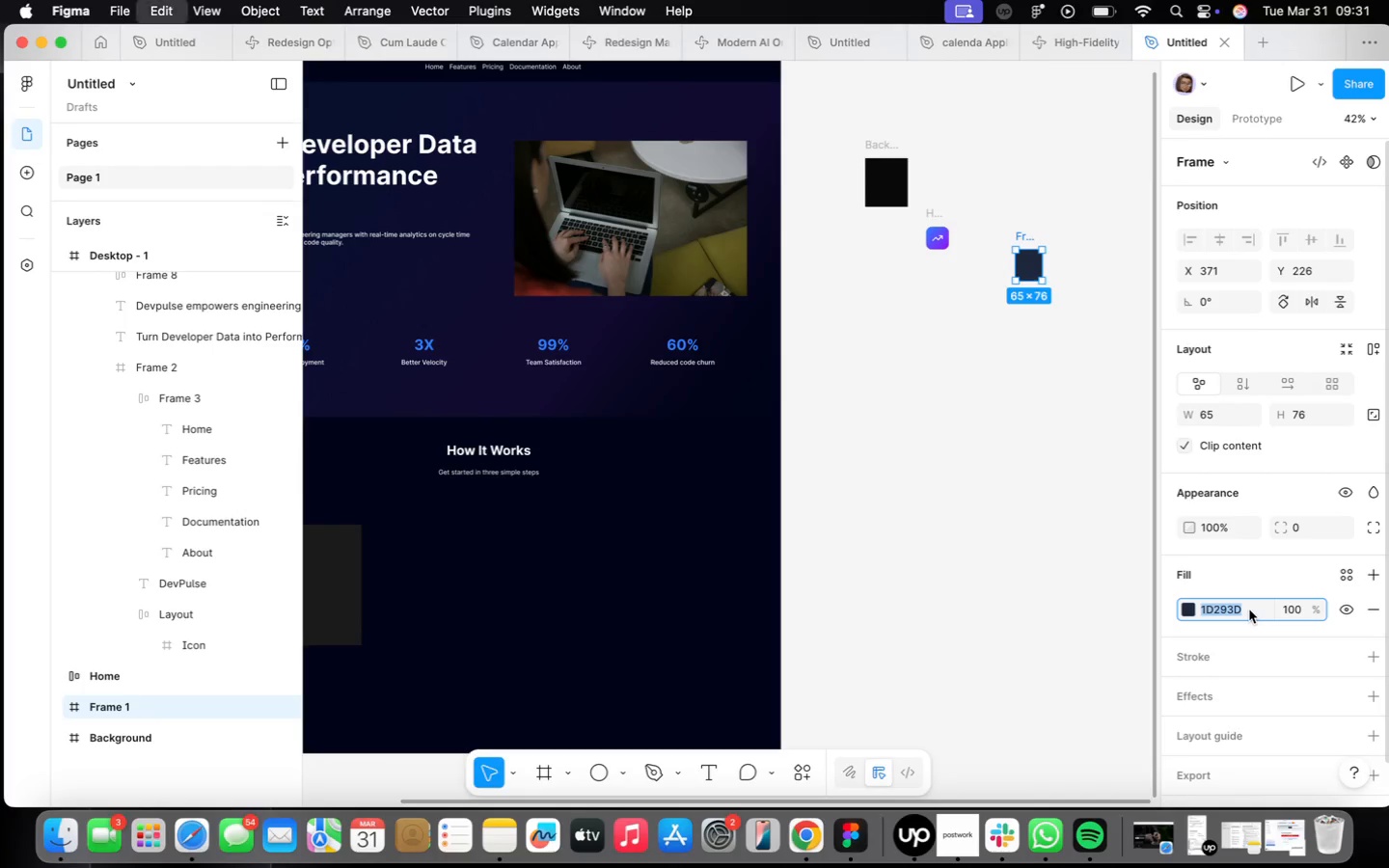 
key(Meta+C)
 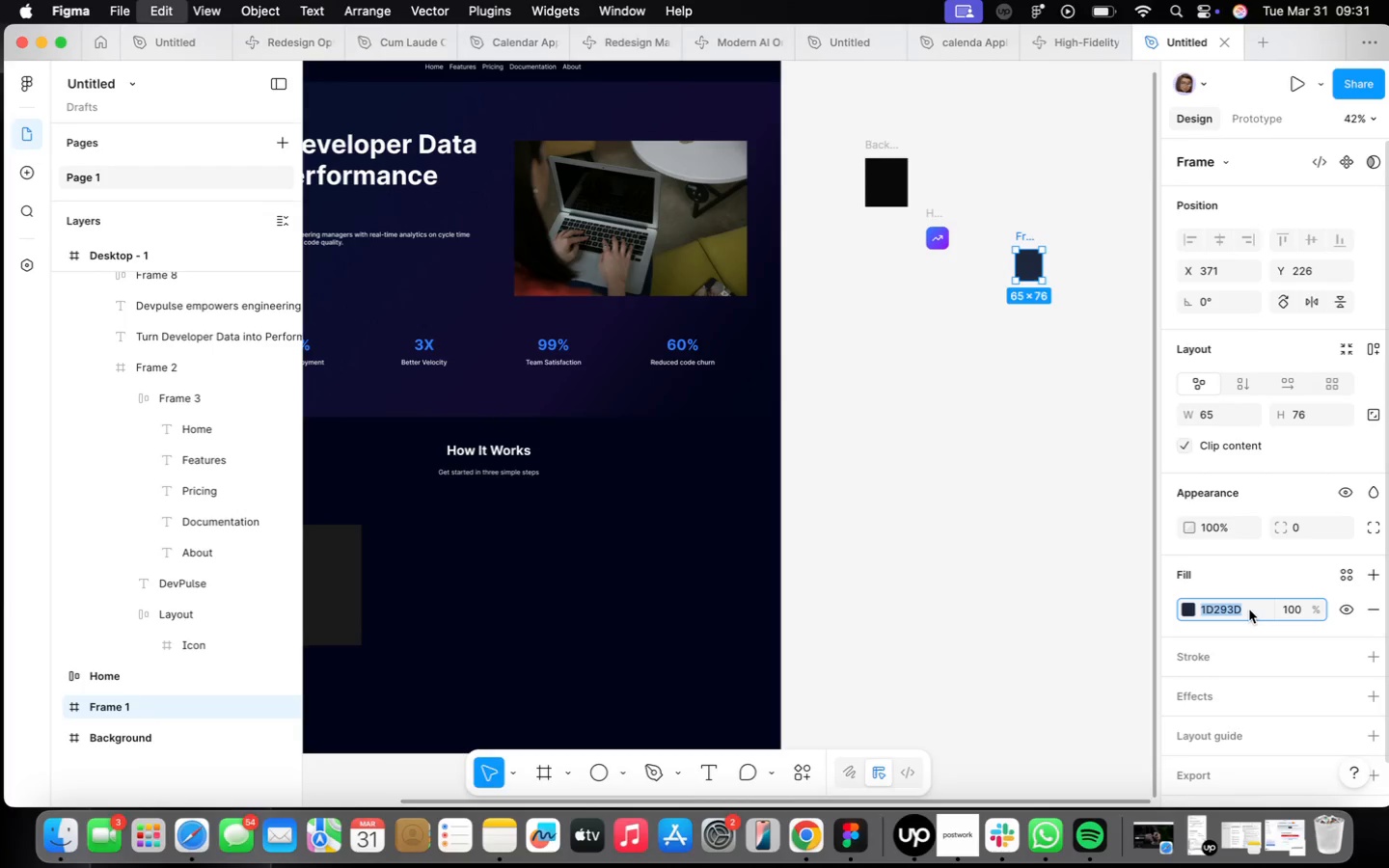 
key(Meta+CommandLeft)
 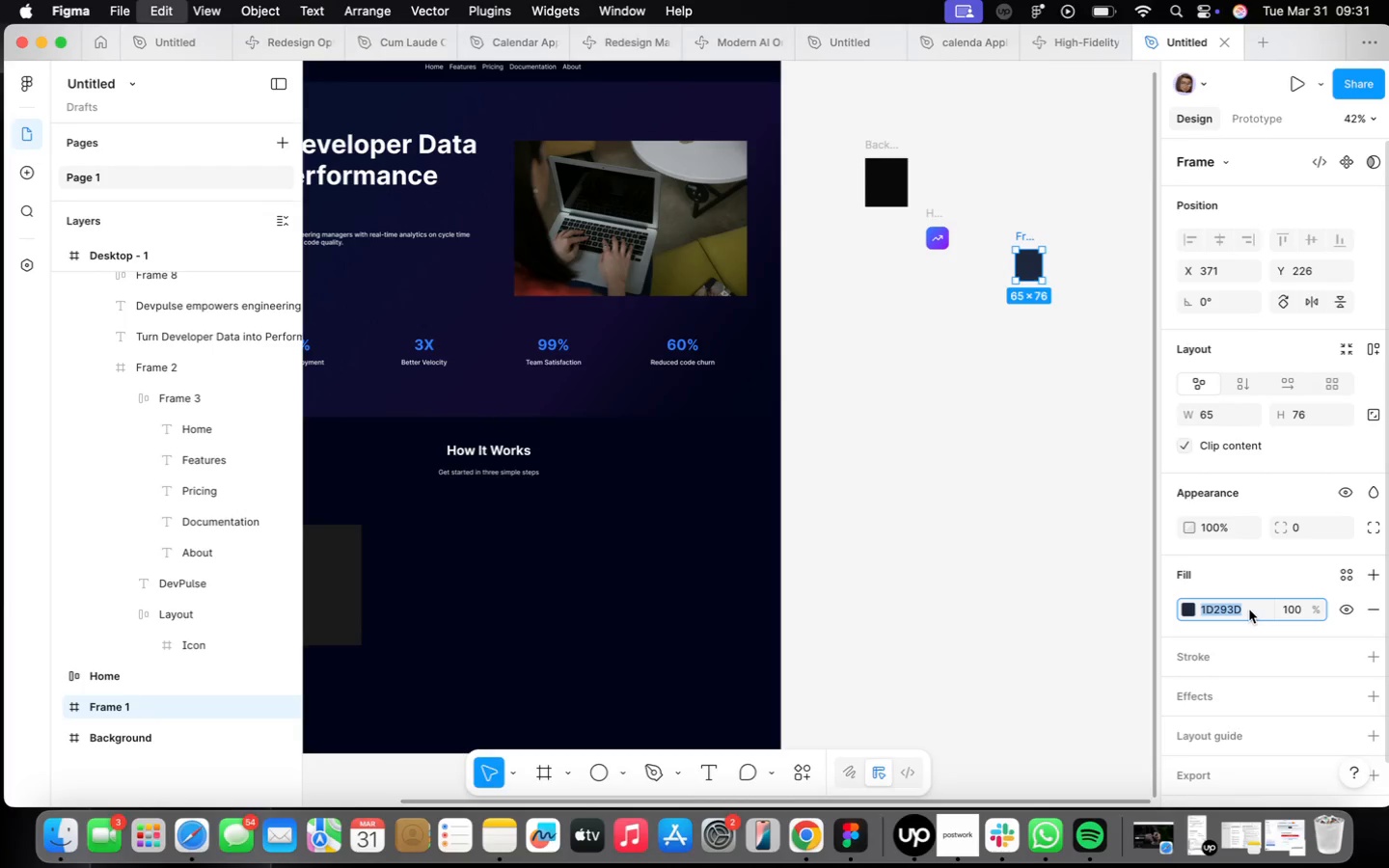 
key(Meta+C)
 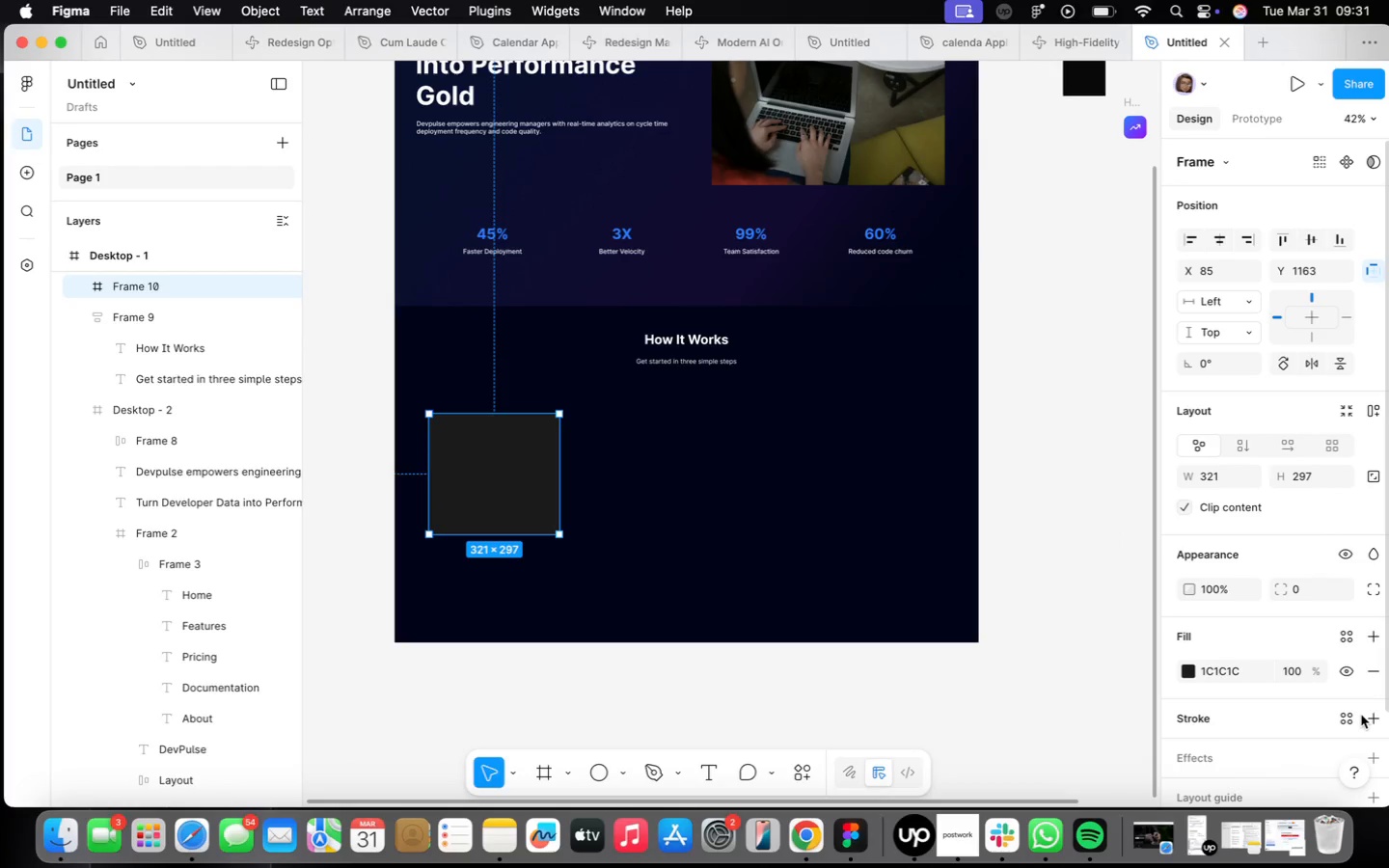 
wait(6.04)
 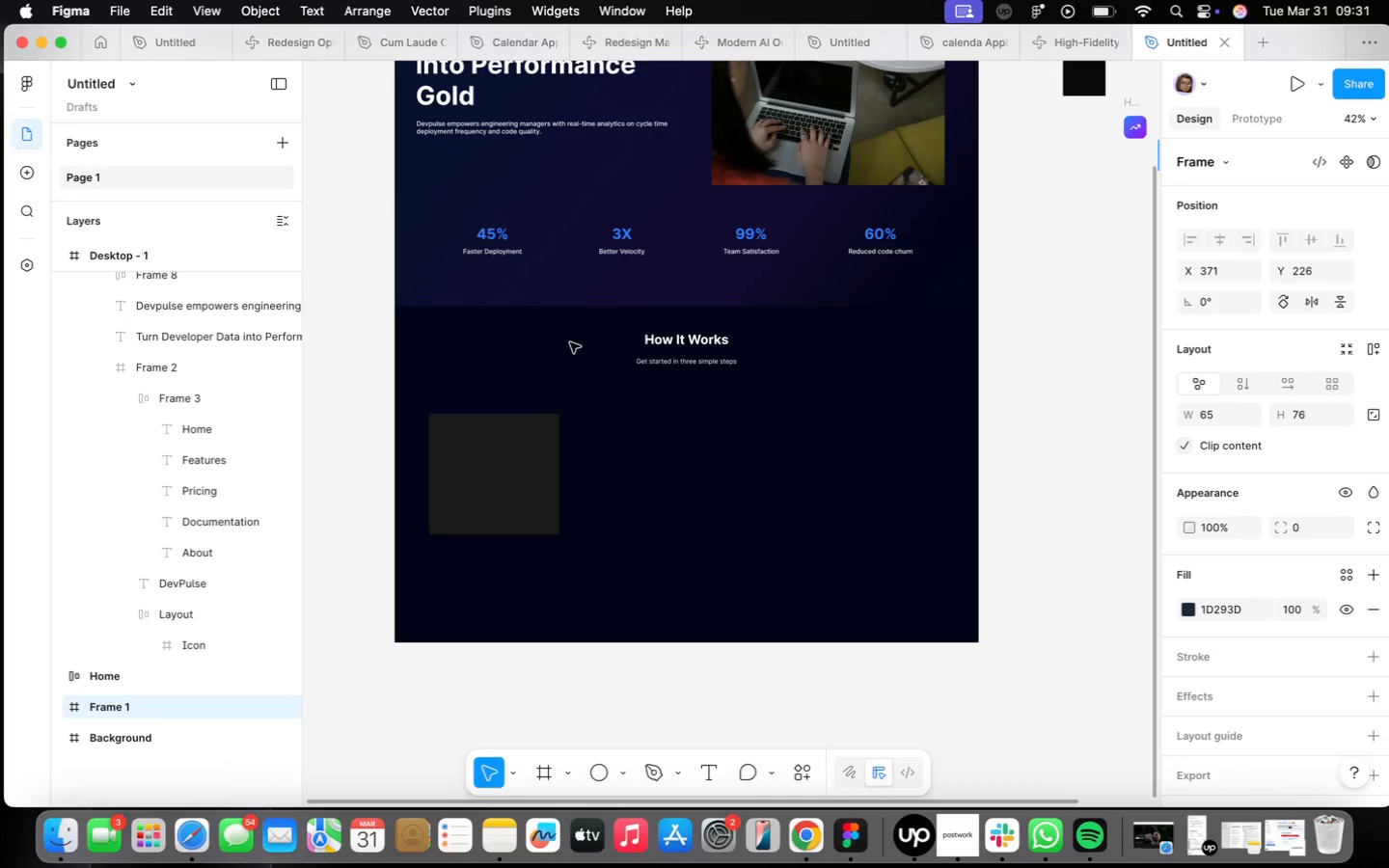 
left_click([1236, 749])
 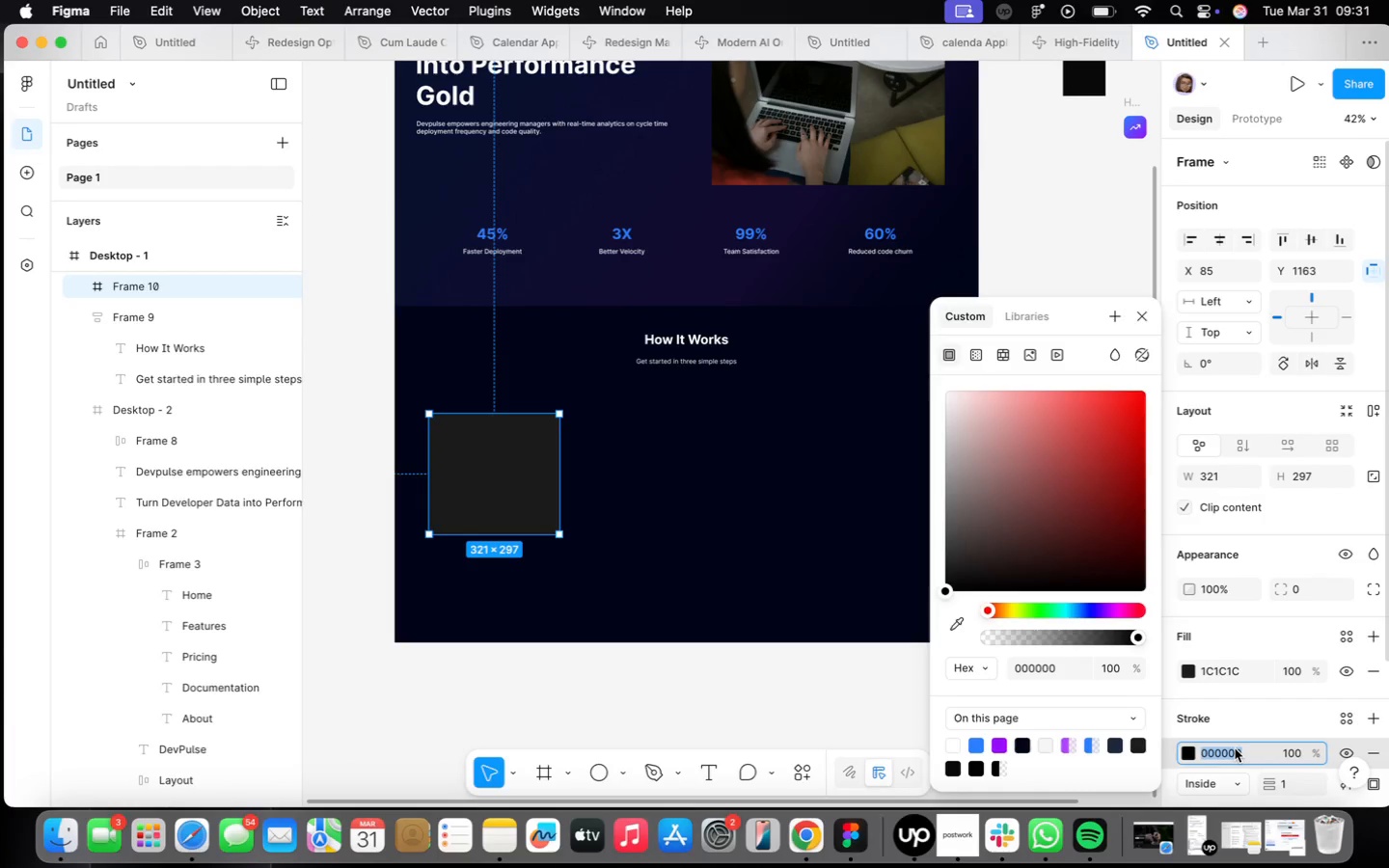 
key(Meta+CommandLeft)
 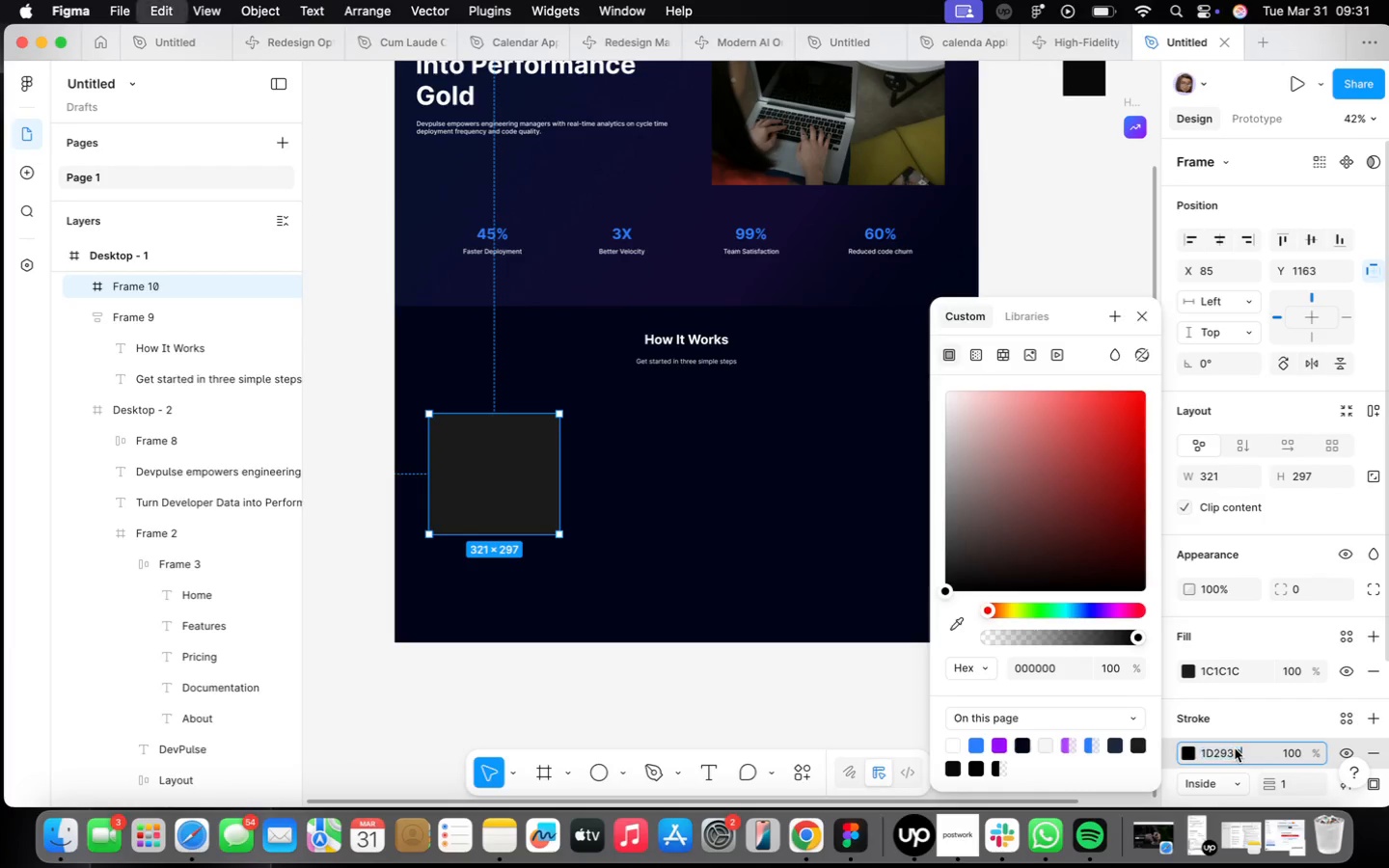 
key(Meta+V)
 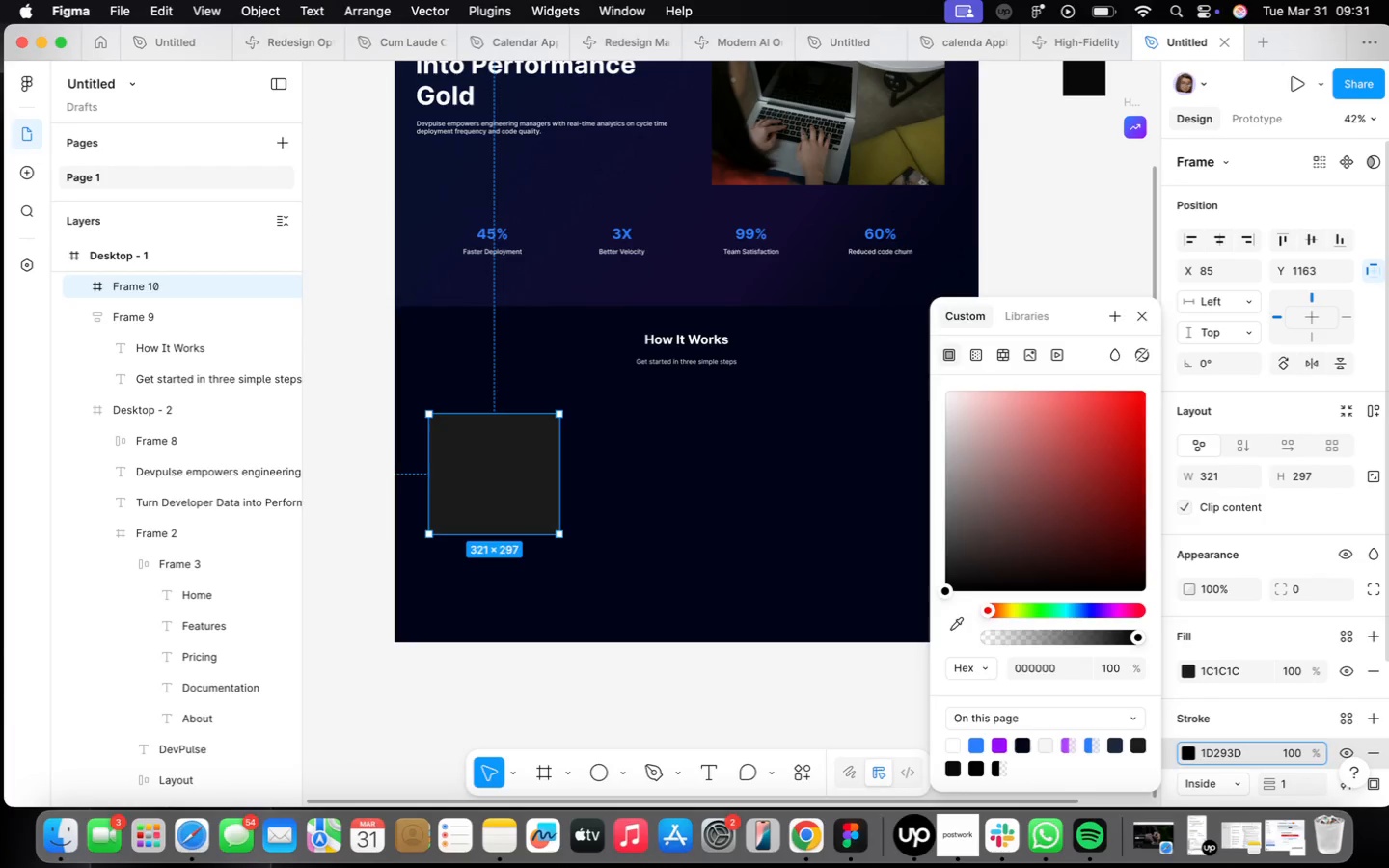 
key(Enter)
 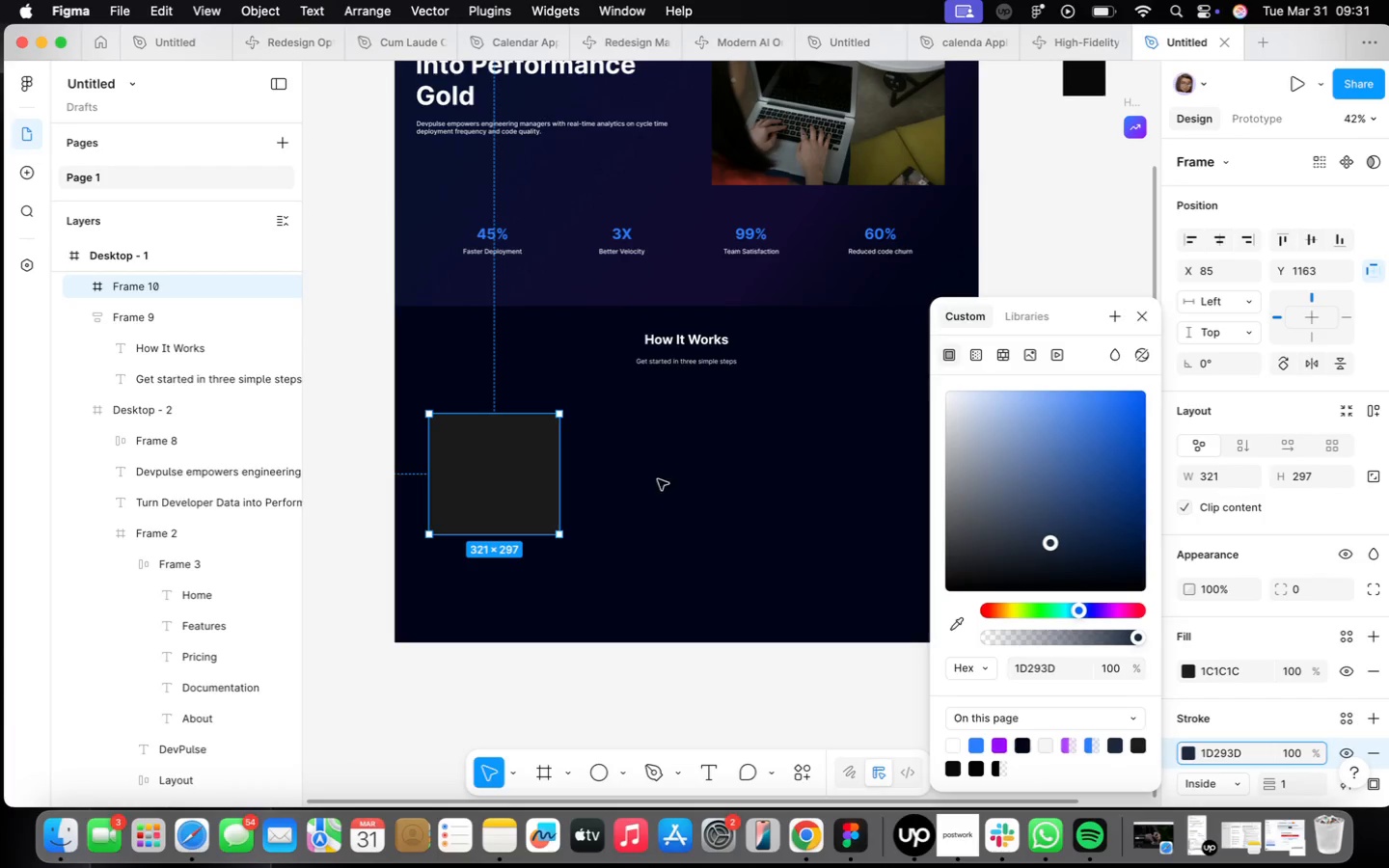 
left_click([635, 468])
 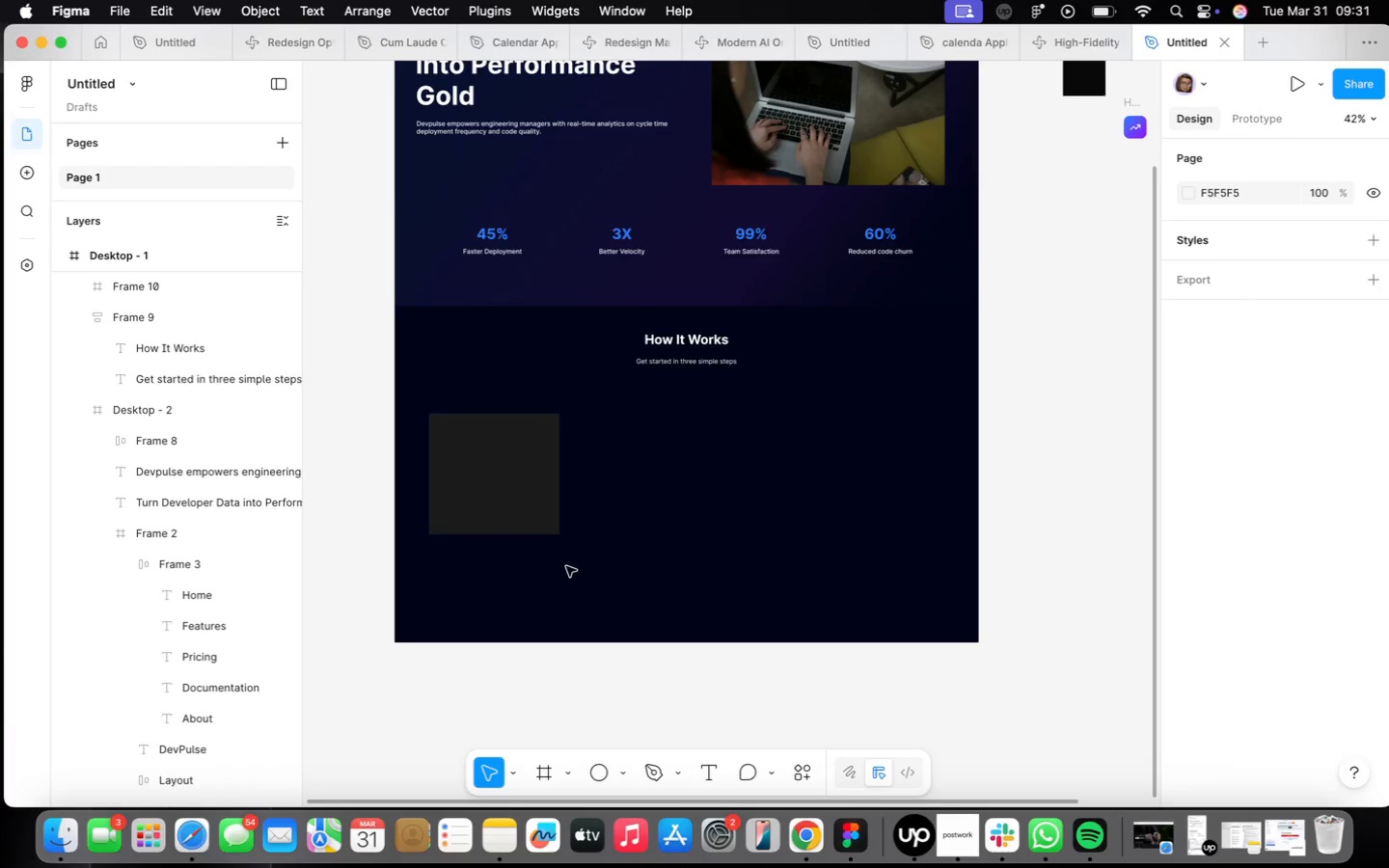 
scroll: coordinate [566, 566], scroll_direction: up, amount: 1.0
 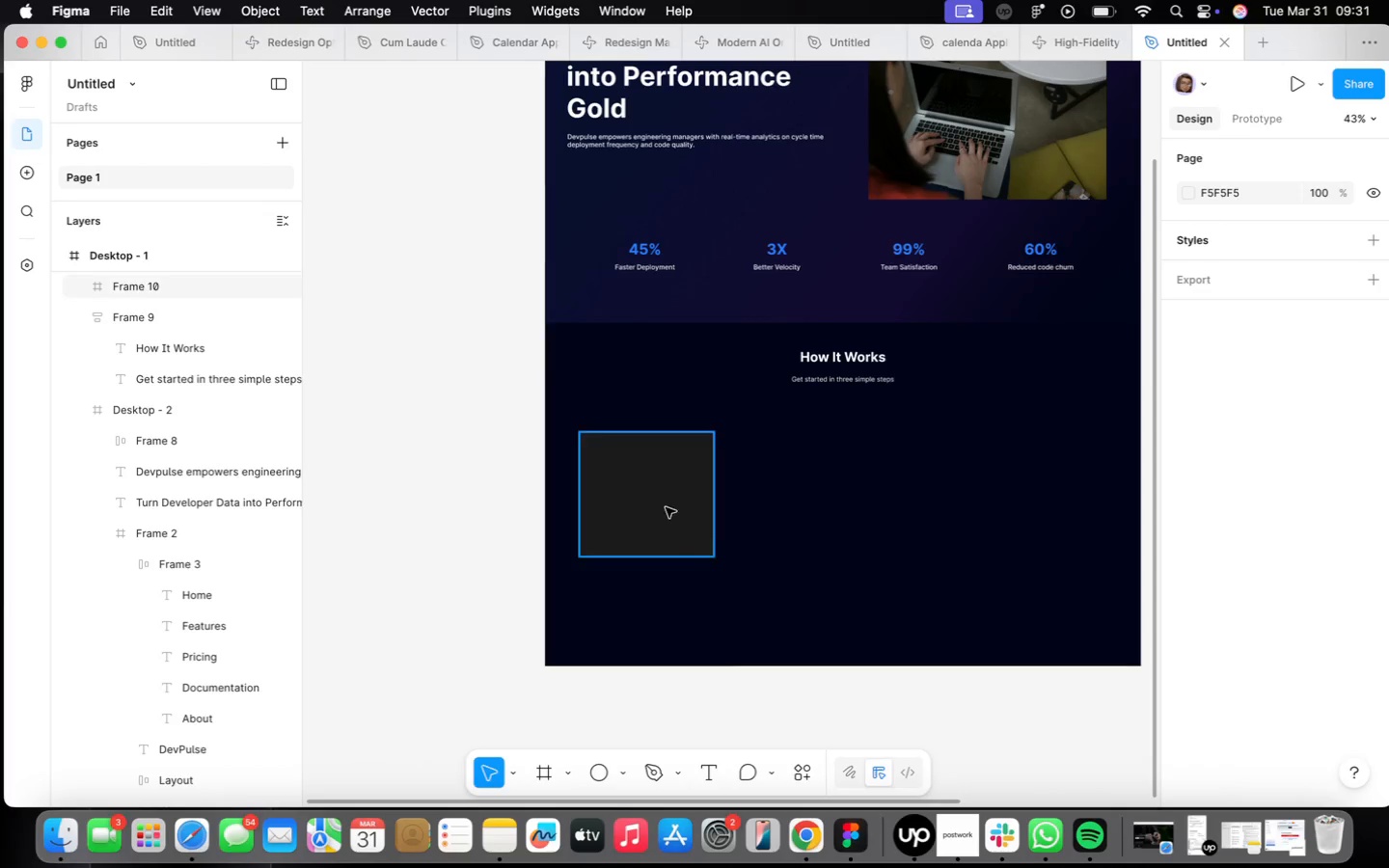 
left_click([658, 504])
 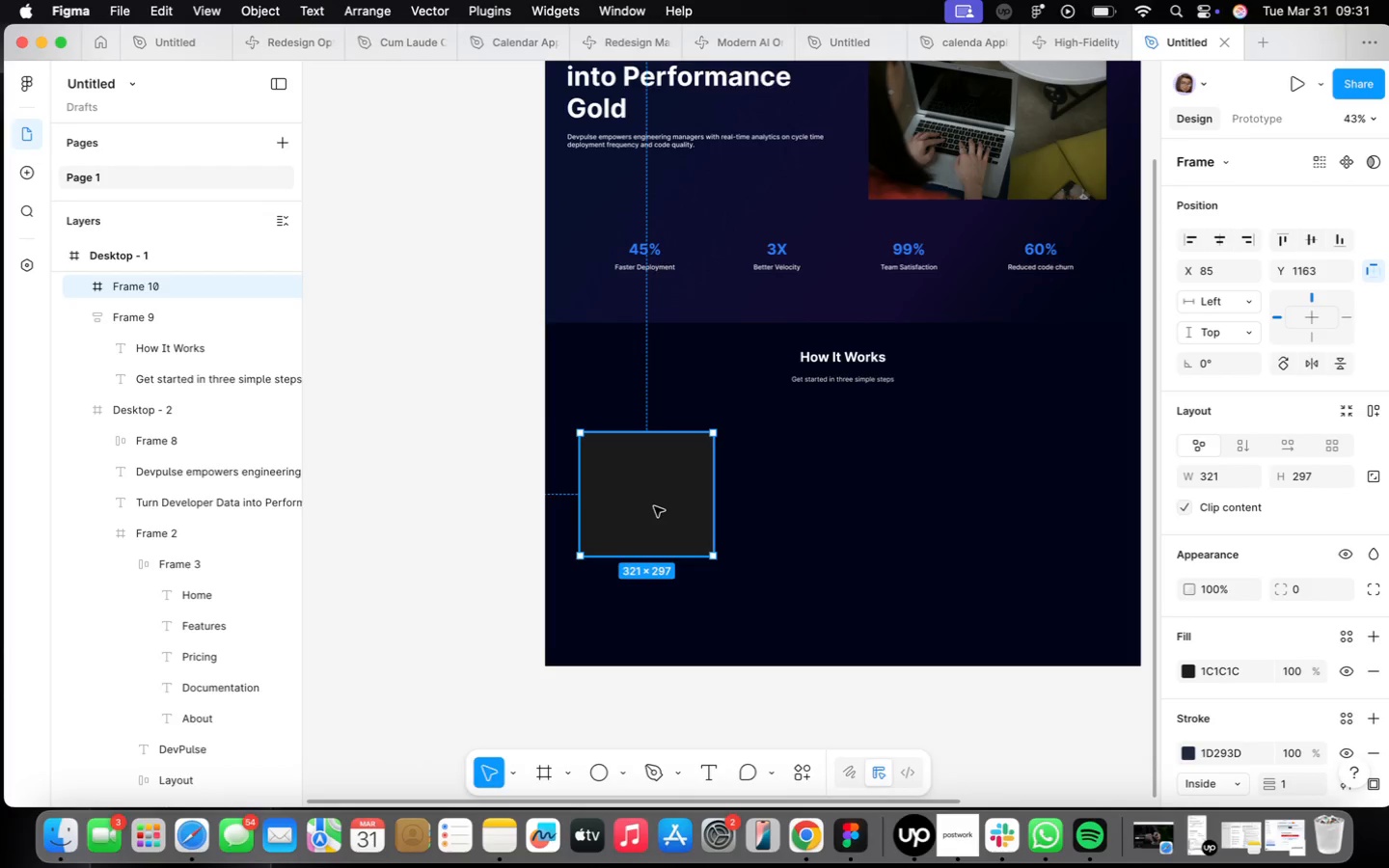 
scroll: coordinate [653, 506], scroll_direction: up, amount: 9.0
 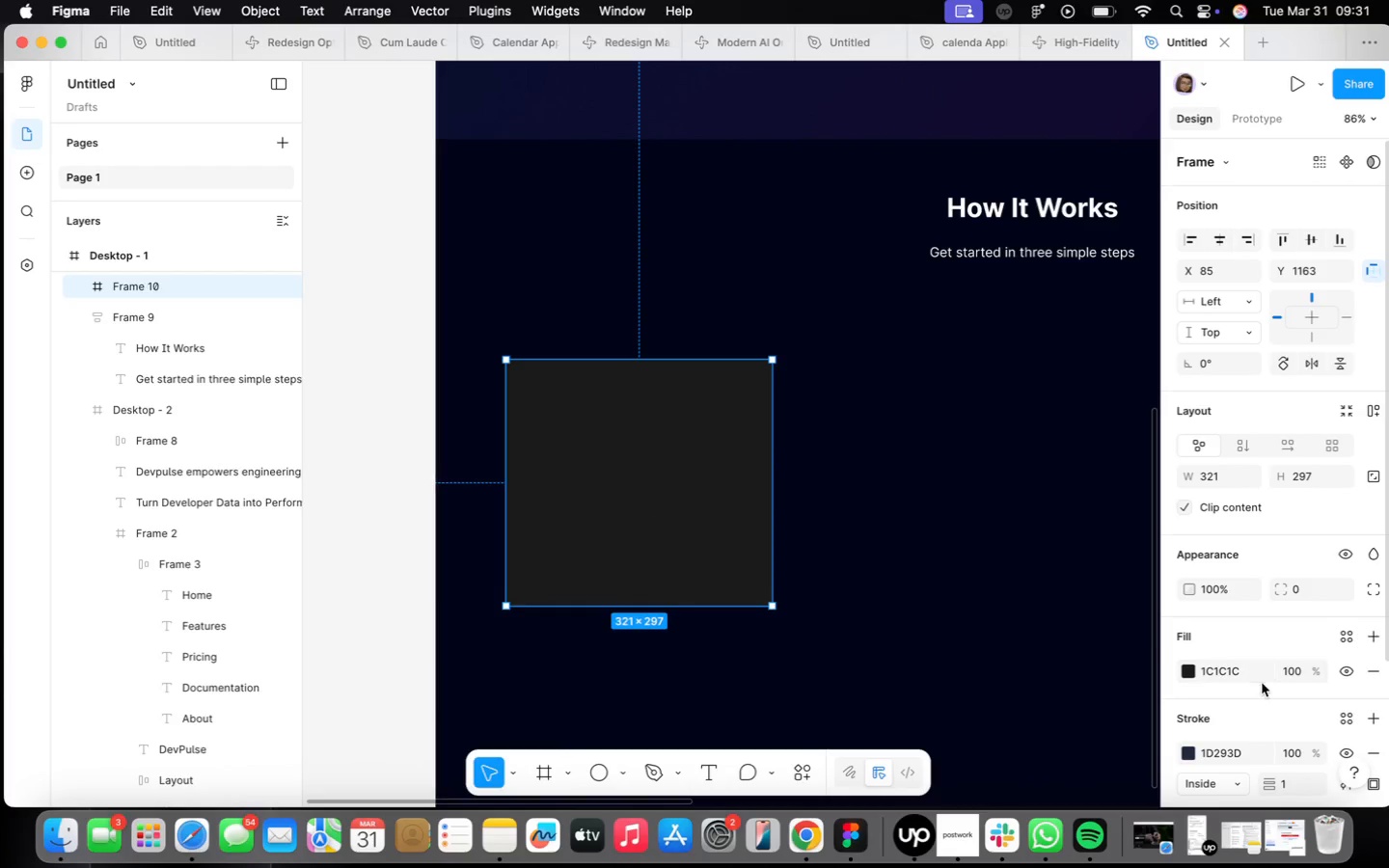 
left_click([1229, 662])
 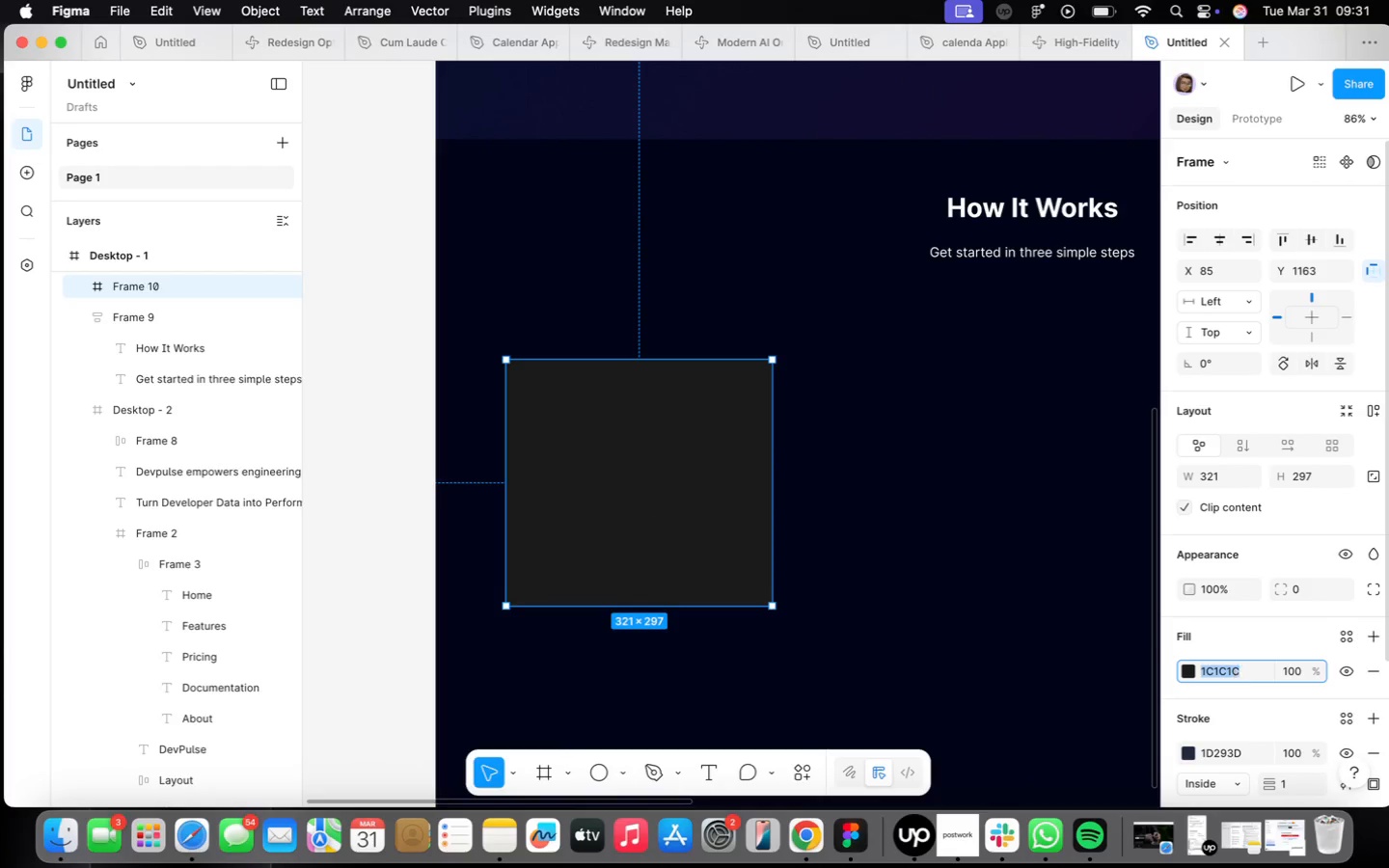 
type(0a0a0a)
 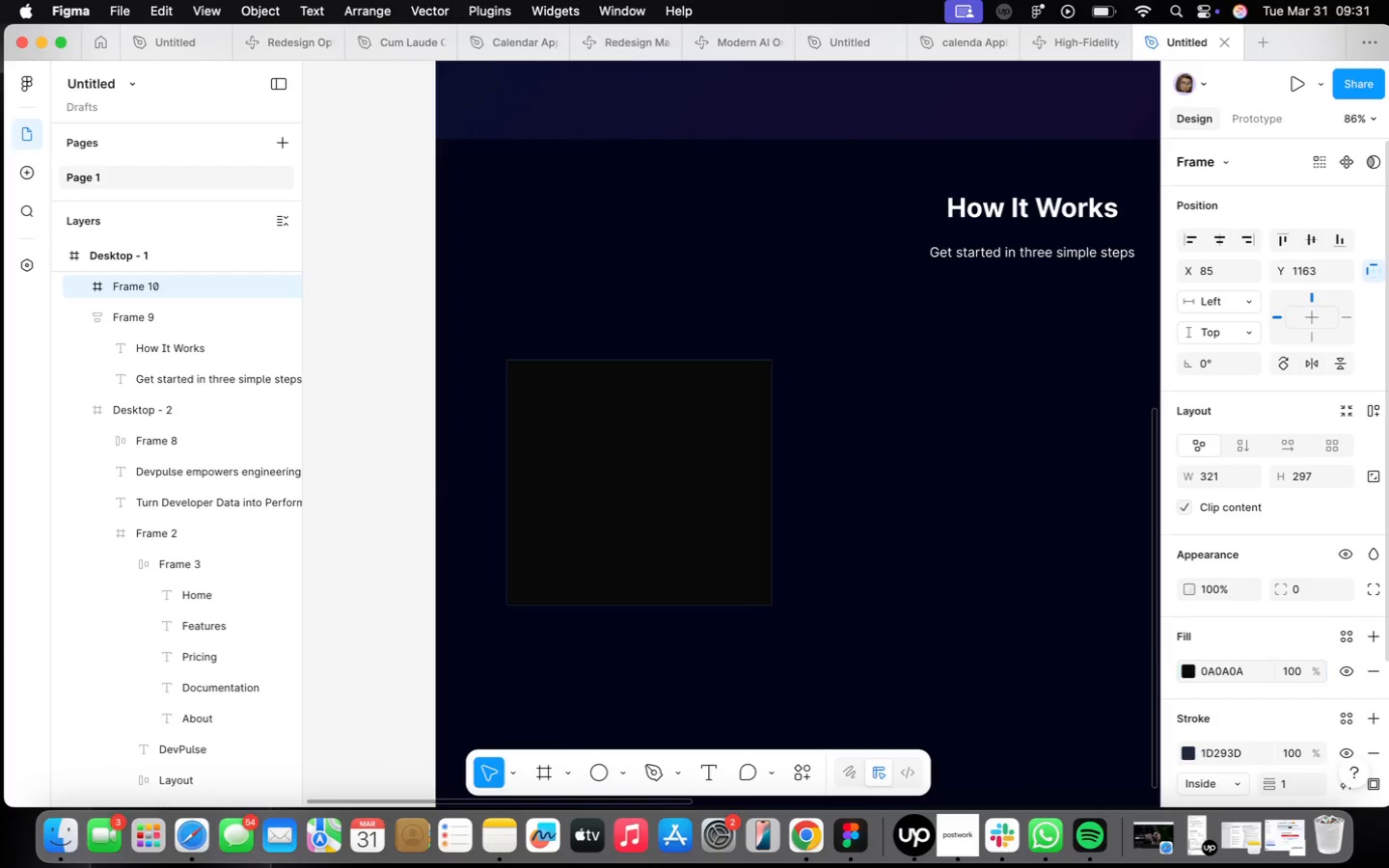 
key(Enter)
 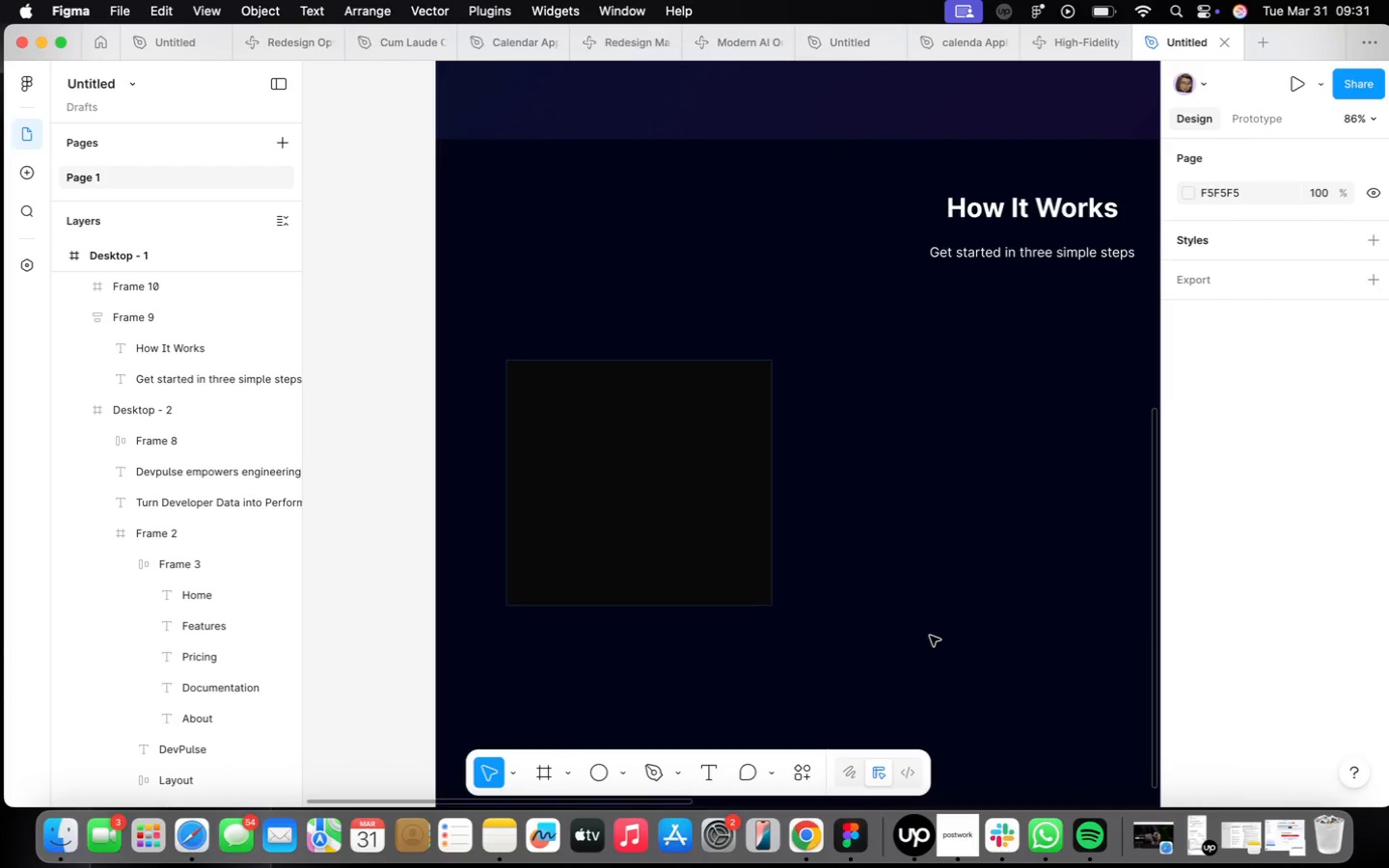 
scroll: coordinate [927, 641], scroll_direction: down, amount: 2.0
 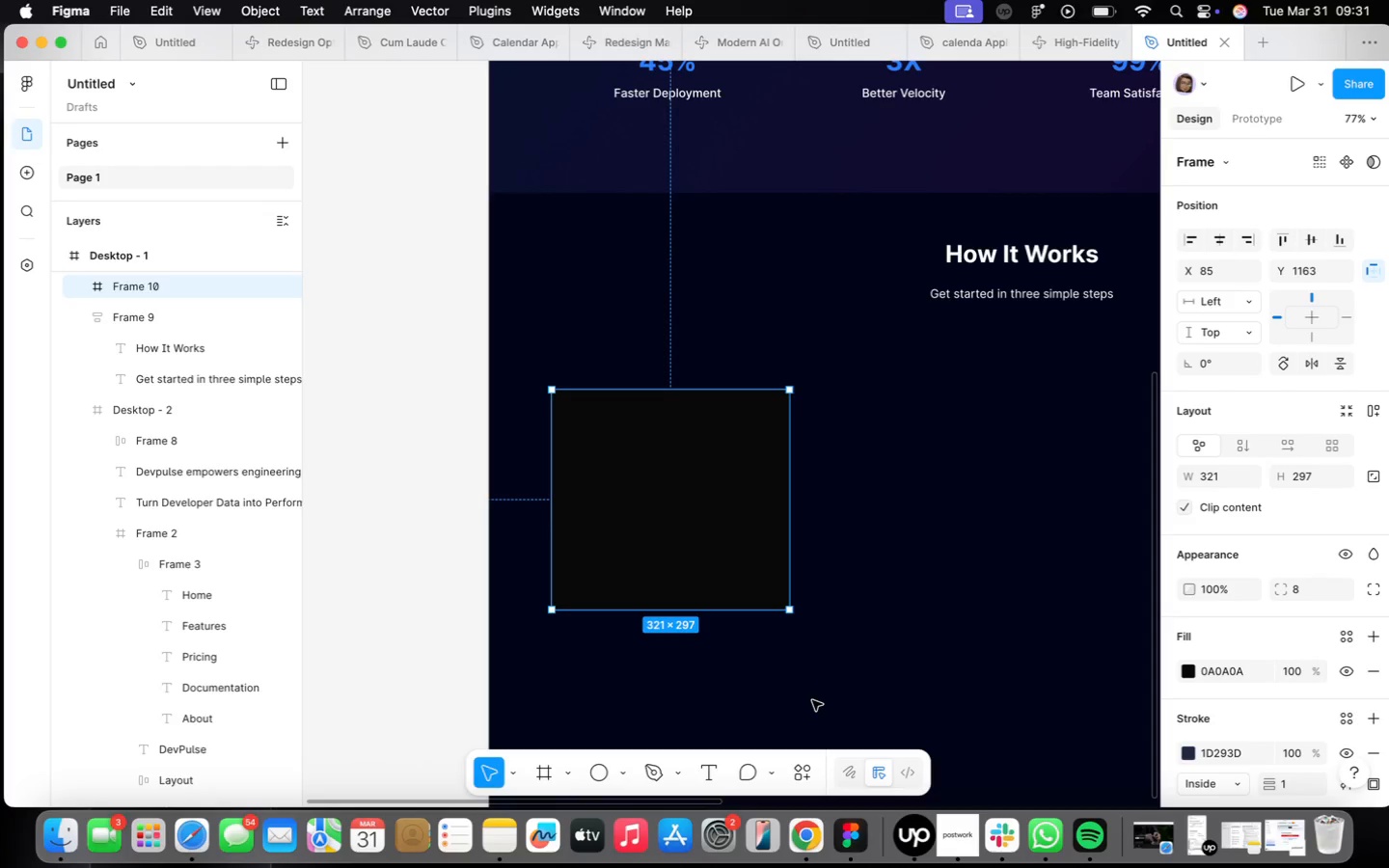 
wait(15.71)
 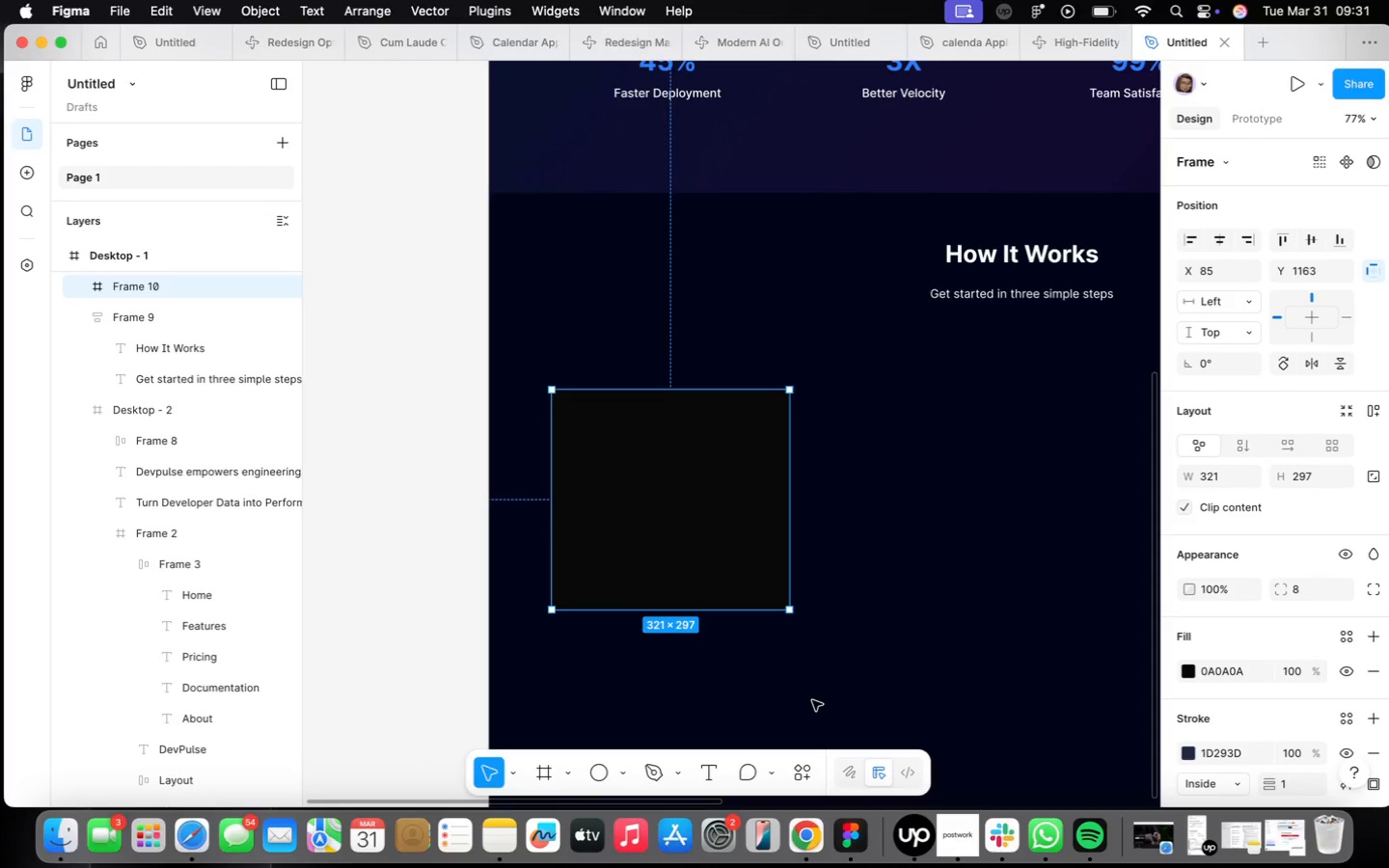 
left_click_drag(start_coordinate=[790, 510], to_coordinate=[904, 536])
 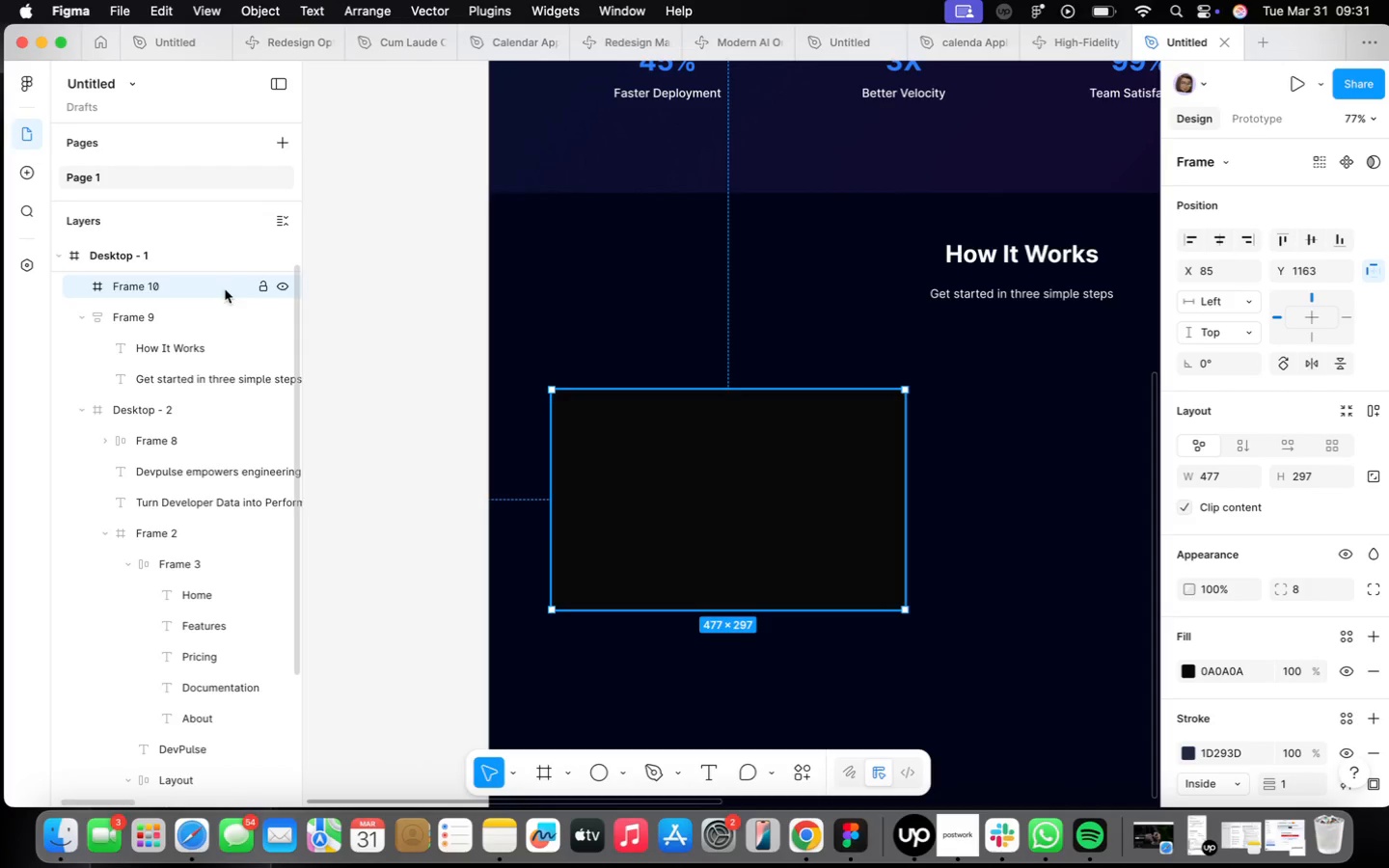 
scroll: coordinate [701, 604], scroll_direction: down, amount: 11.0
 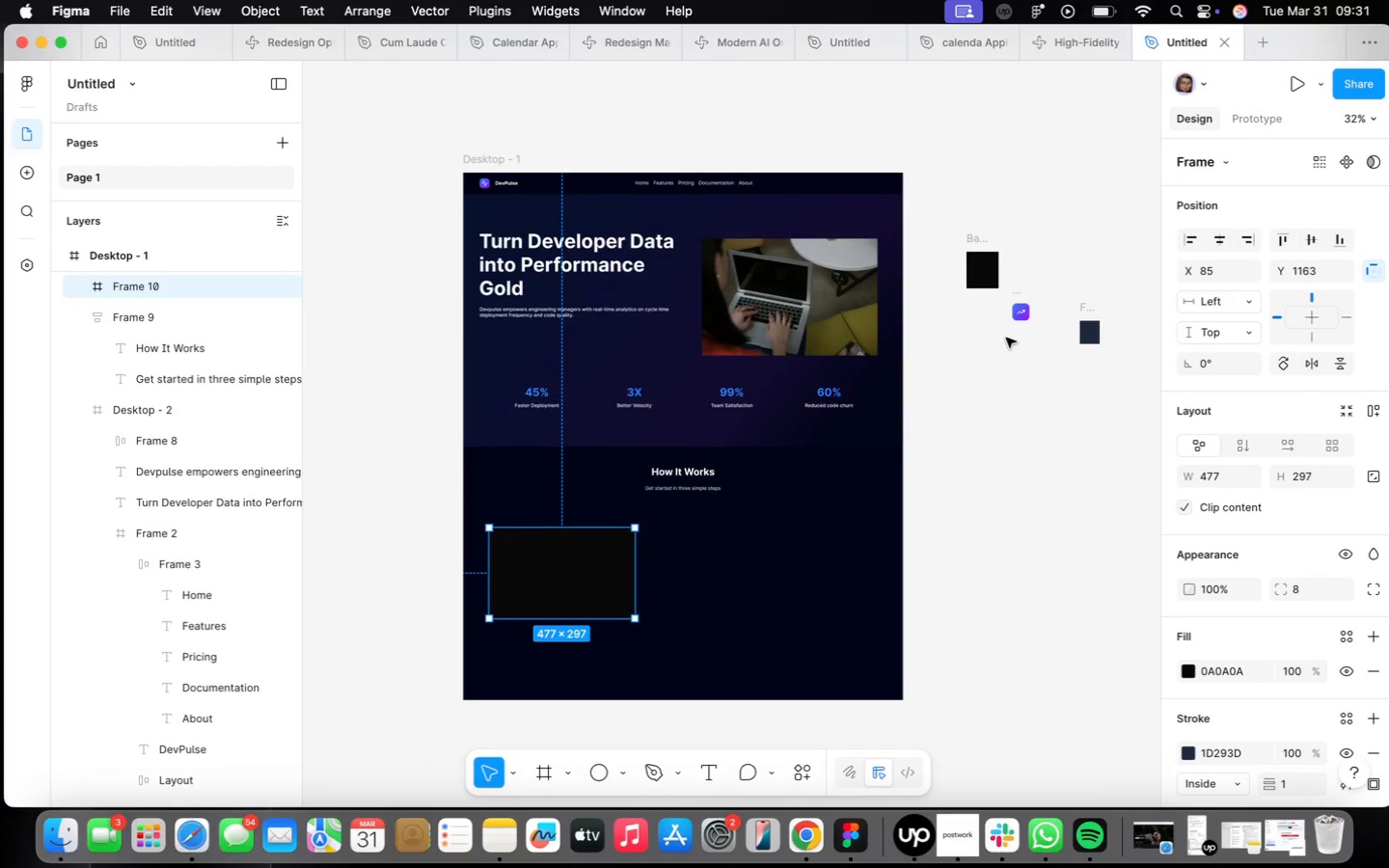 
scroll: coordinate [1005, 339], scroll_direction: up, amount: 6.0
 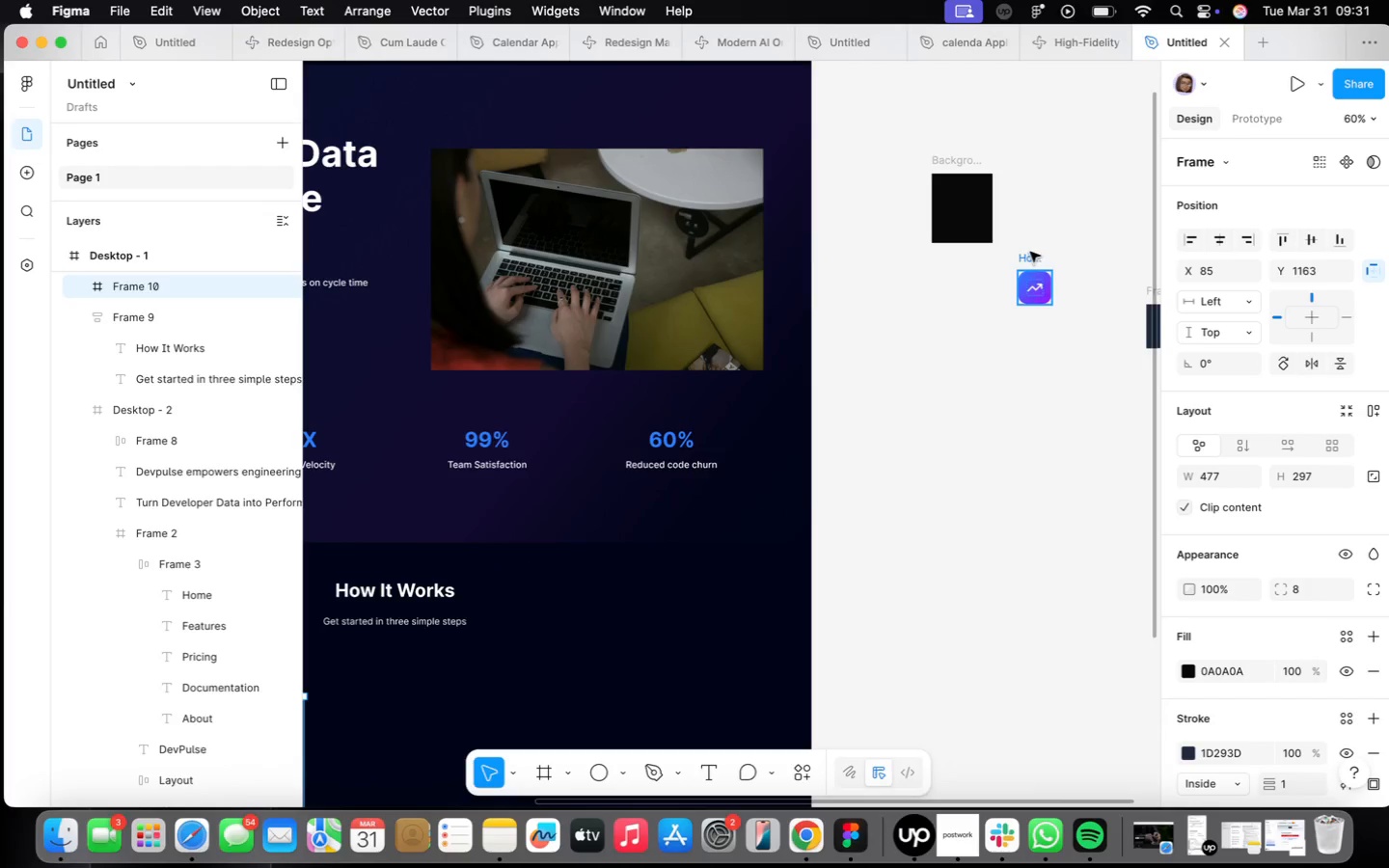 
left_click([1030, 252])
 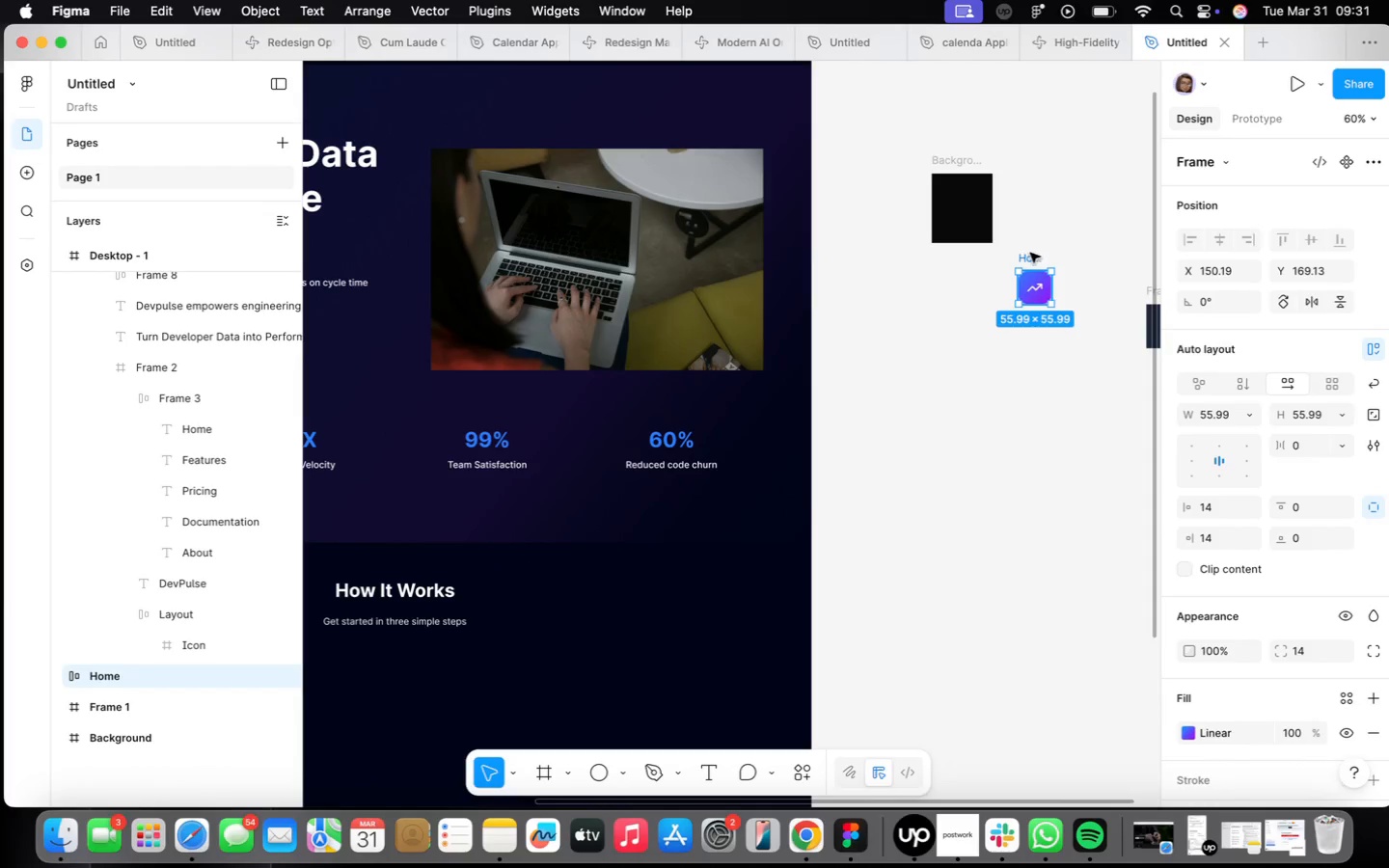 
right_click([1030, 255])
 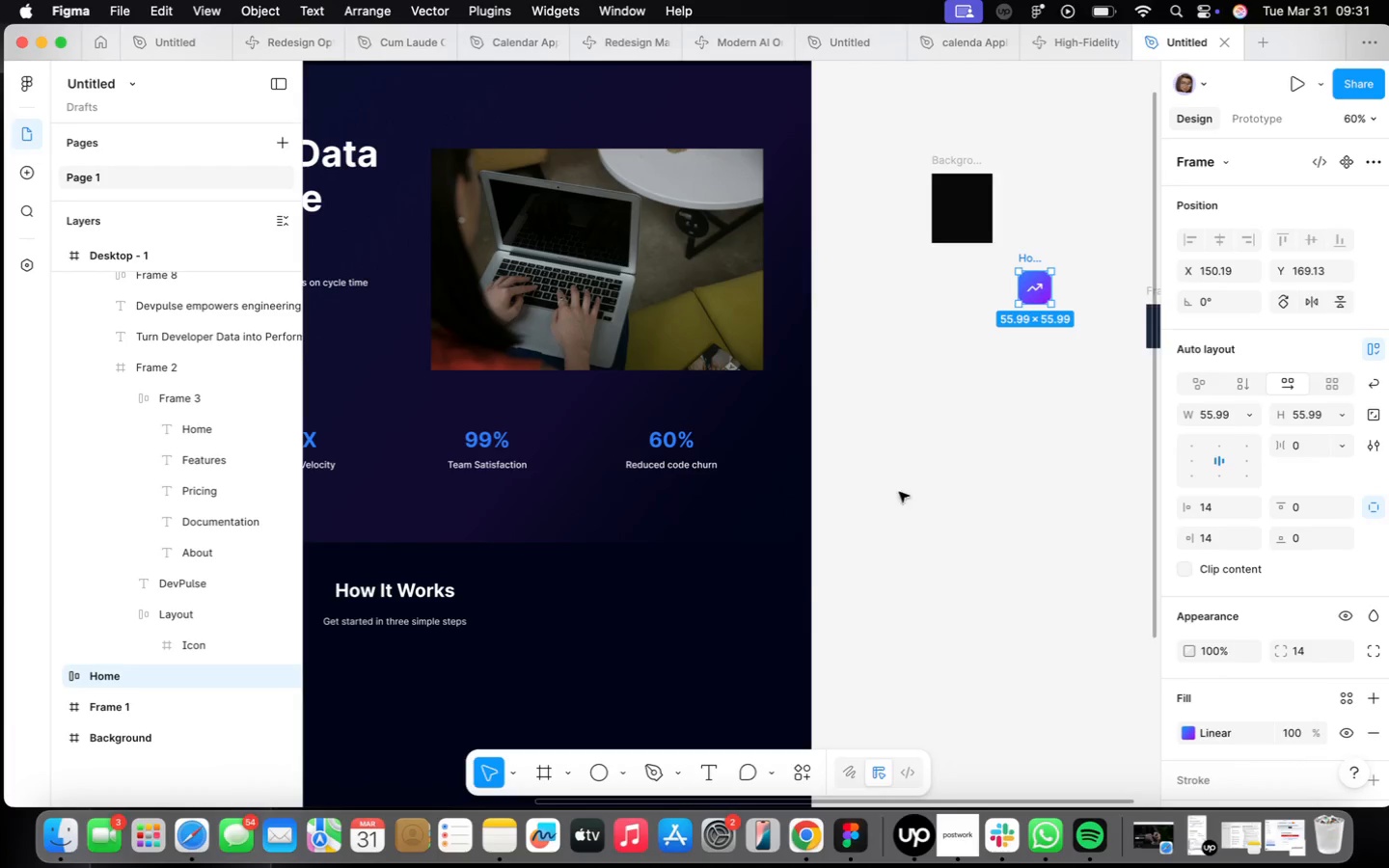 
scroll: coordinate [721, 529], scroll_direction: down, amount: 4.0
 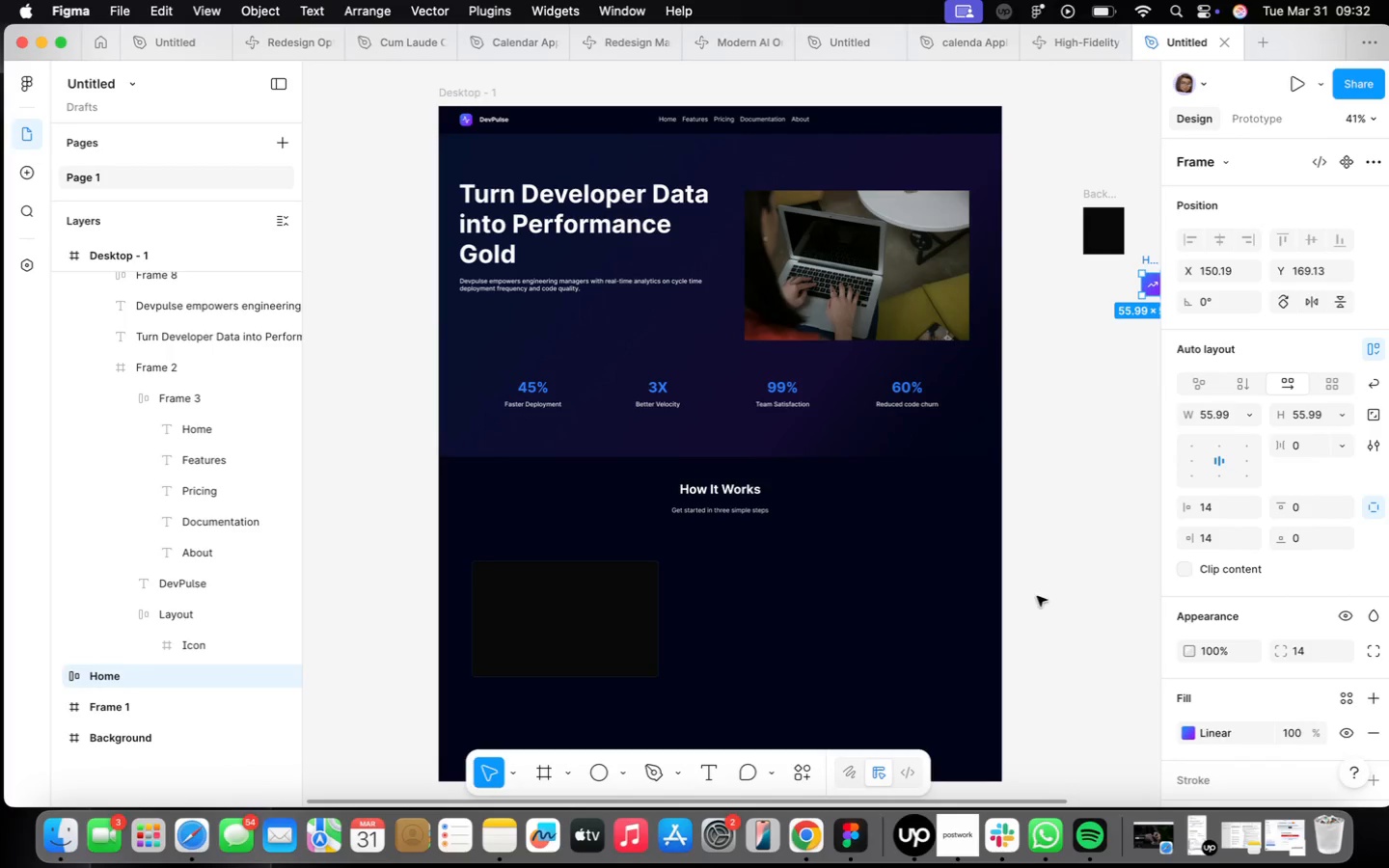 
scroll: coordinate [667, 503], scroll_direction: up, amount: 4.0
 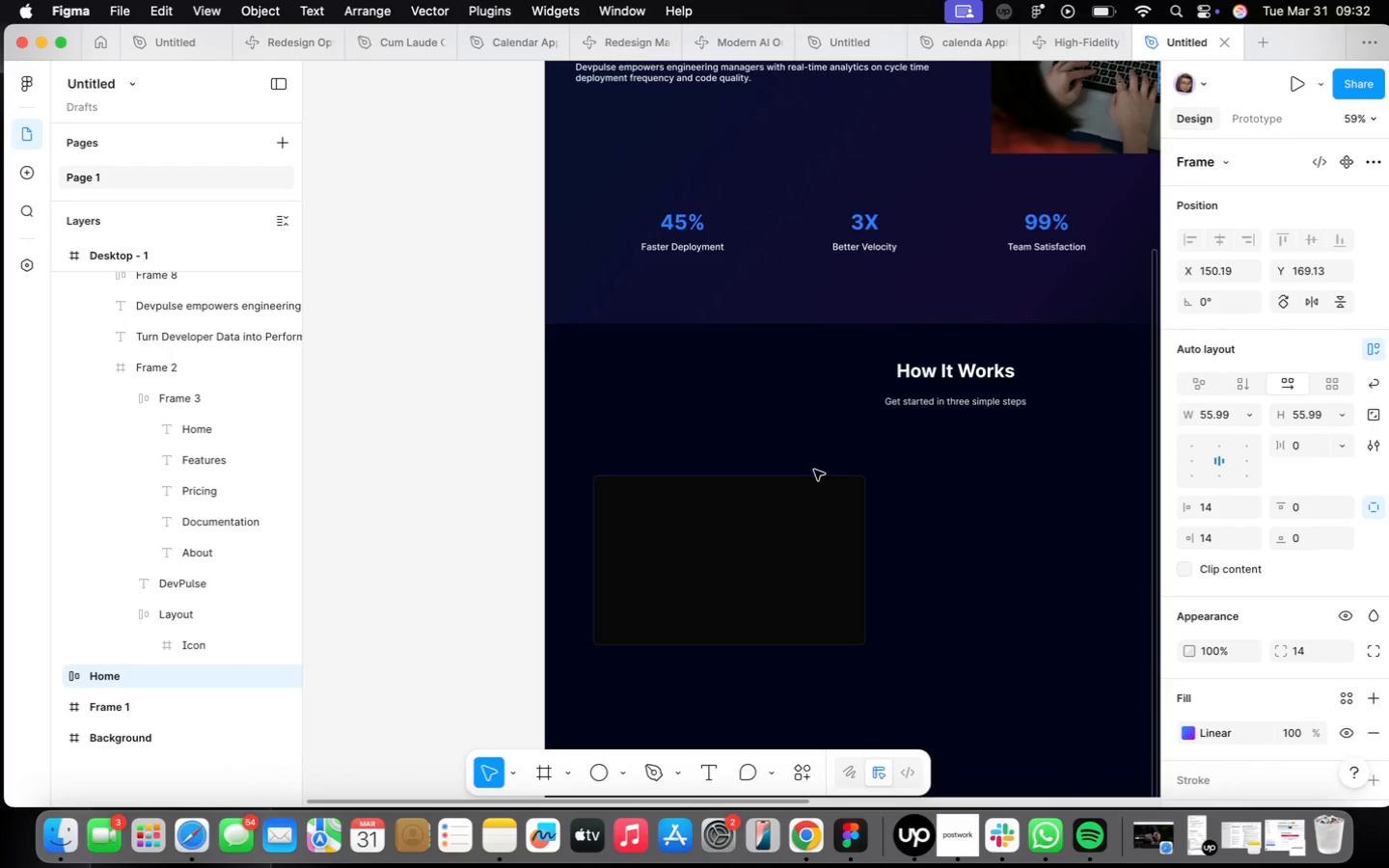 
left_click([833, 557])
 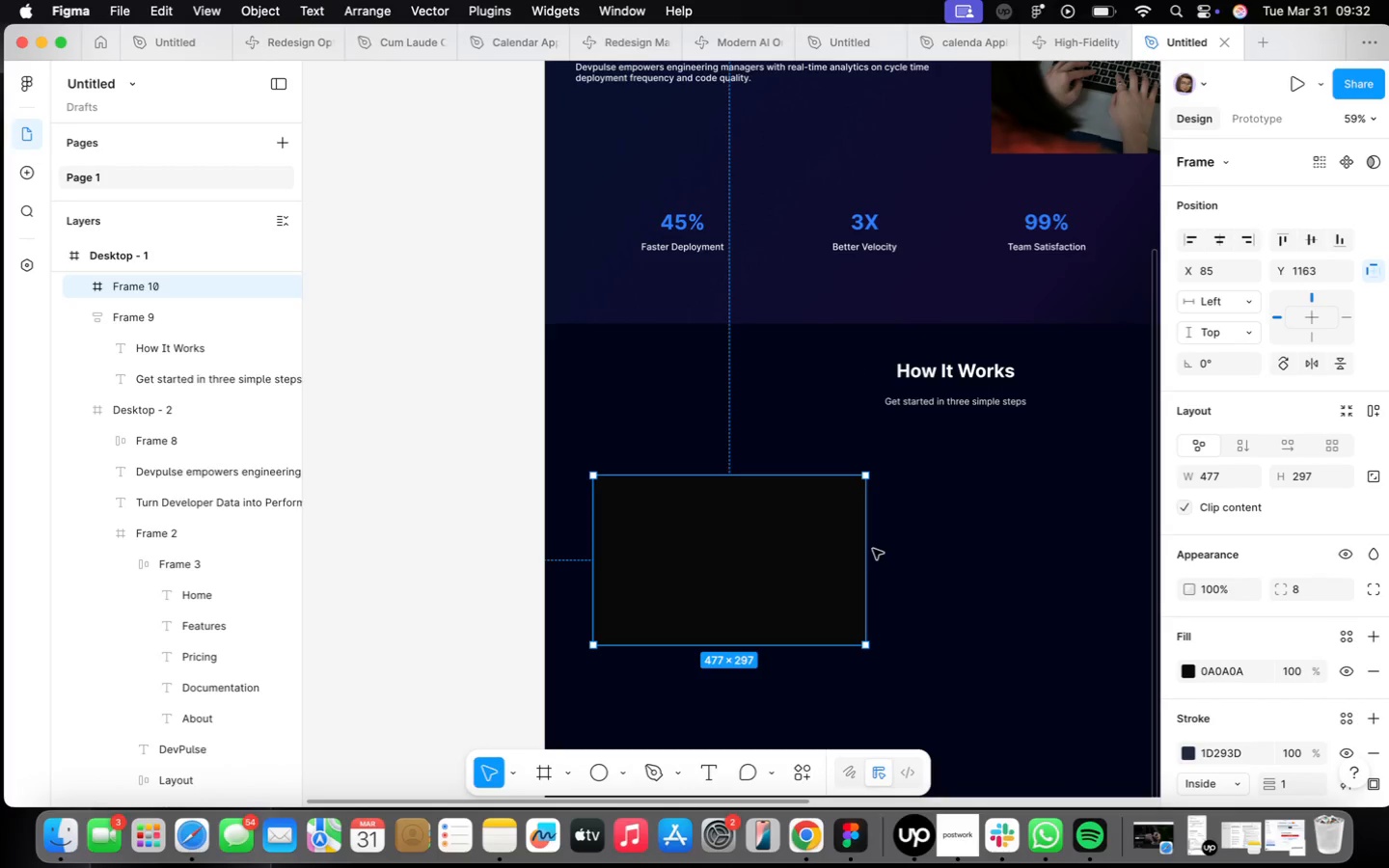 
left_click_drag(start_coordinate=[870, 547], to_coordinate=[805, 543])
 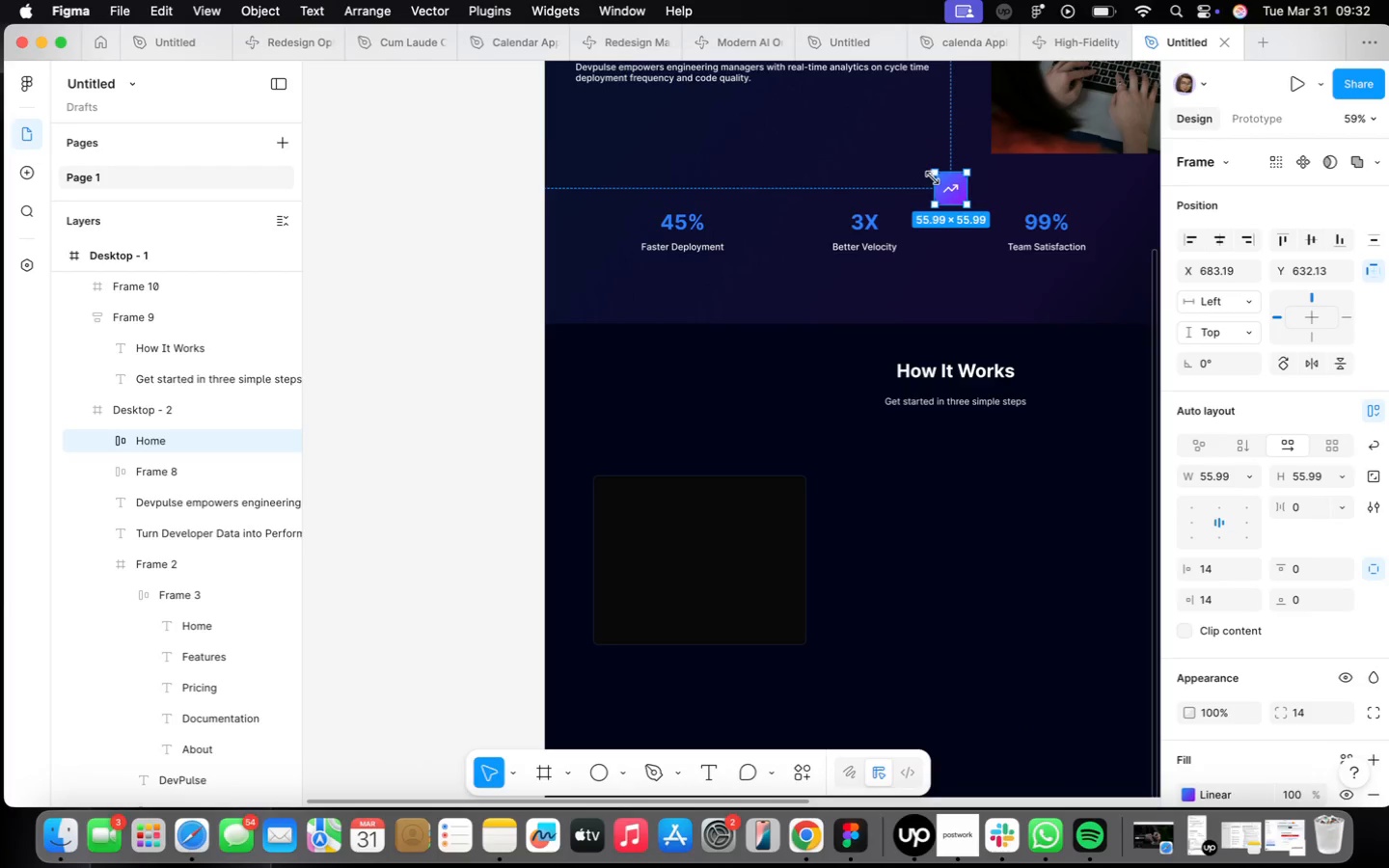 
left_click_drag(start_coordinate=[952, 187], to_coordinate=[629, 511])
 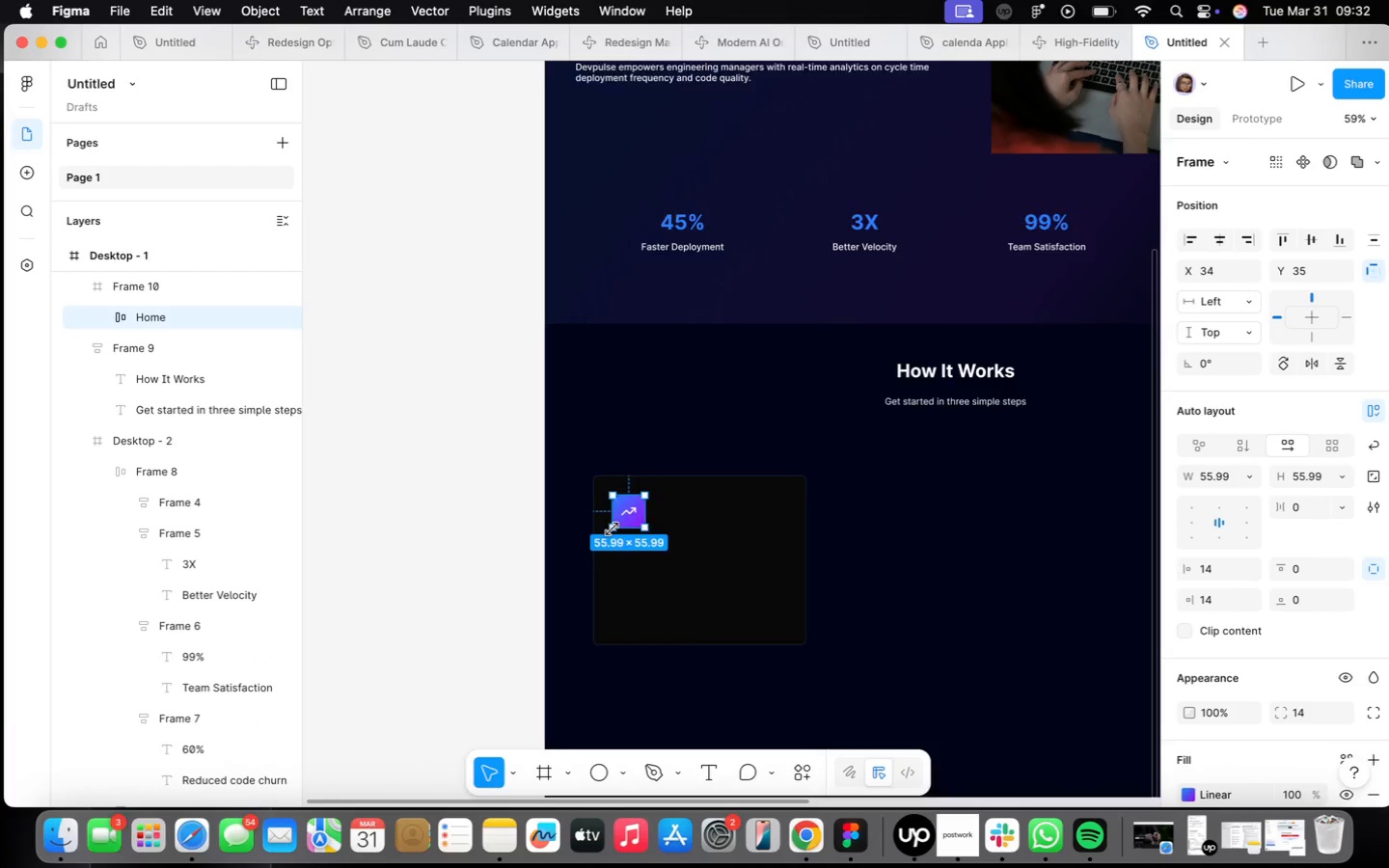 
scroll: coordinate [598, 517], scroll_direction: up, amount: 7.0
 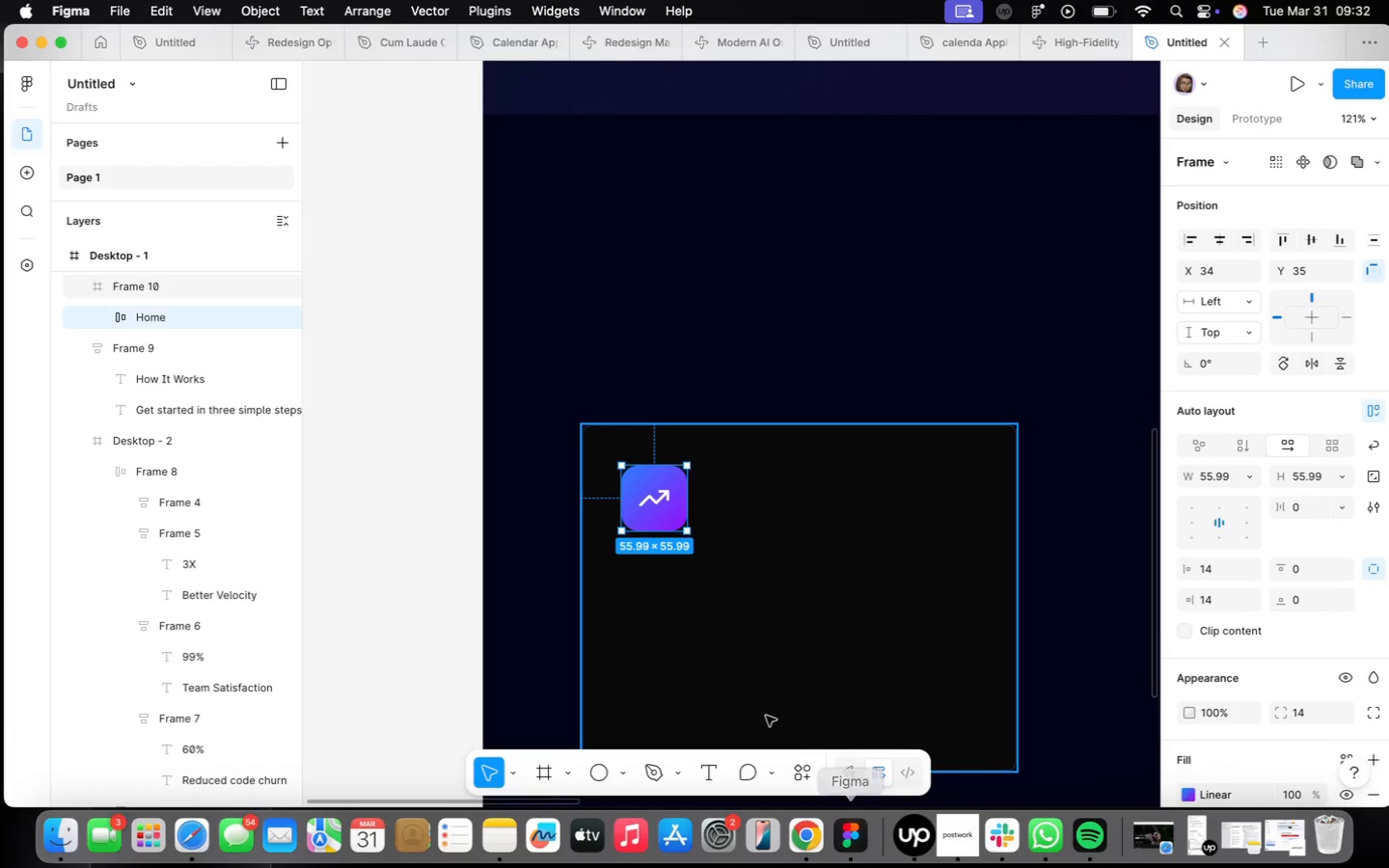 
left_click([1087, 747])
 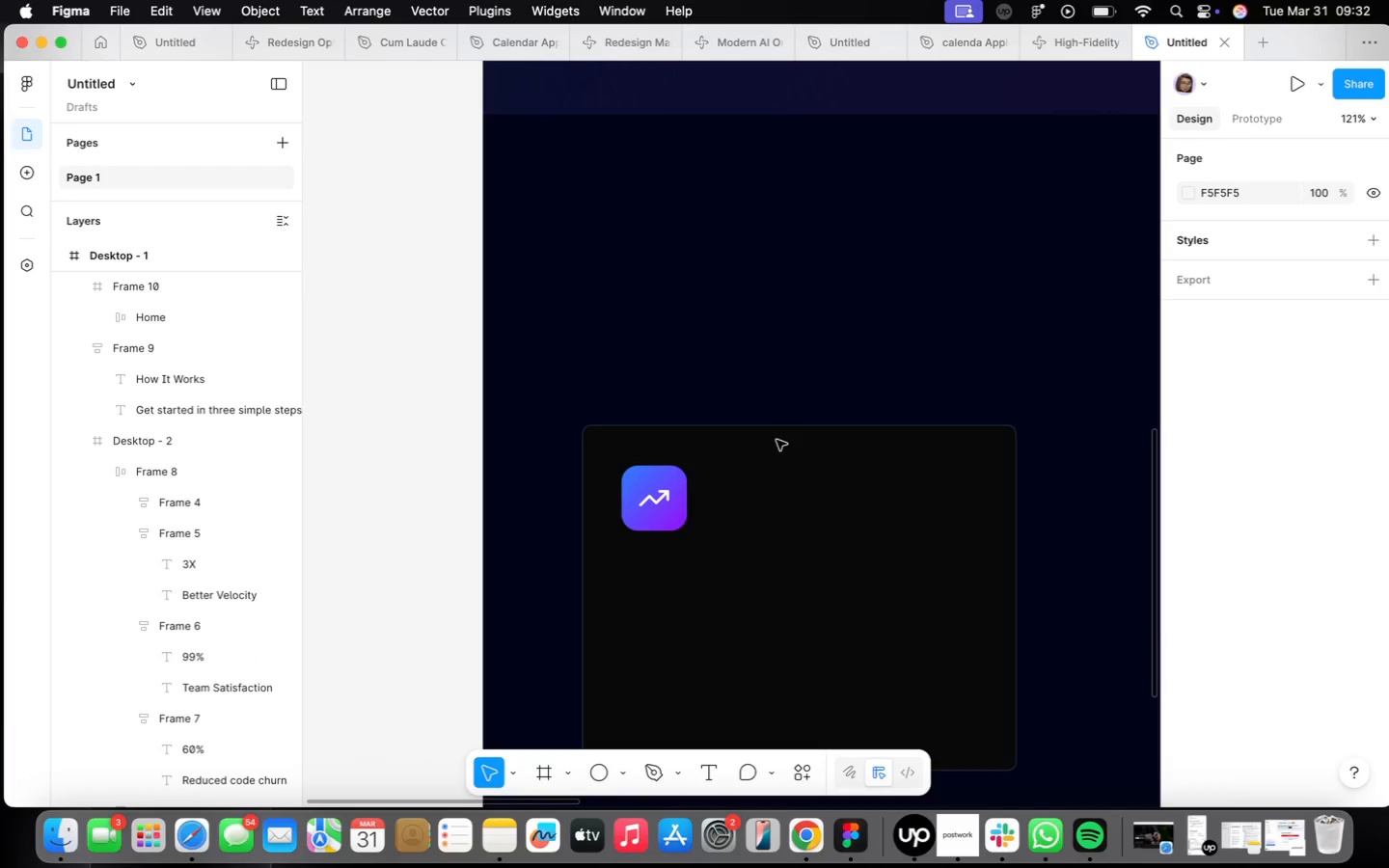 
scroll: coordinate [796, 450], scroll_direction: down, amount: 10.0
 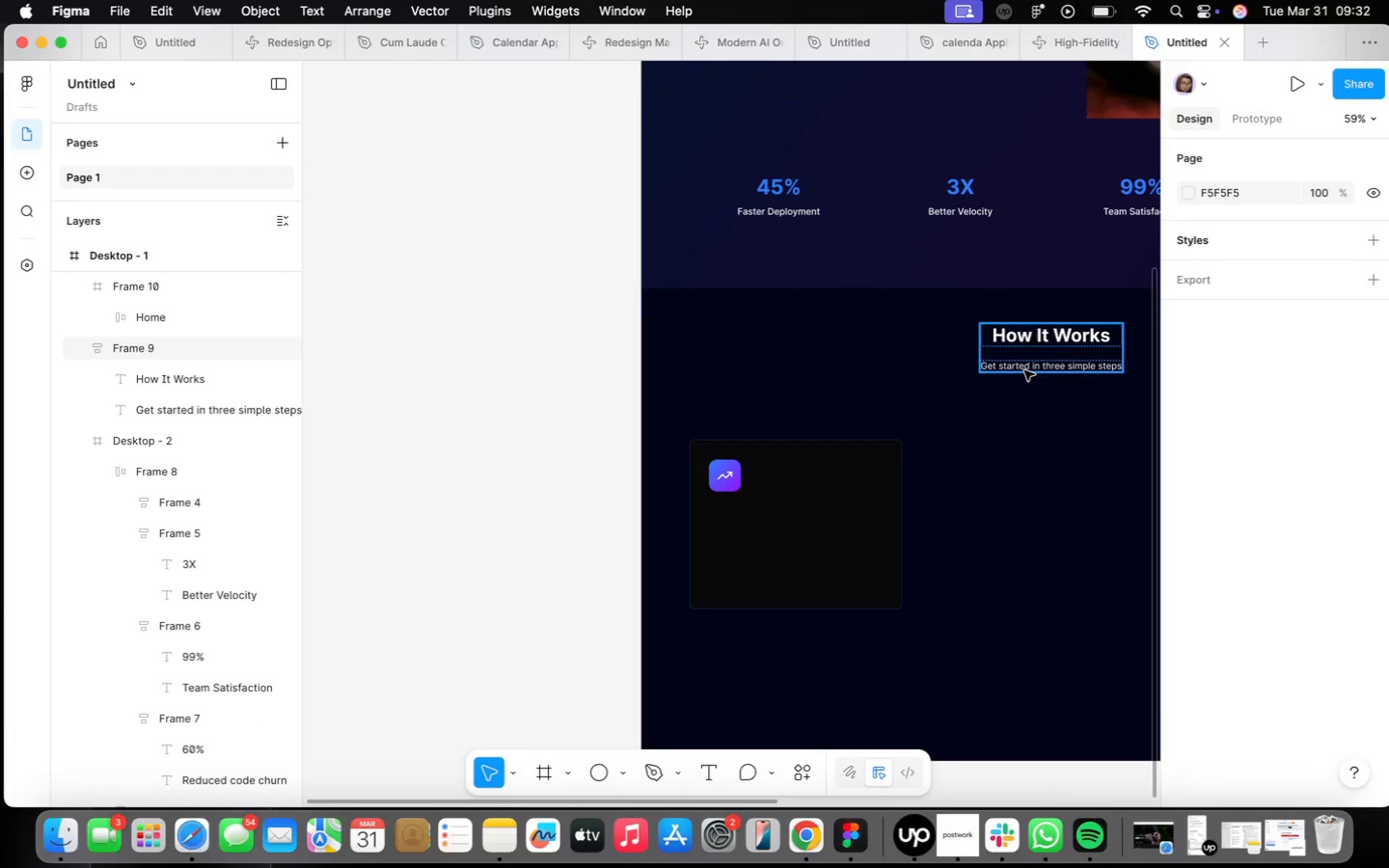 
double_click([1024, 370])
 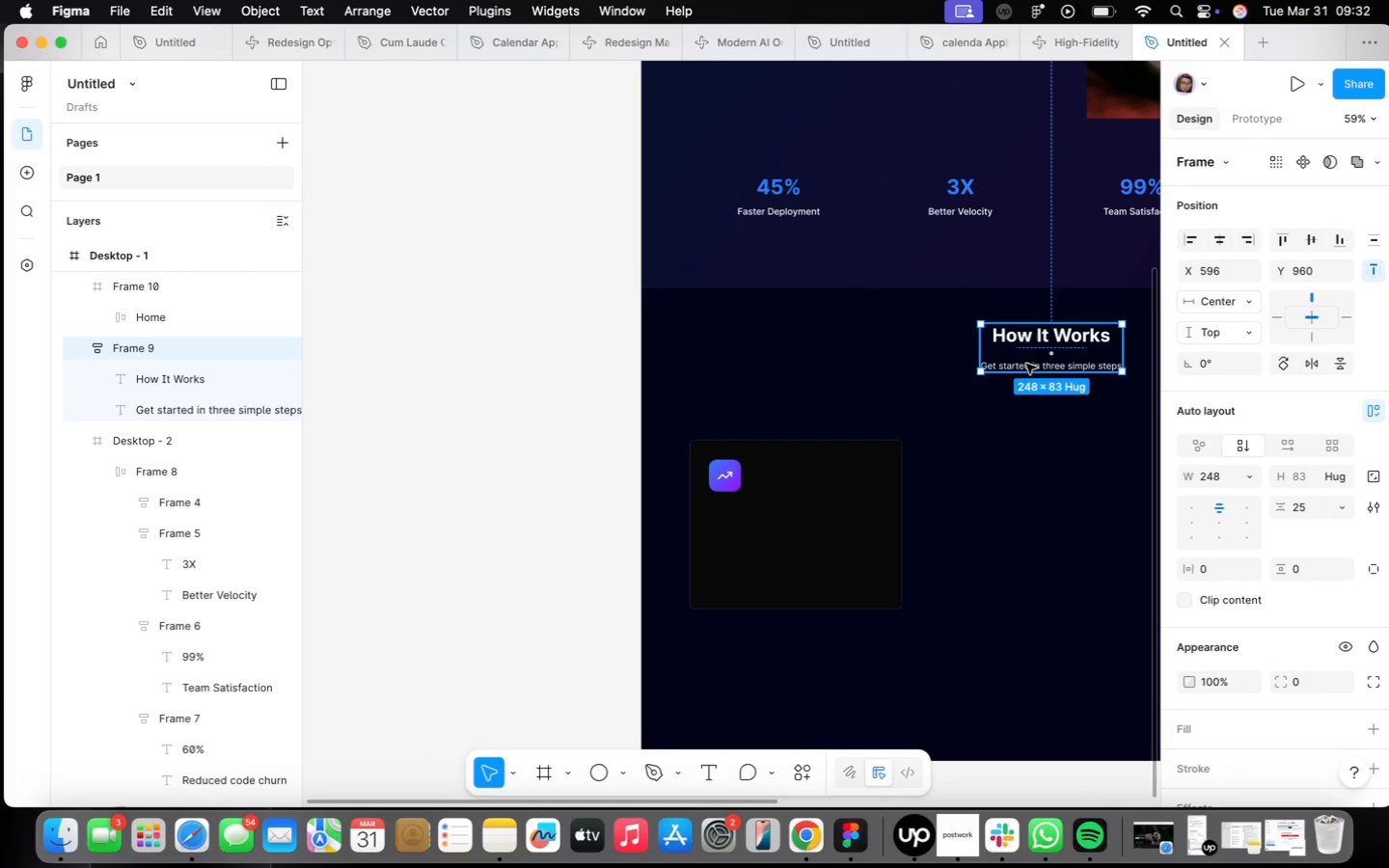 
double_click([1026, 364])
 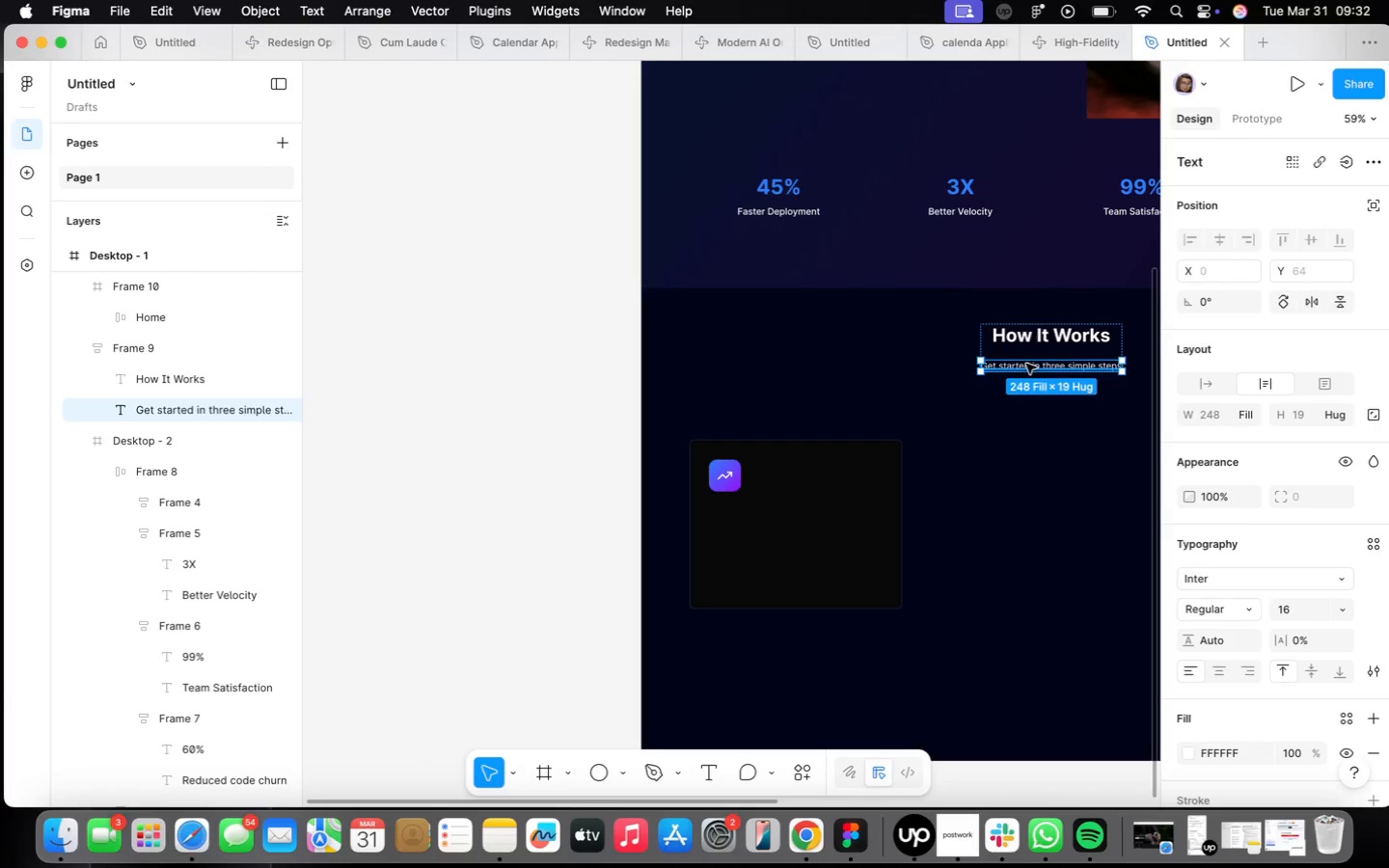 
triple_click([1026, 364])
 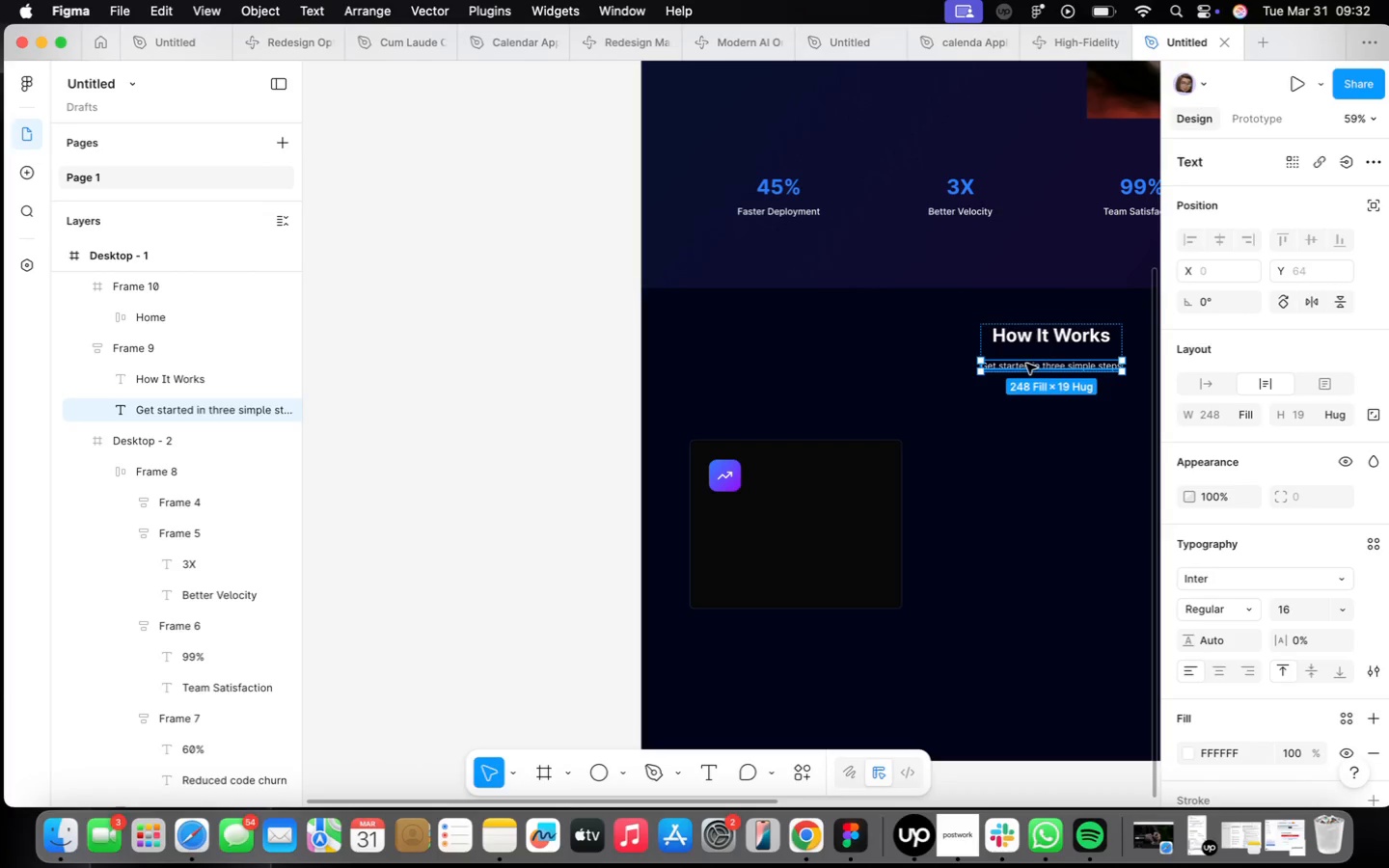 
hold_key(key=OptionLeft, duration=1.59)
left_click_drag(start_coordinate=[1026, 364], to_coordinate=[749, 511])
 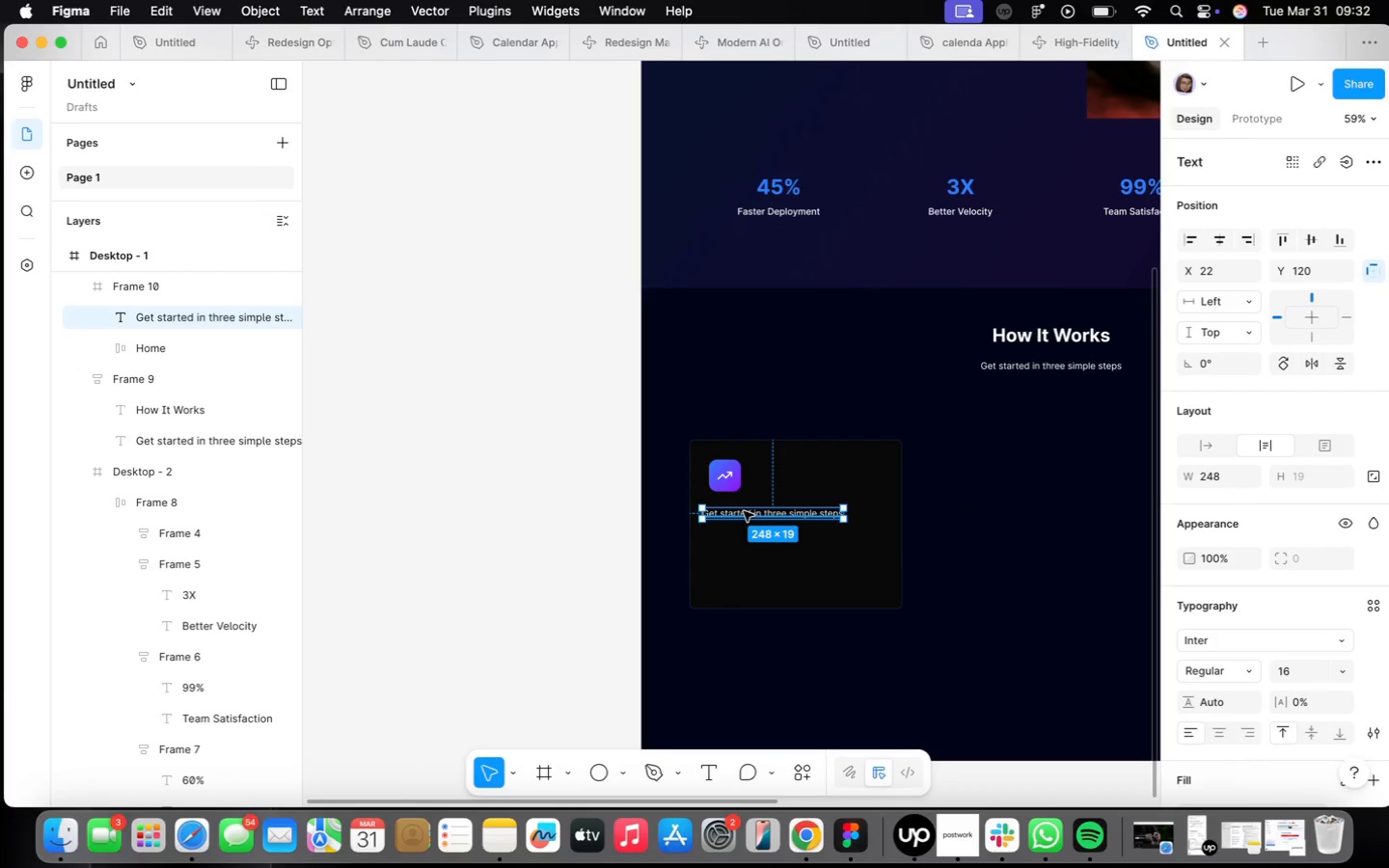 
scroll: coordinate [739, 509], scroll_direction: up, amount: 6.0
 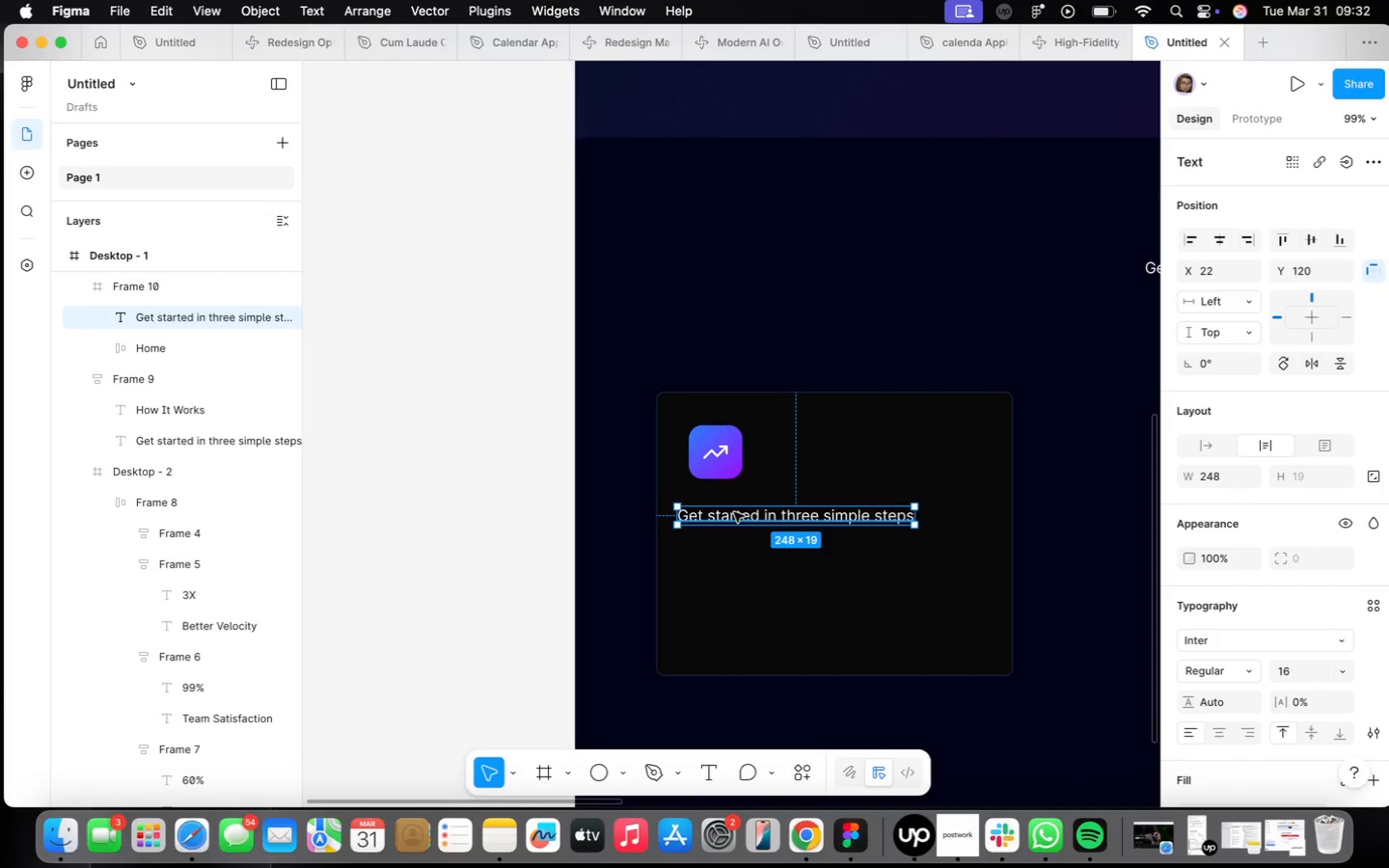 
double_click([735, 513])
 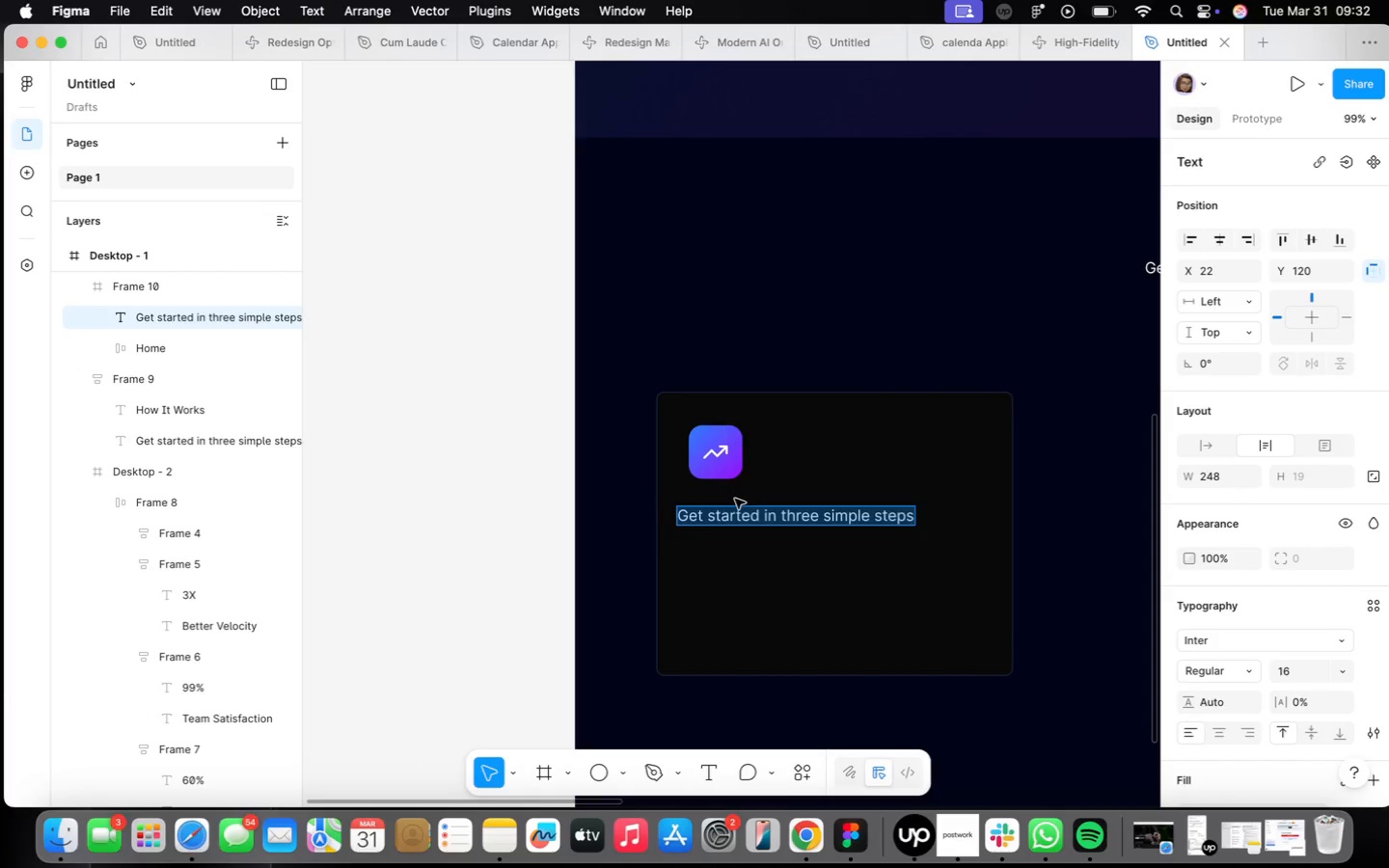 
type(Step 1)
 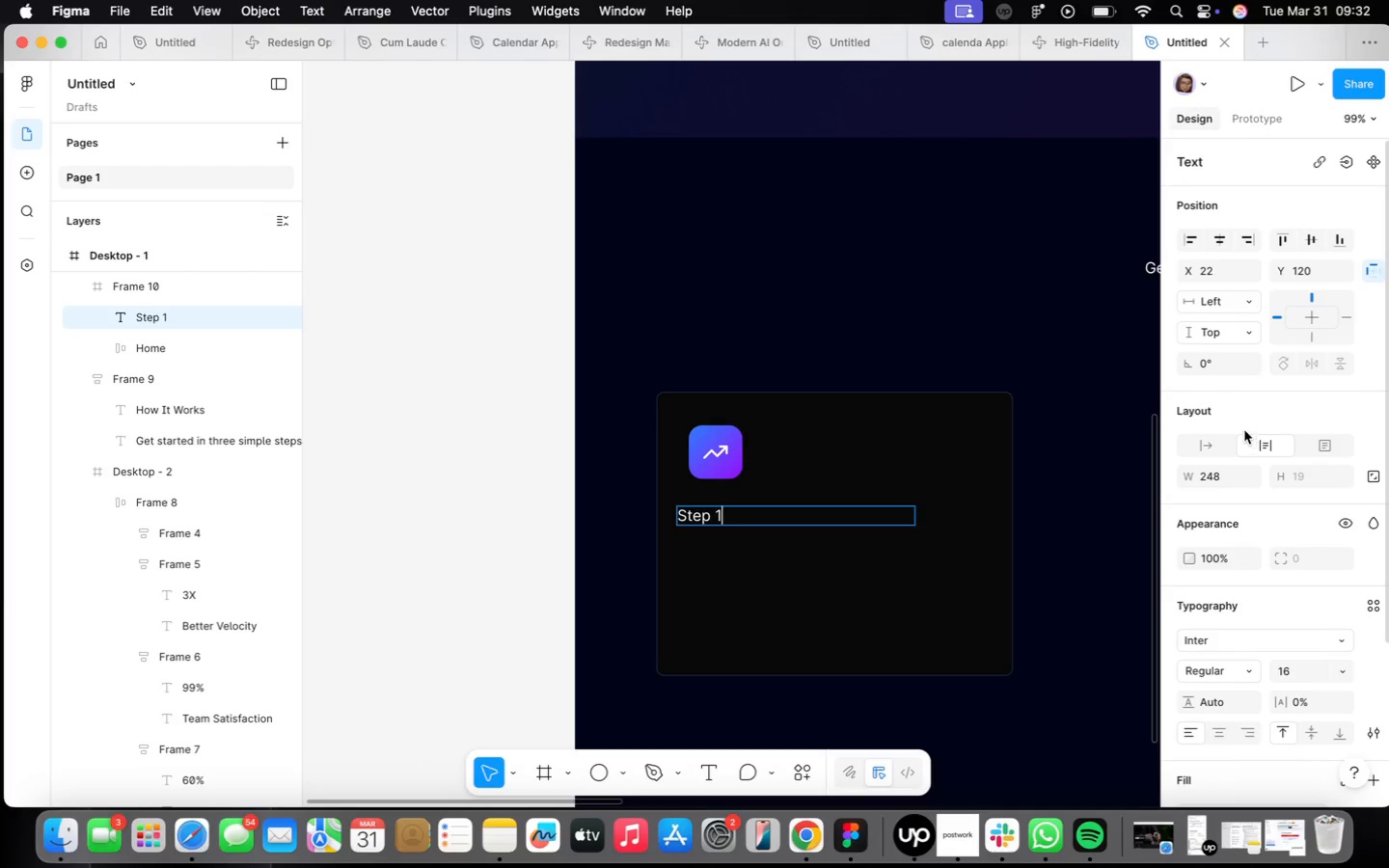 
left_click_drag(start_coordinate=[791, 529], to_coordinate=[804, 532])
 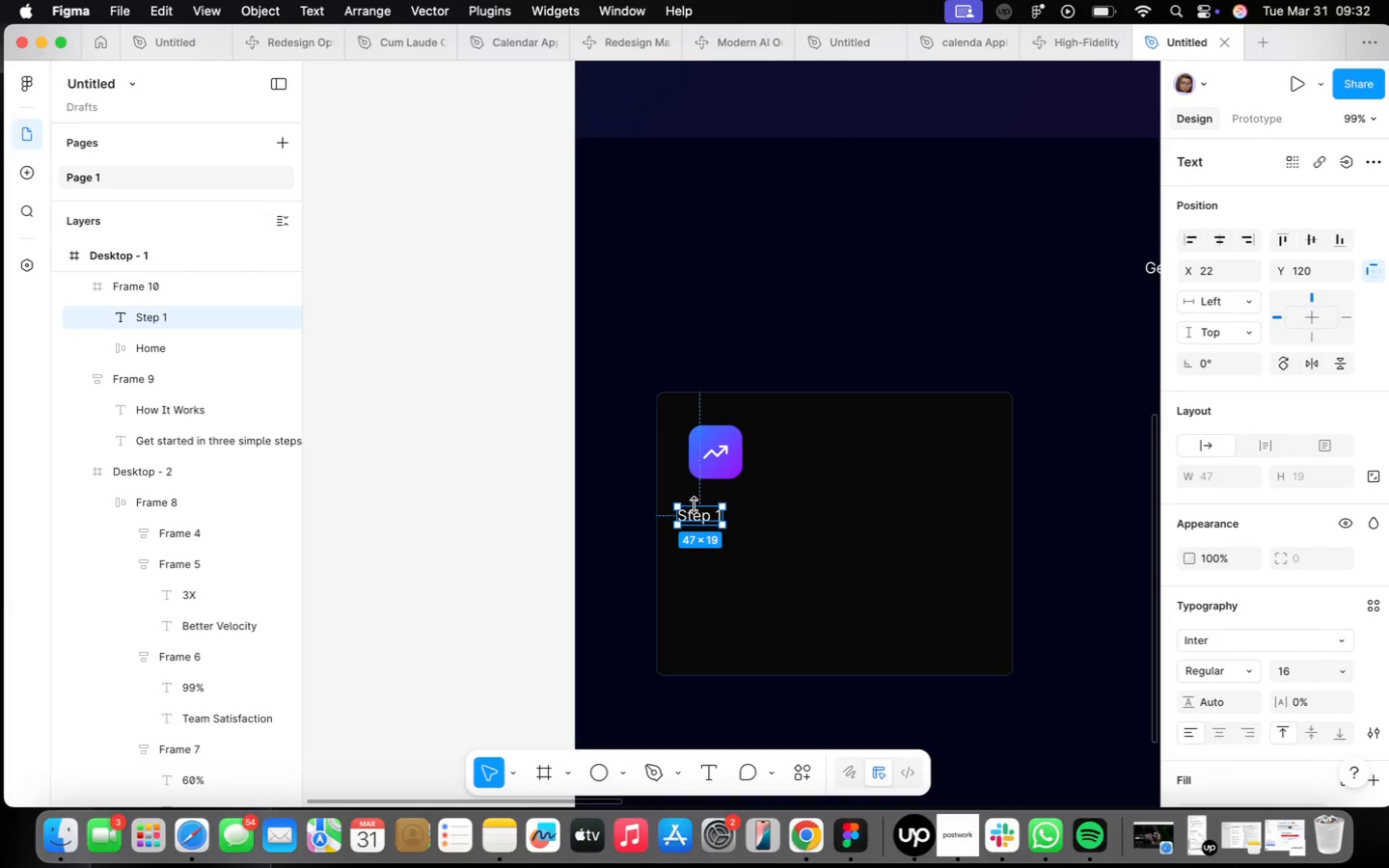 
left_click_drag(start_coordinate=[706, 519], to_coordinate=[717, 521])
 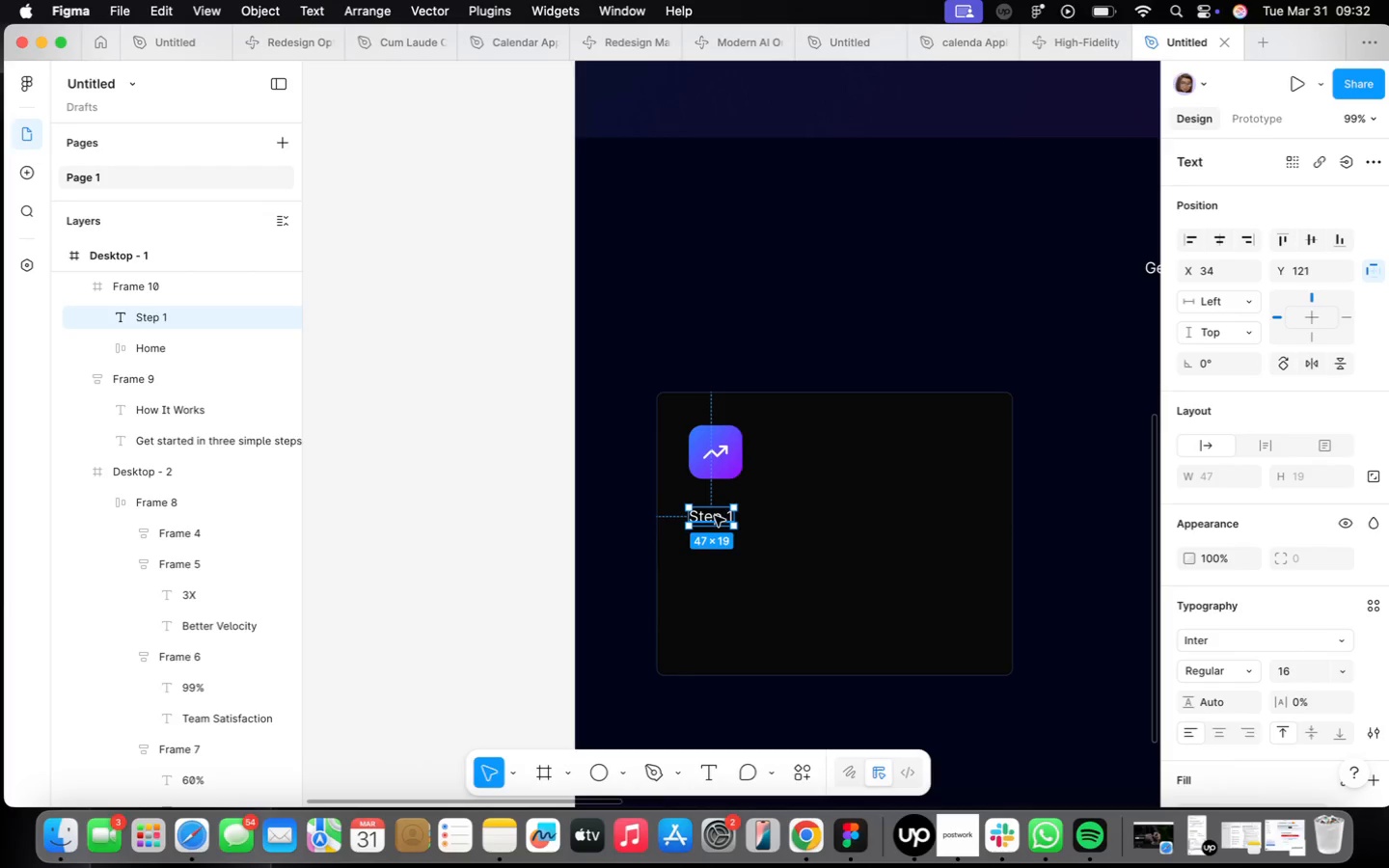 
hold_key(key=OptionLeft, duration=1.22)
left_click_drag(start_coordinate=[715, 516], to_coordinate=[713, 554])
 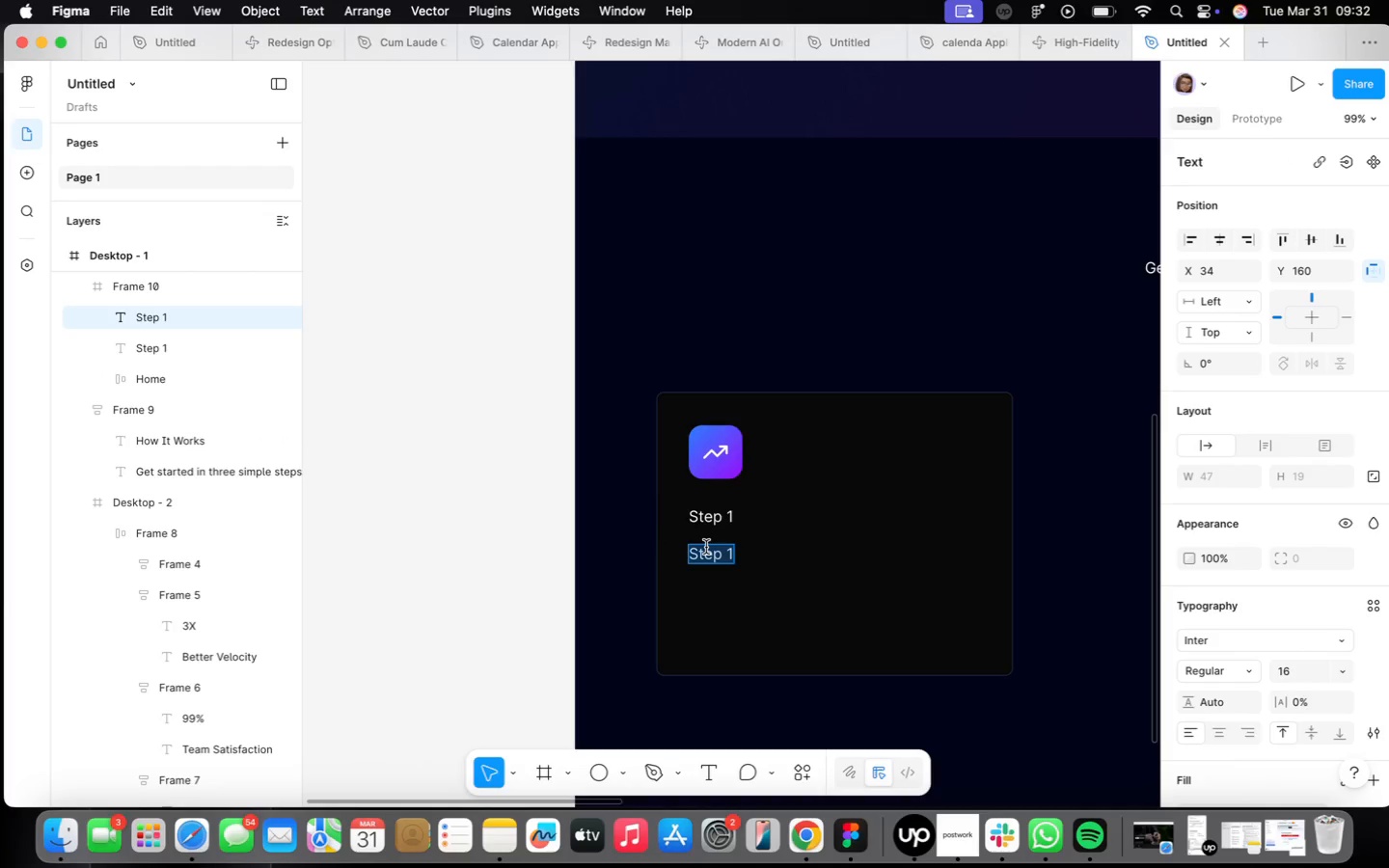 
type(Connect Your repositries)
 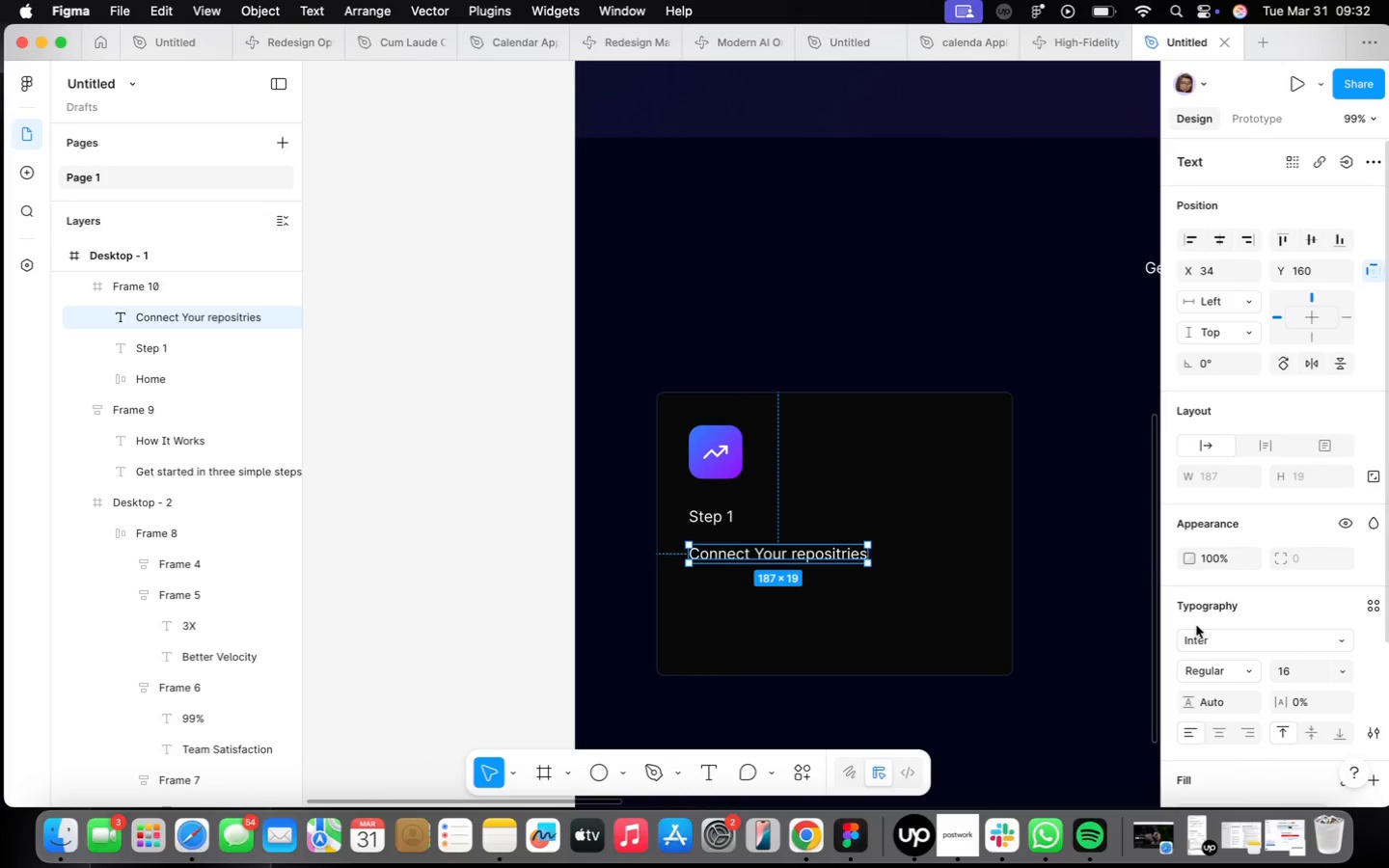 
mouse_move([1240, 673])
 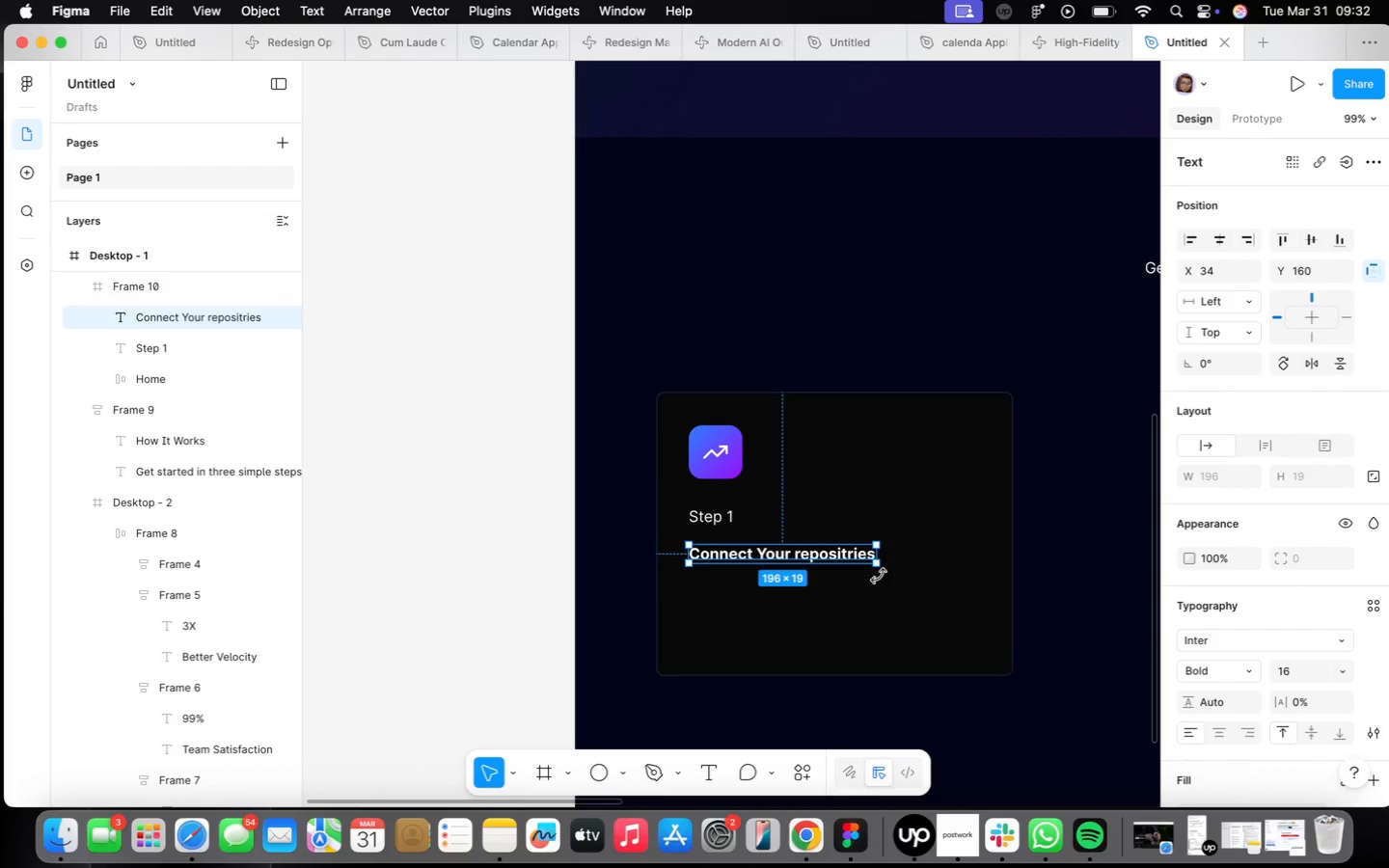 
left_click([720, 508])
 